 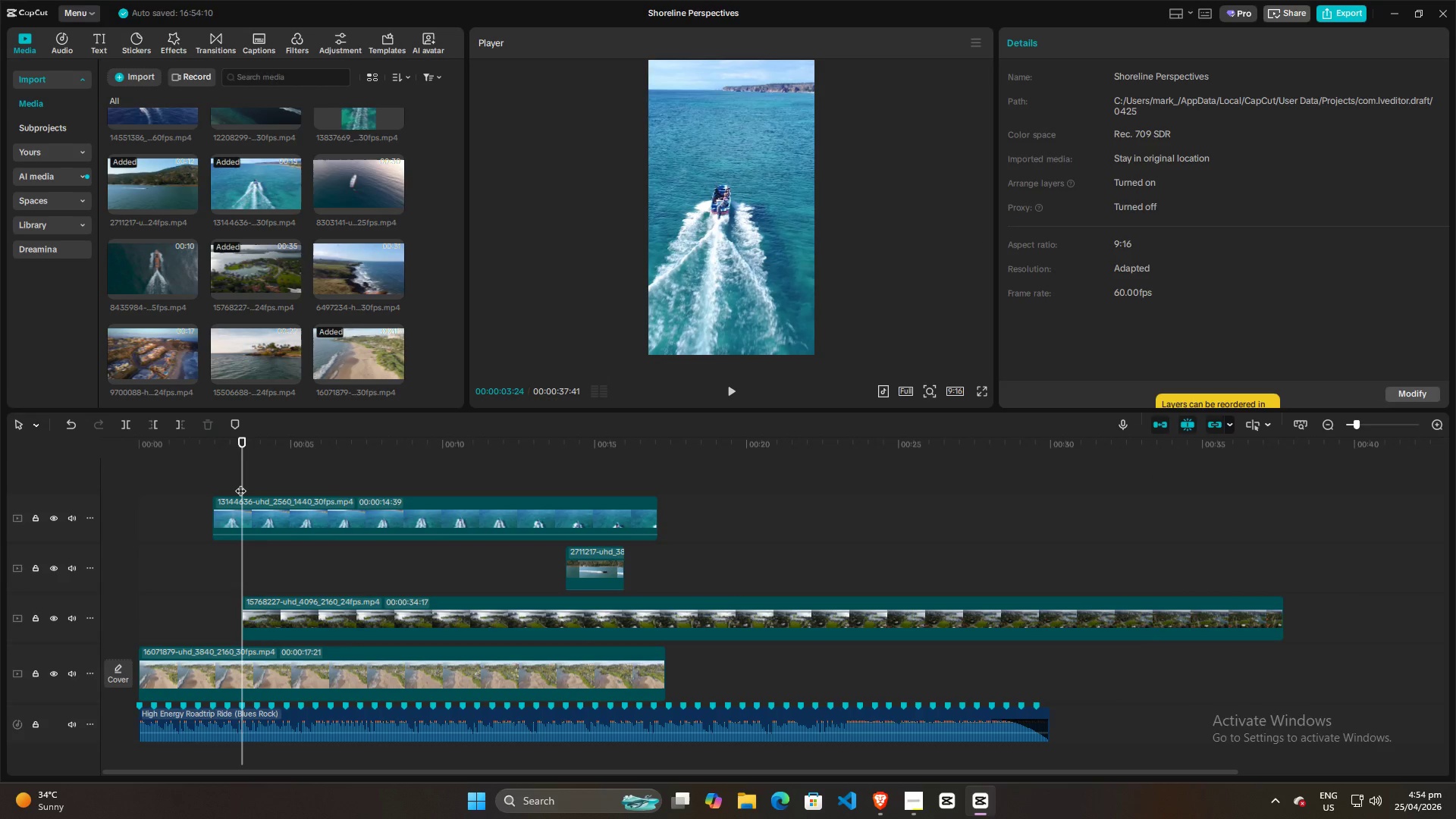 
left_click_drag(start_coordinate=[240, 483], to_coordinate=[224, 483])
 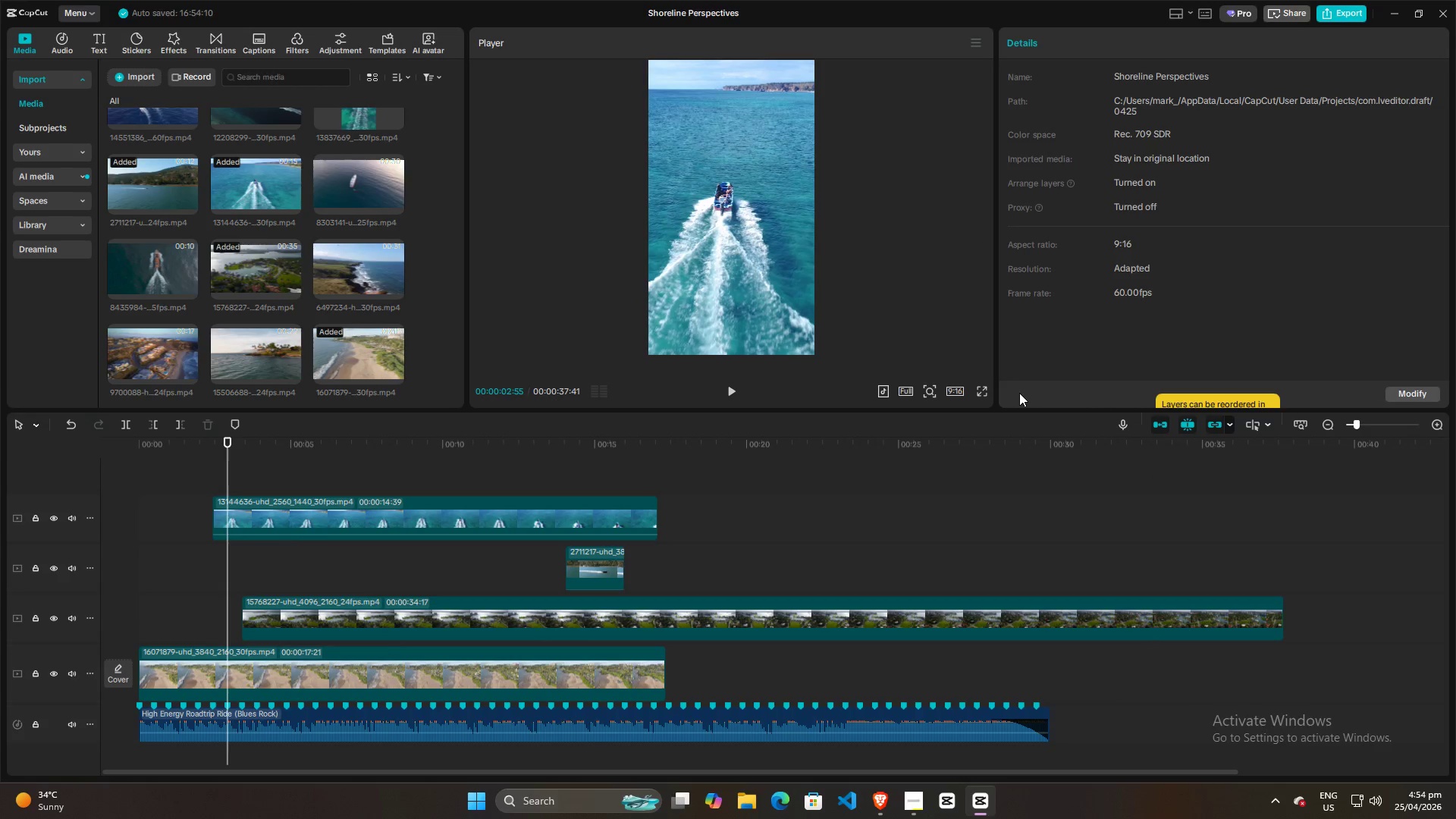 
left_click([982, 393])
 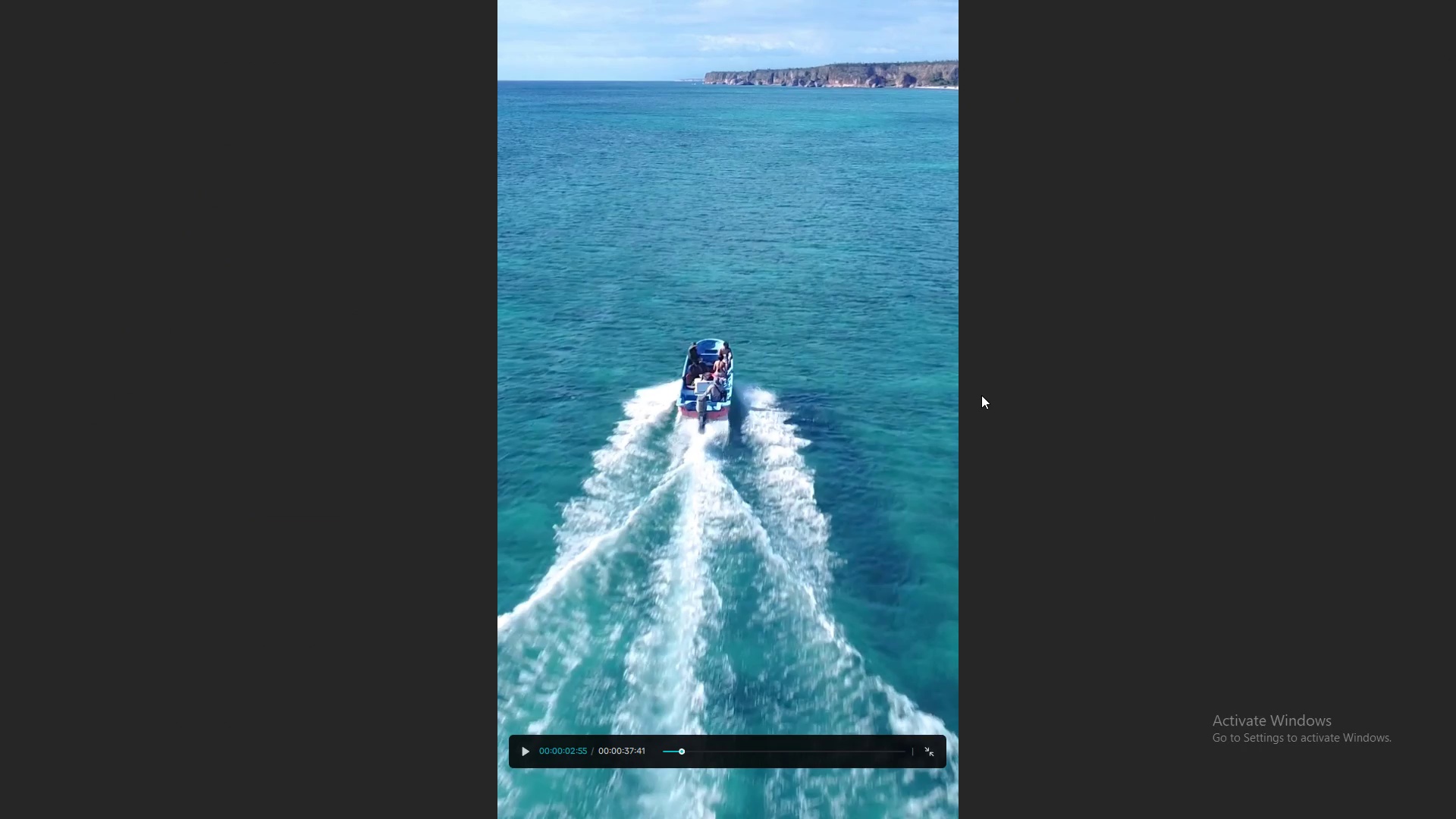 
key(Space)
 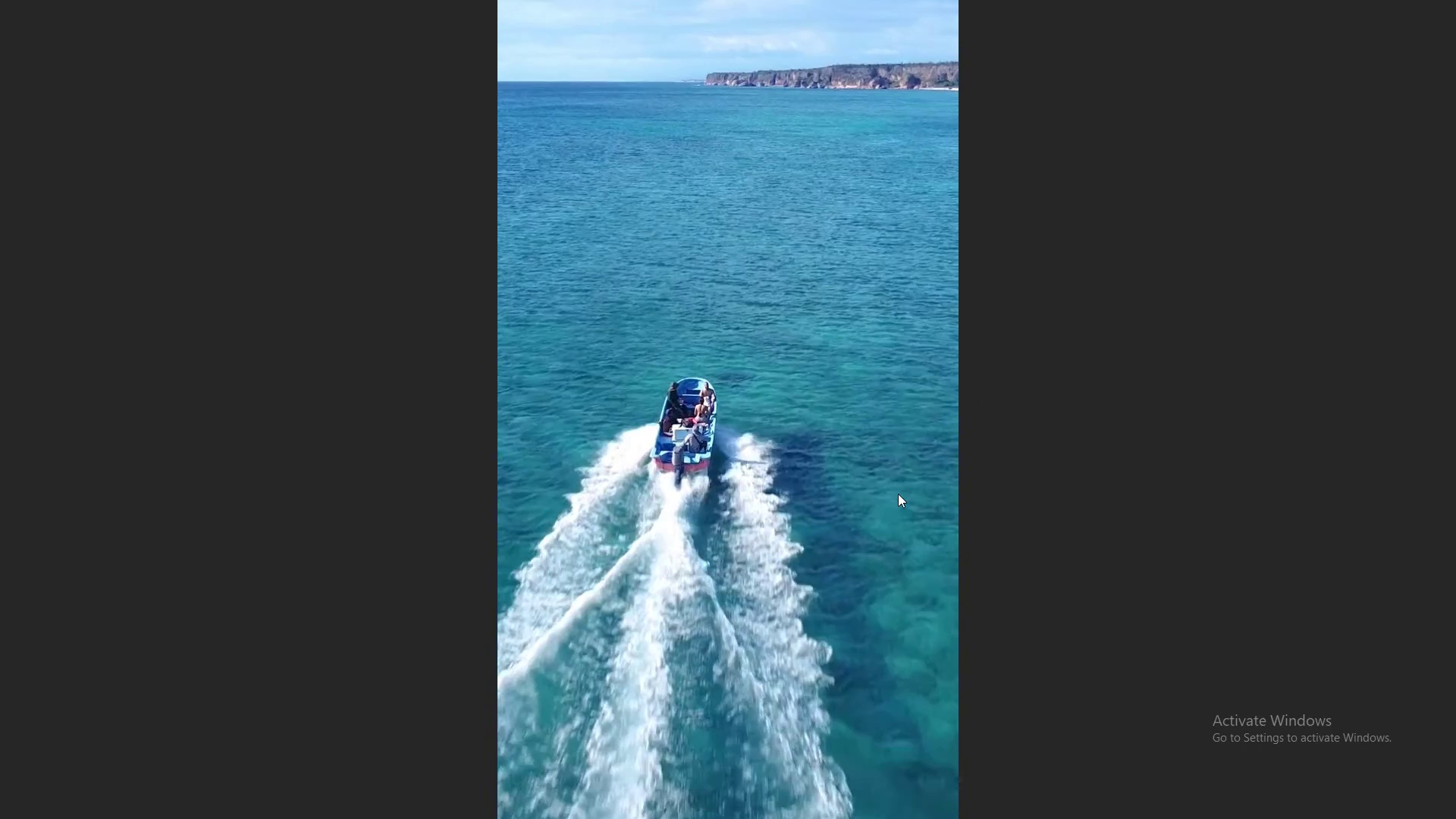 
key(Escape)
 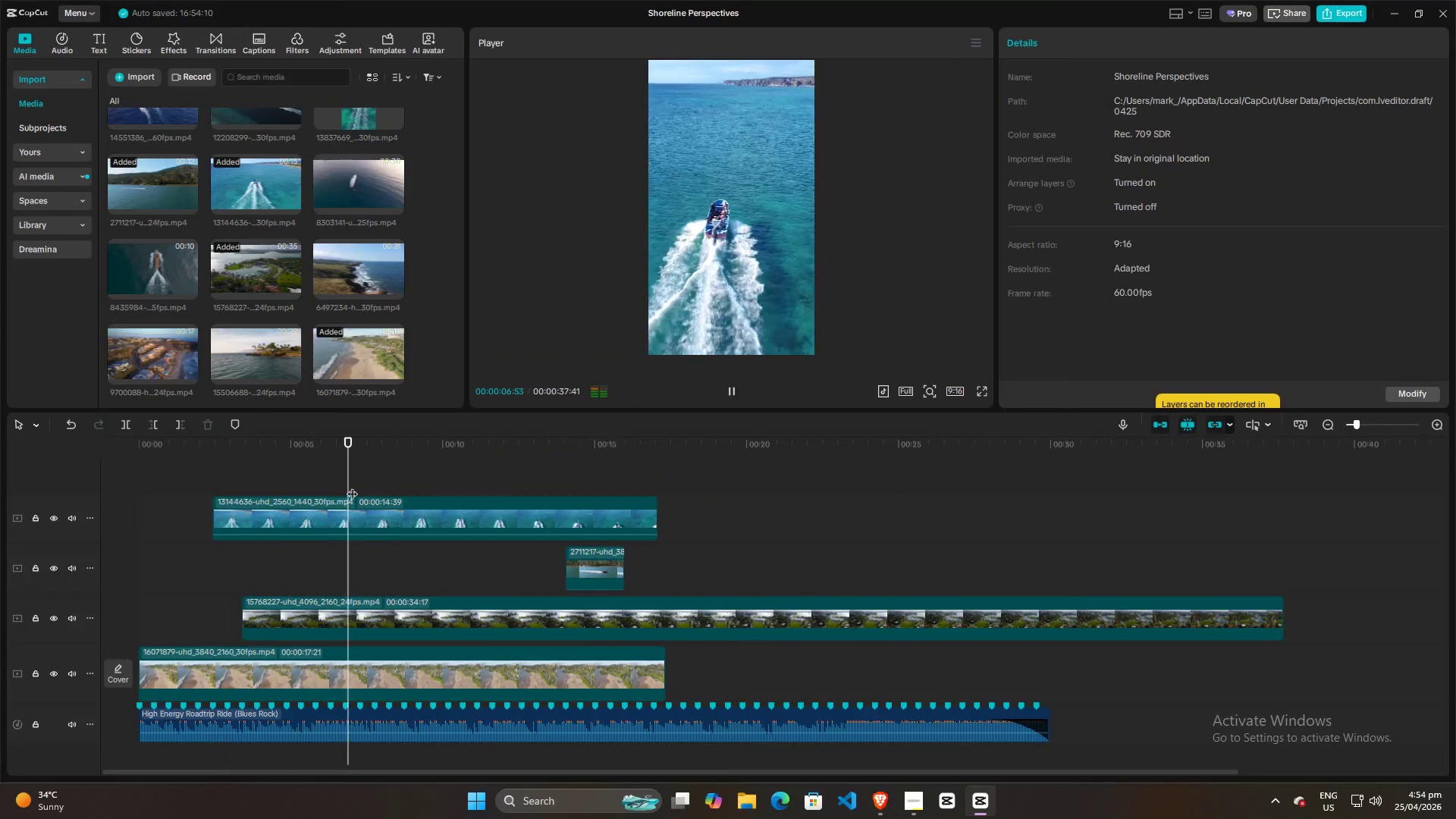 
left_click_drag(start_coordinate=[358, 475], to_coordinate=[212, 477])
 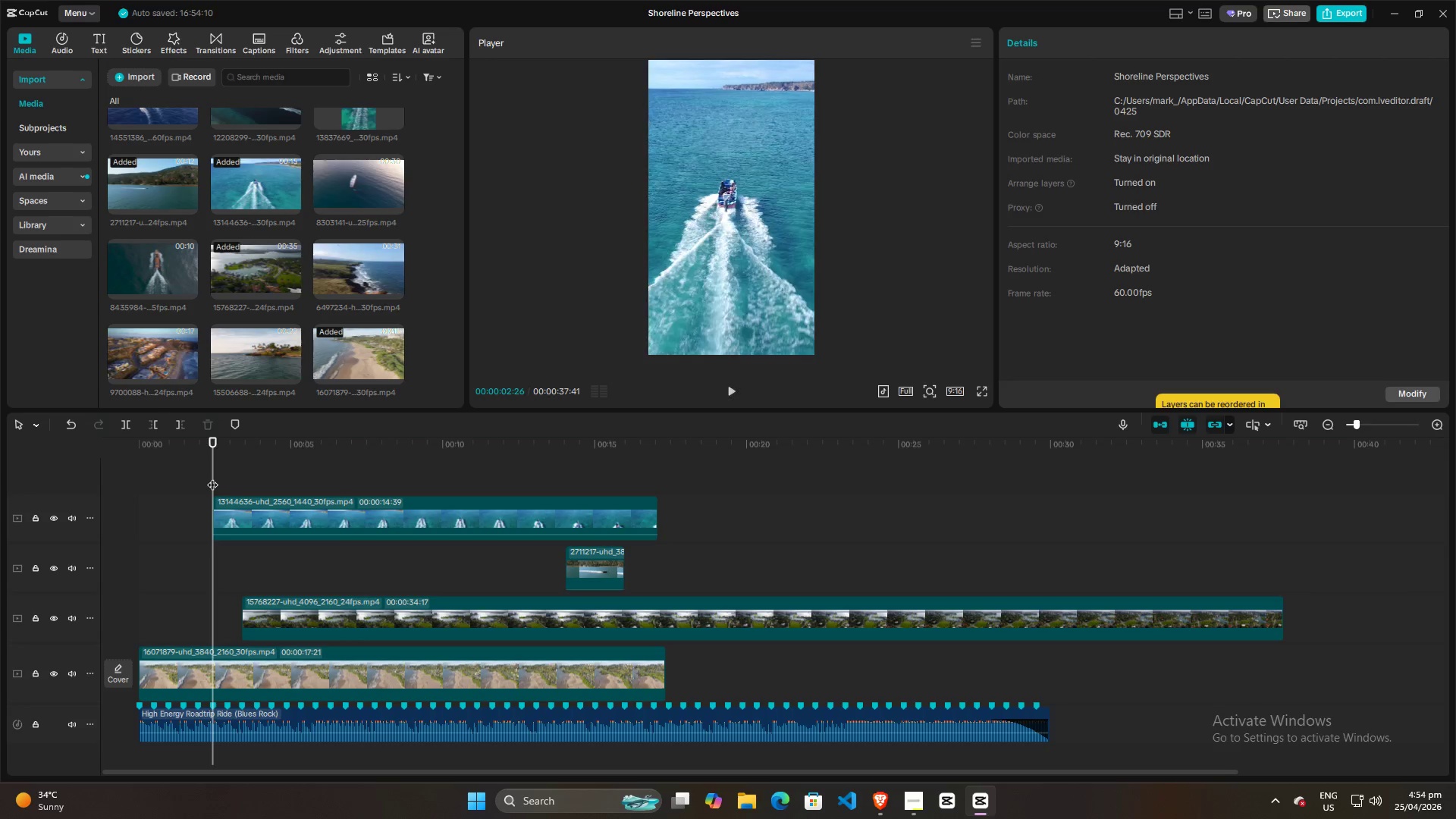 
key(Space)
 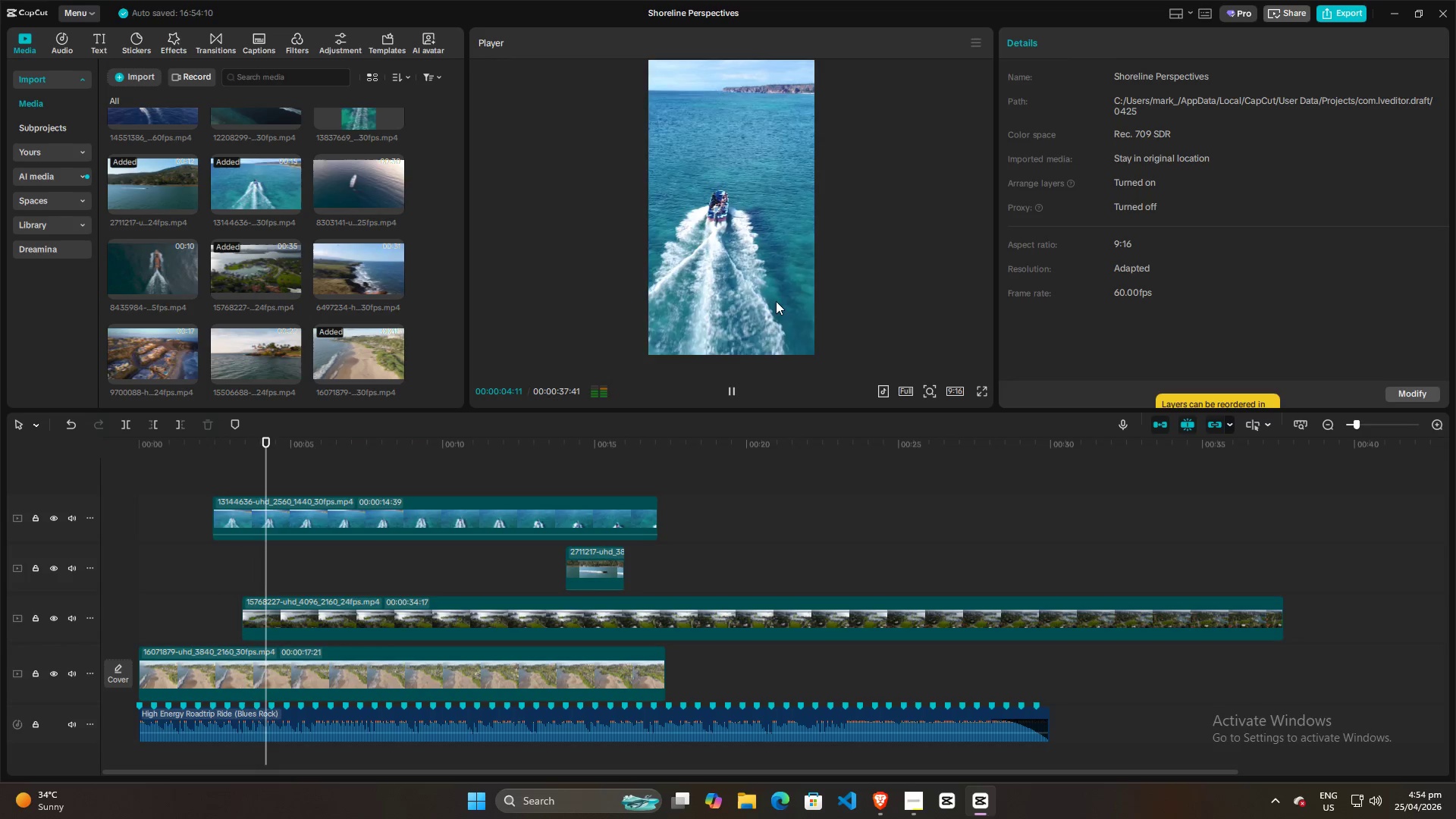 
hold_key(key=ControlLeft, duration=1.09)
 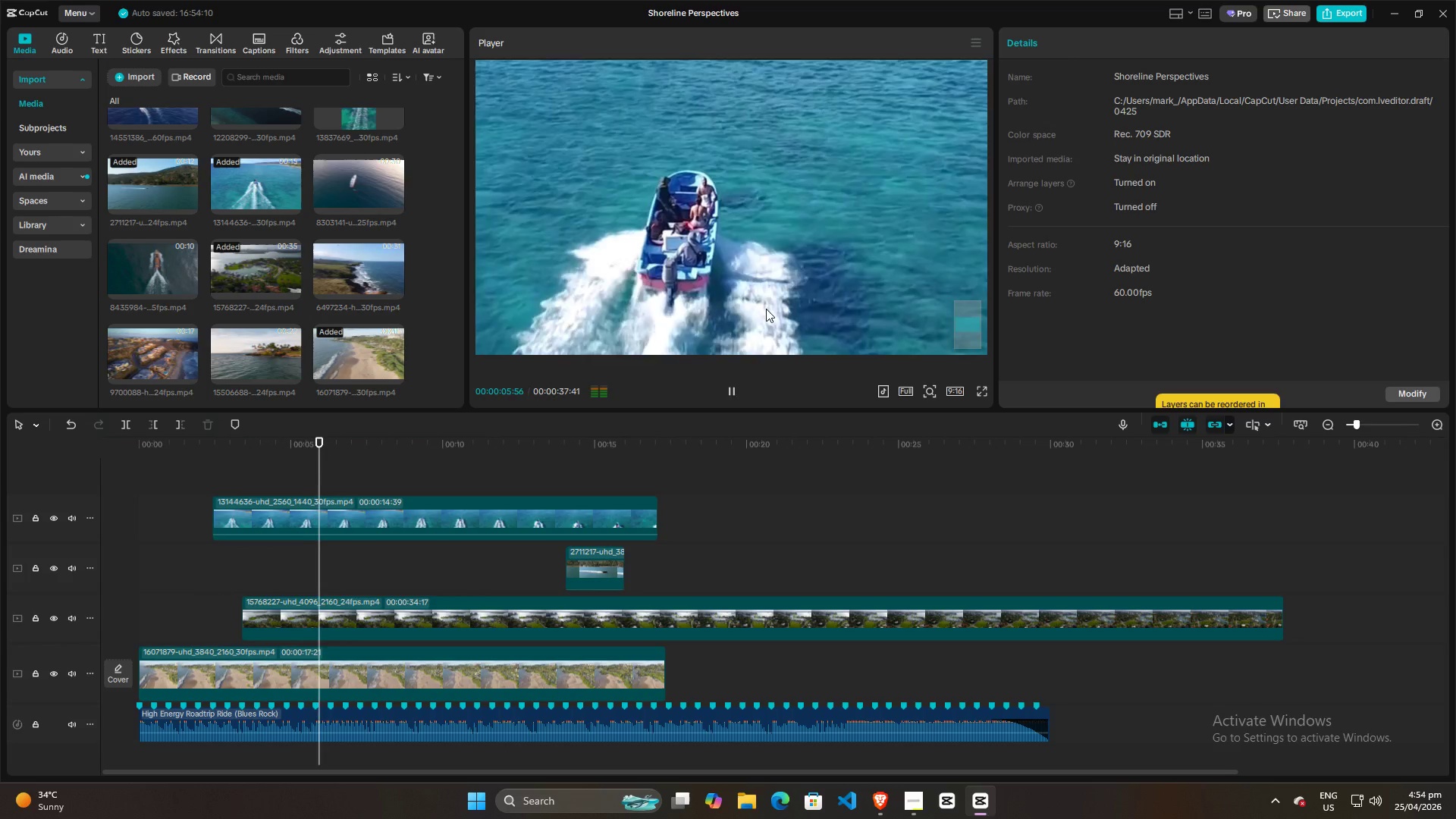 
hold_key(key=ControlLeft, duration=0.77)
 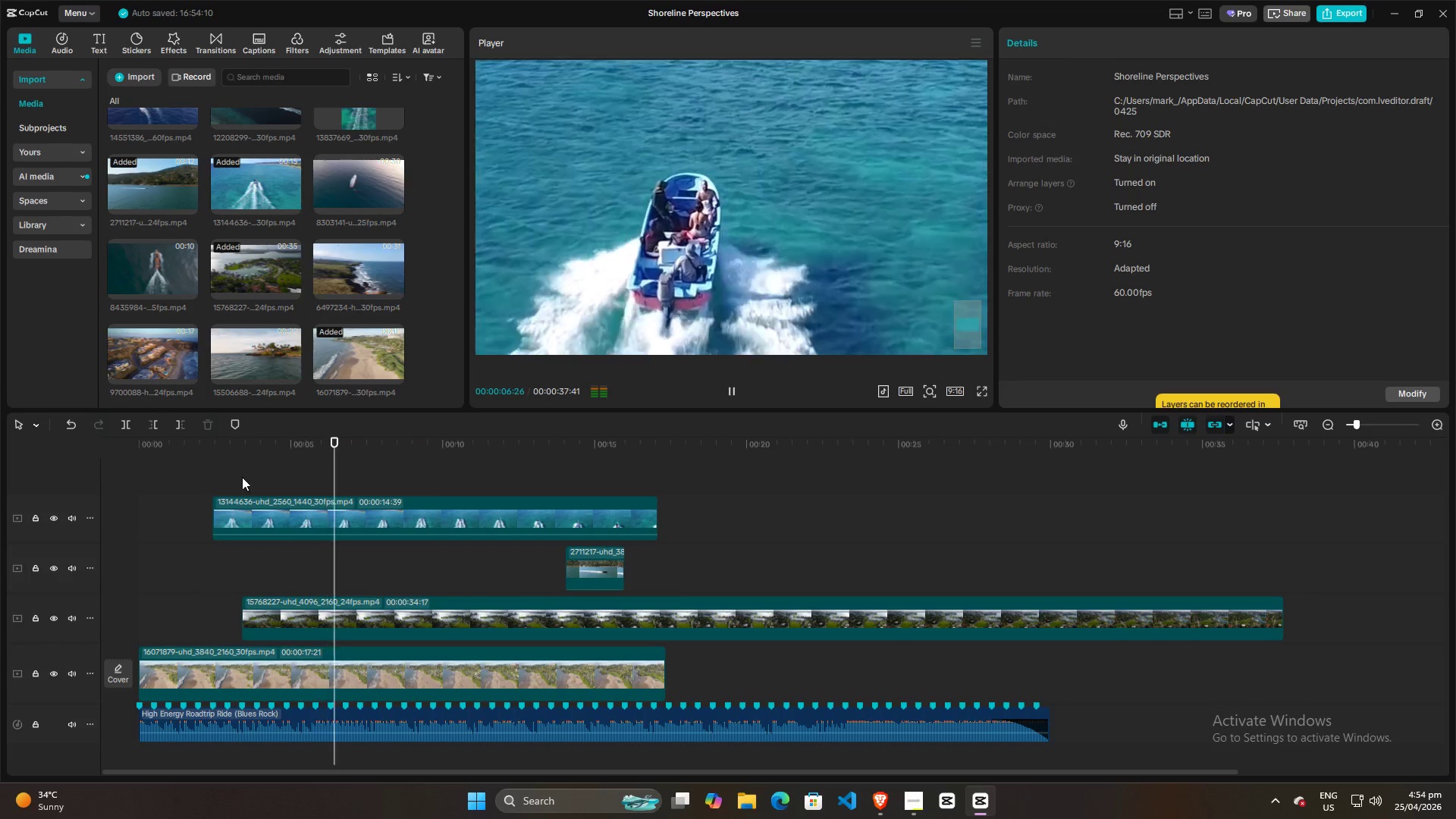 
scroll: coordinate [766, 309], scroll_direction: up, amount: 12.0
 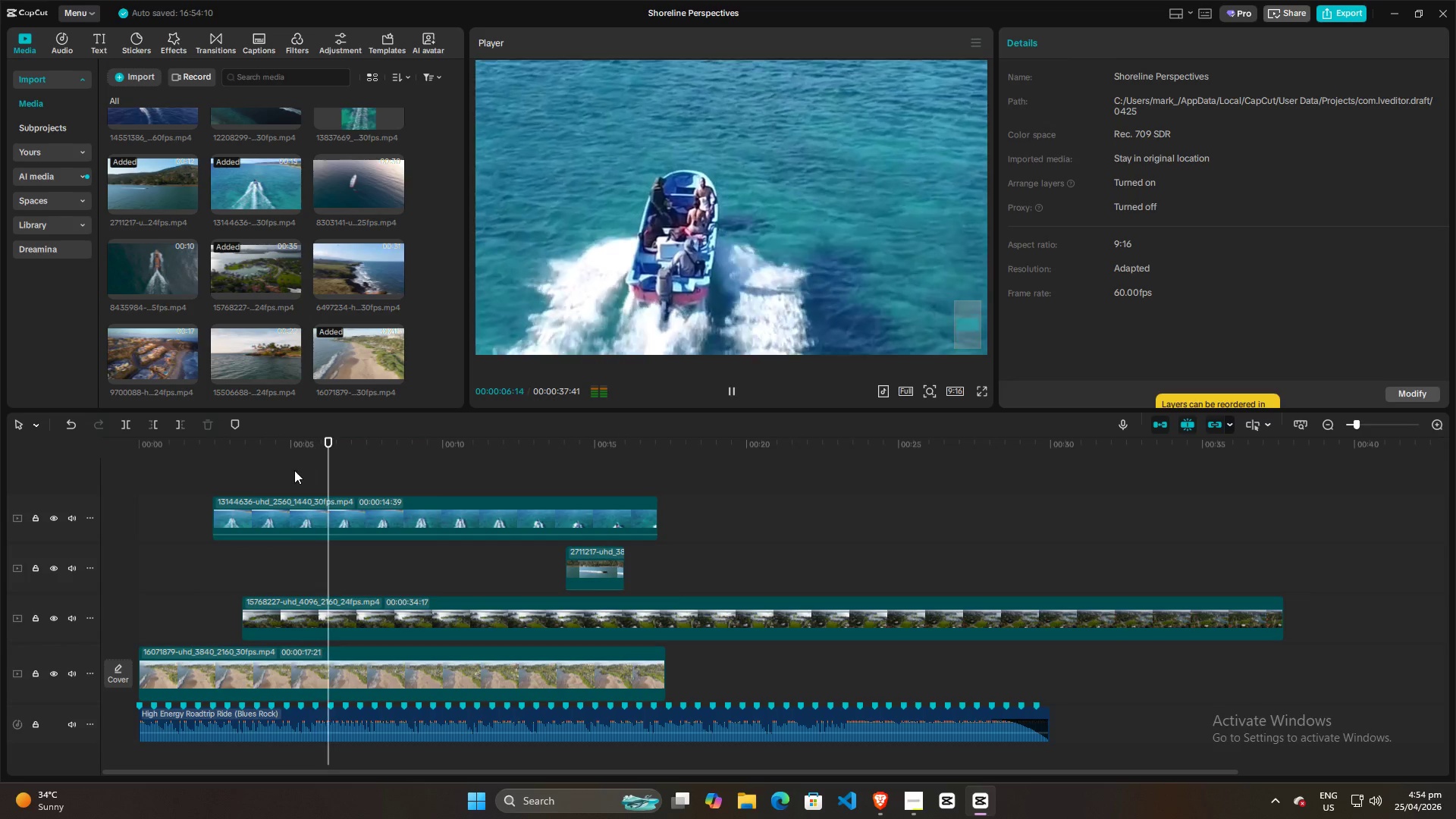 
left_click([221, 473])
 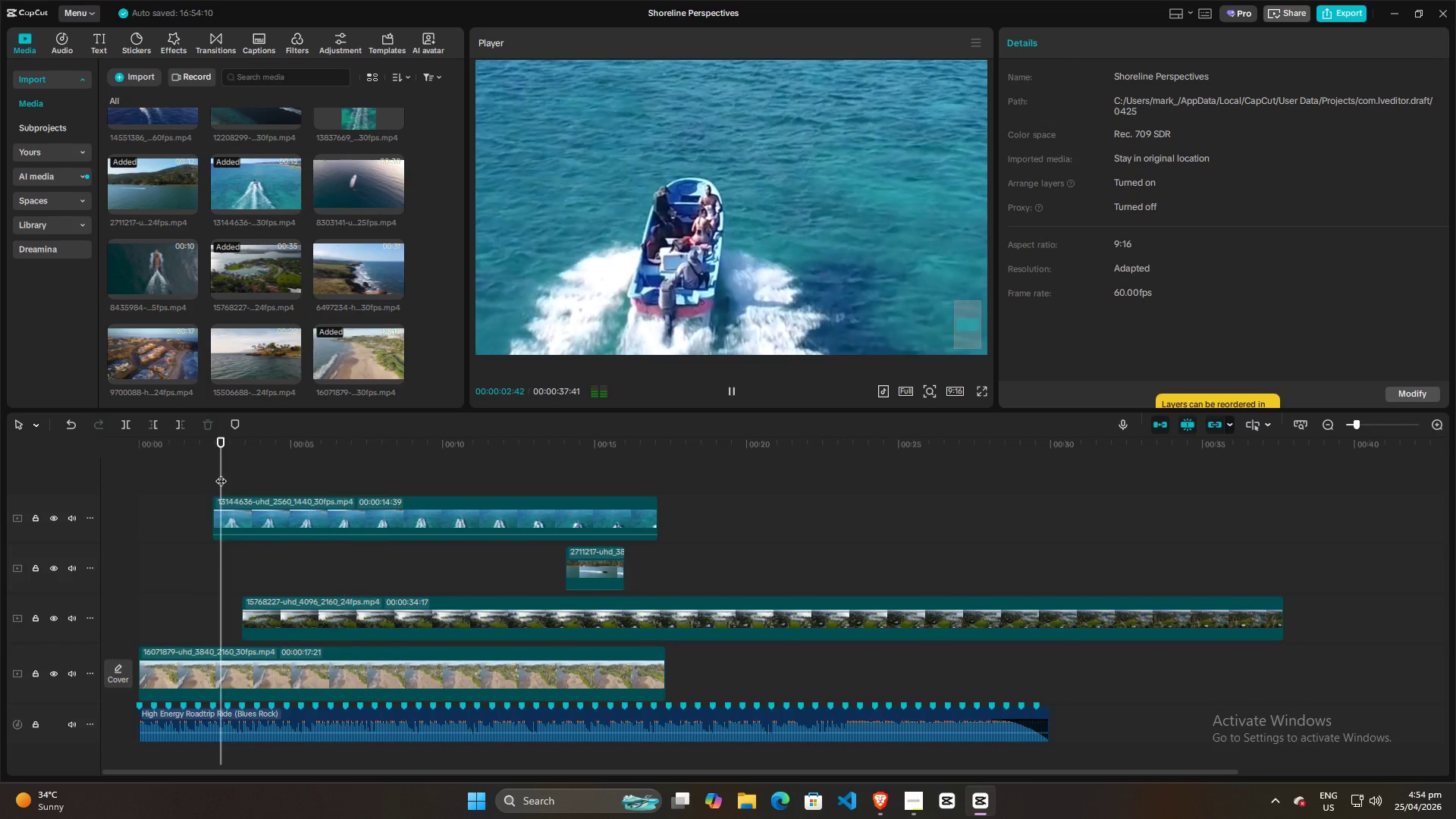 
left_click_drag(start_coordinate=[221, 473], to_coordinate=[213, 473])
 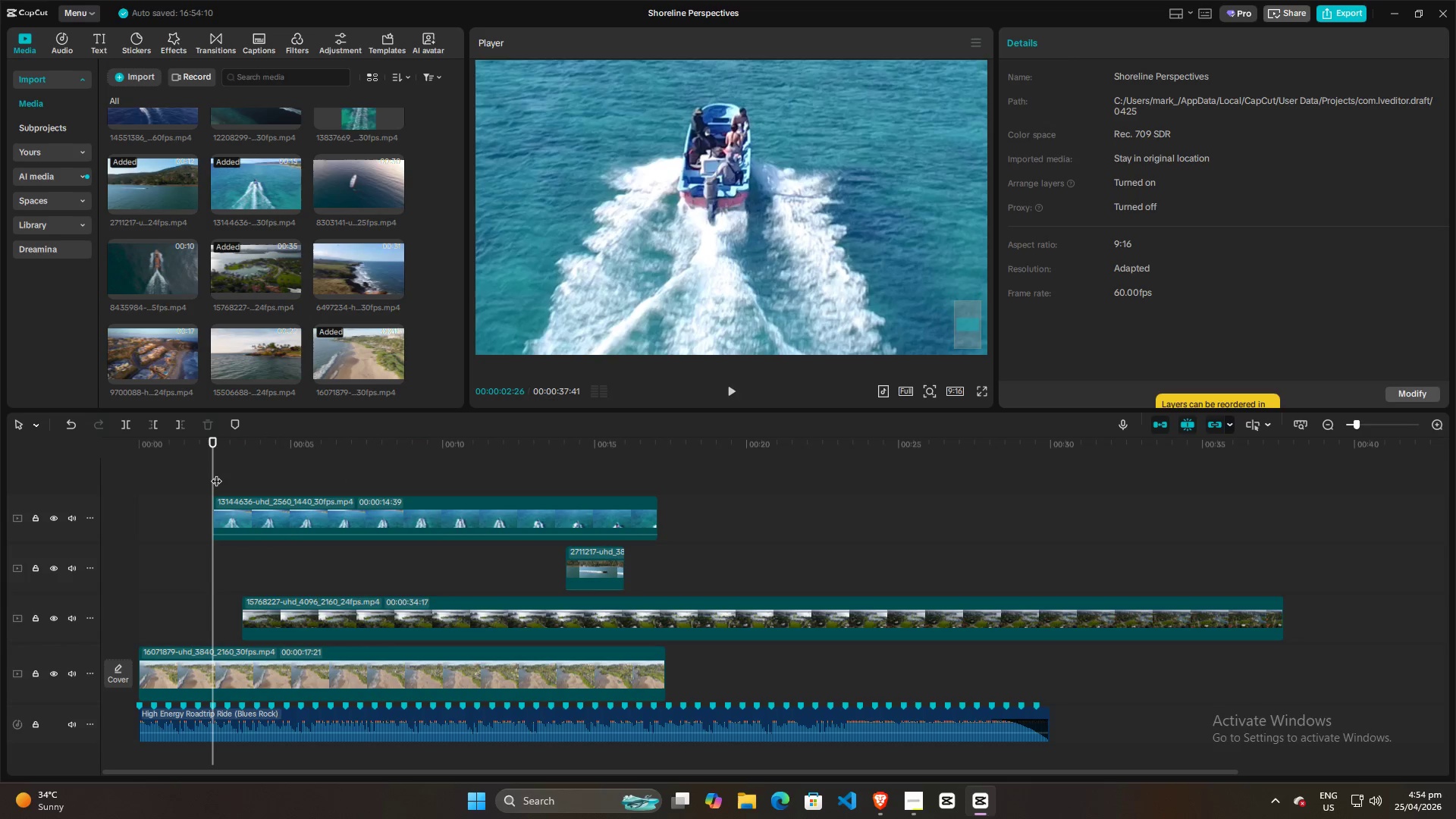 
key(Space)
 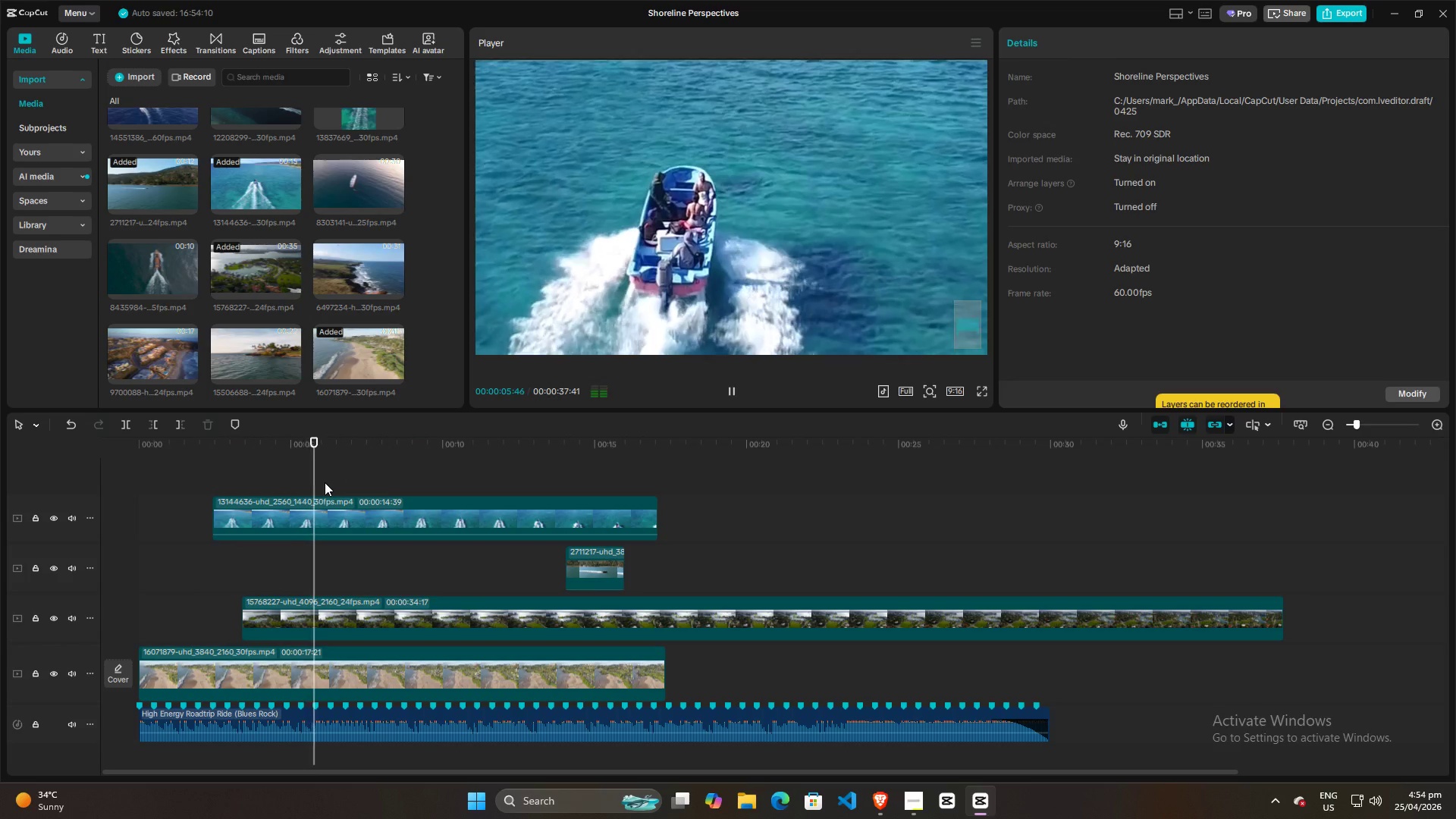 
key(Space)
 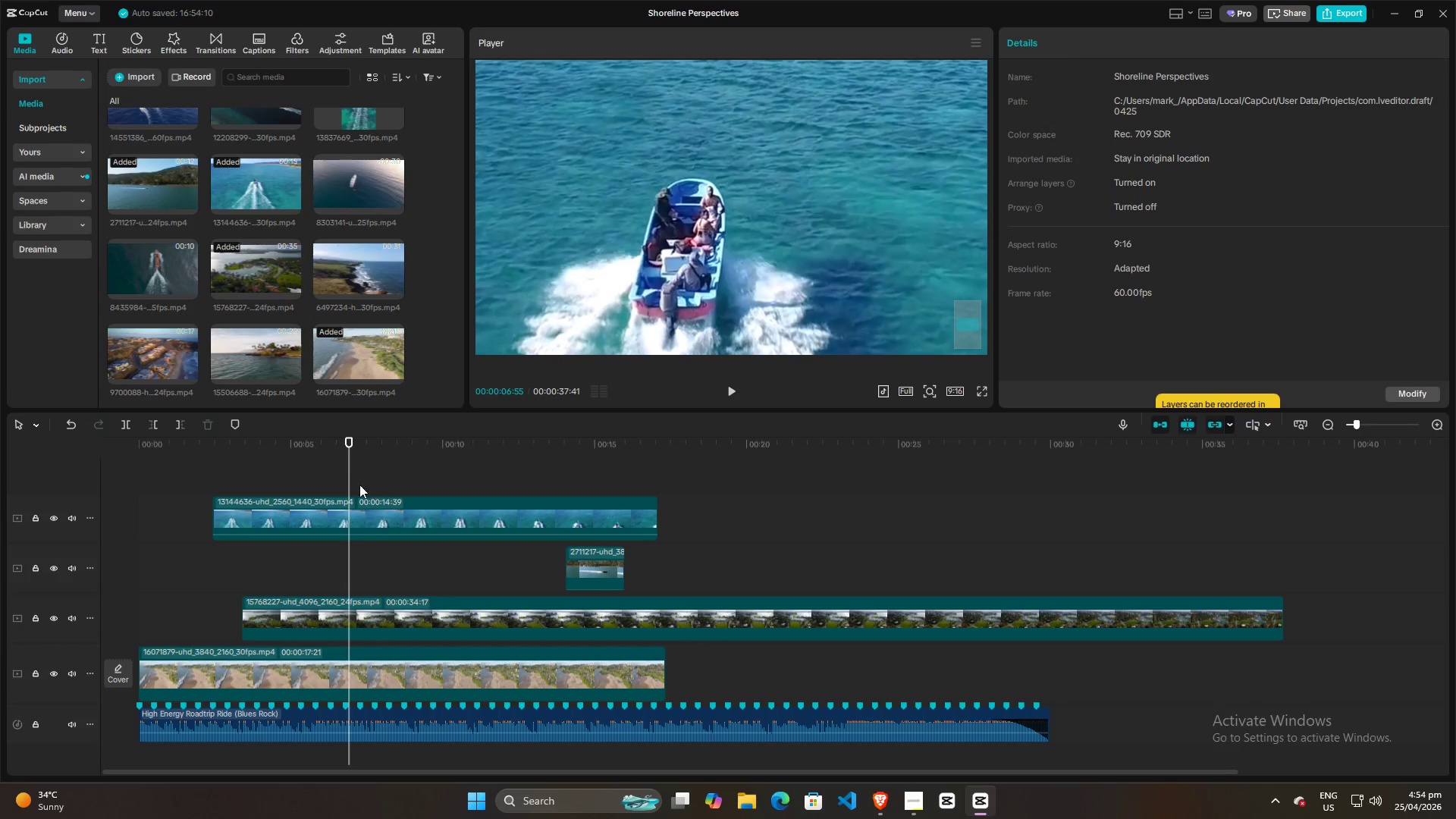 
left_click_drag(start_coordinate=[350, 482], to_coordinate=[332, 482])
 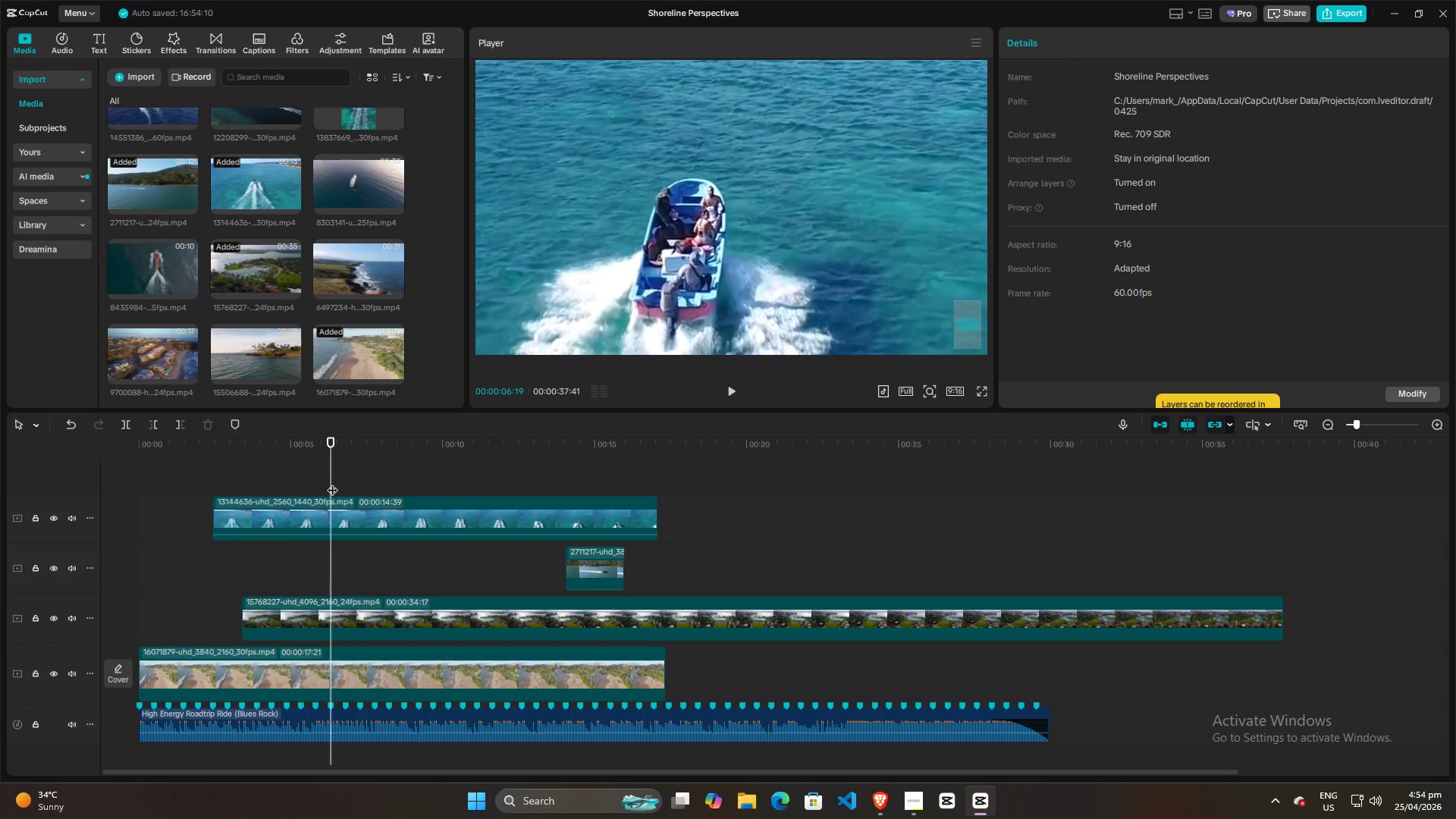 
key(Space)
 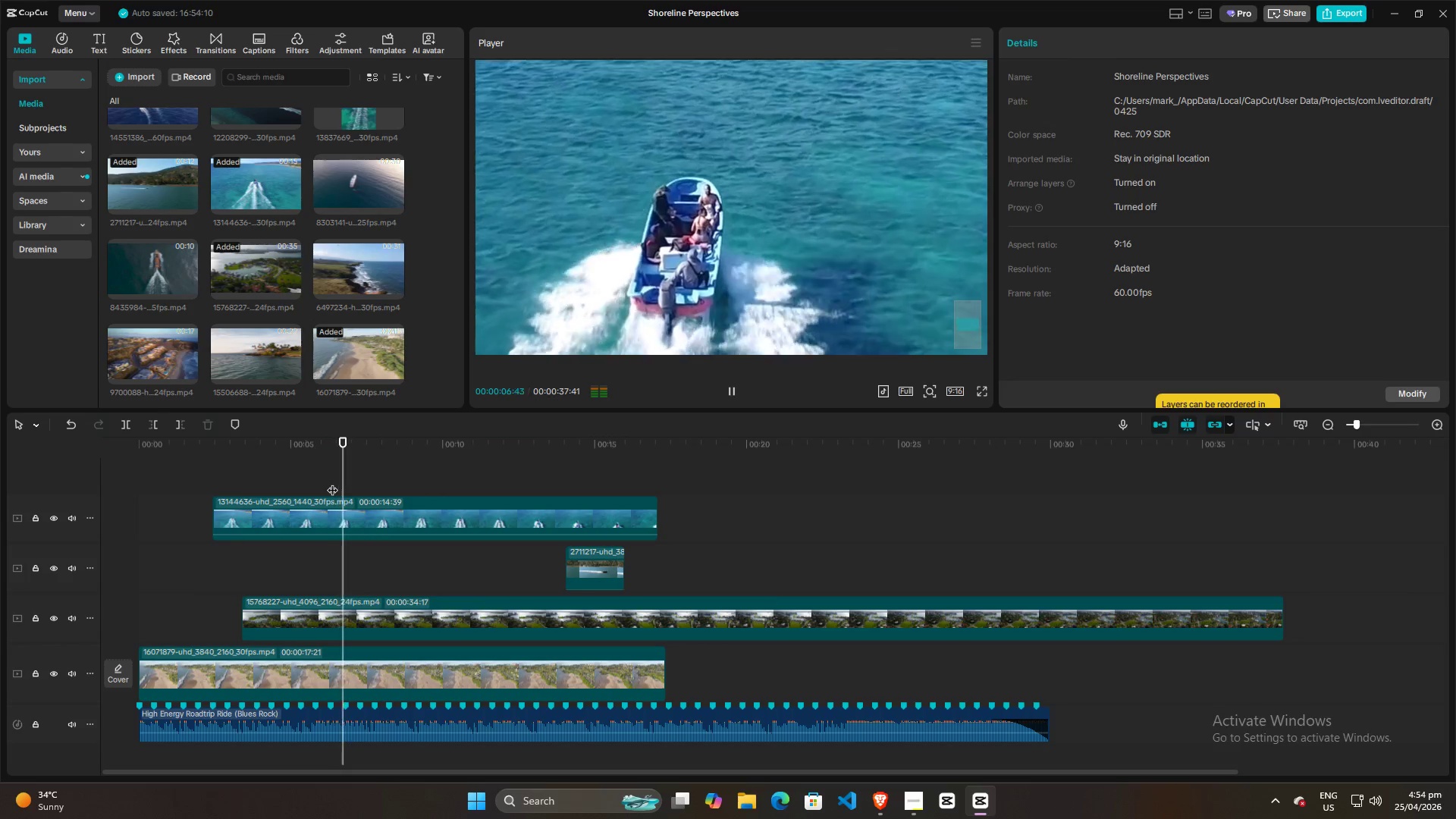 
key(Space)
 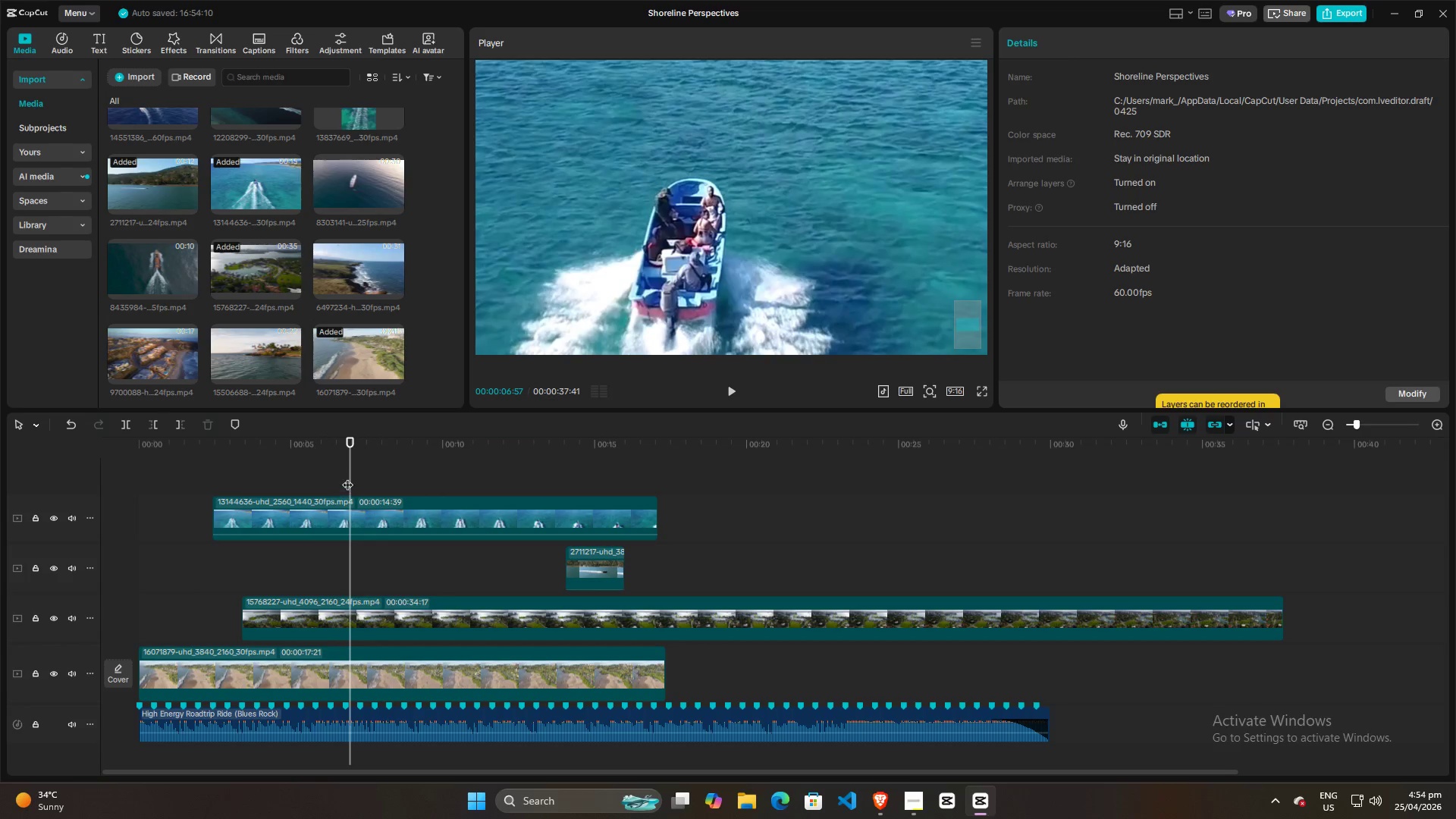 
left_click_drag(start_coordinate=[352, 475], to_coordinate=[320, 478])
 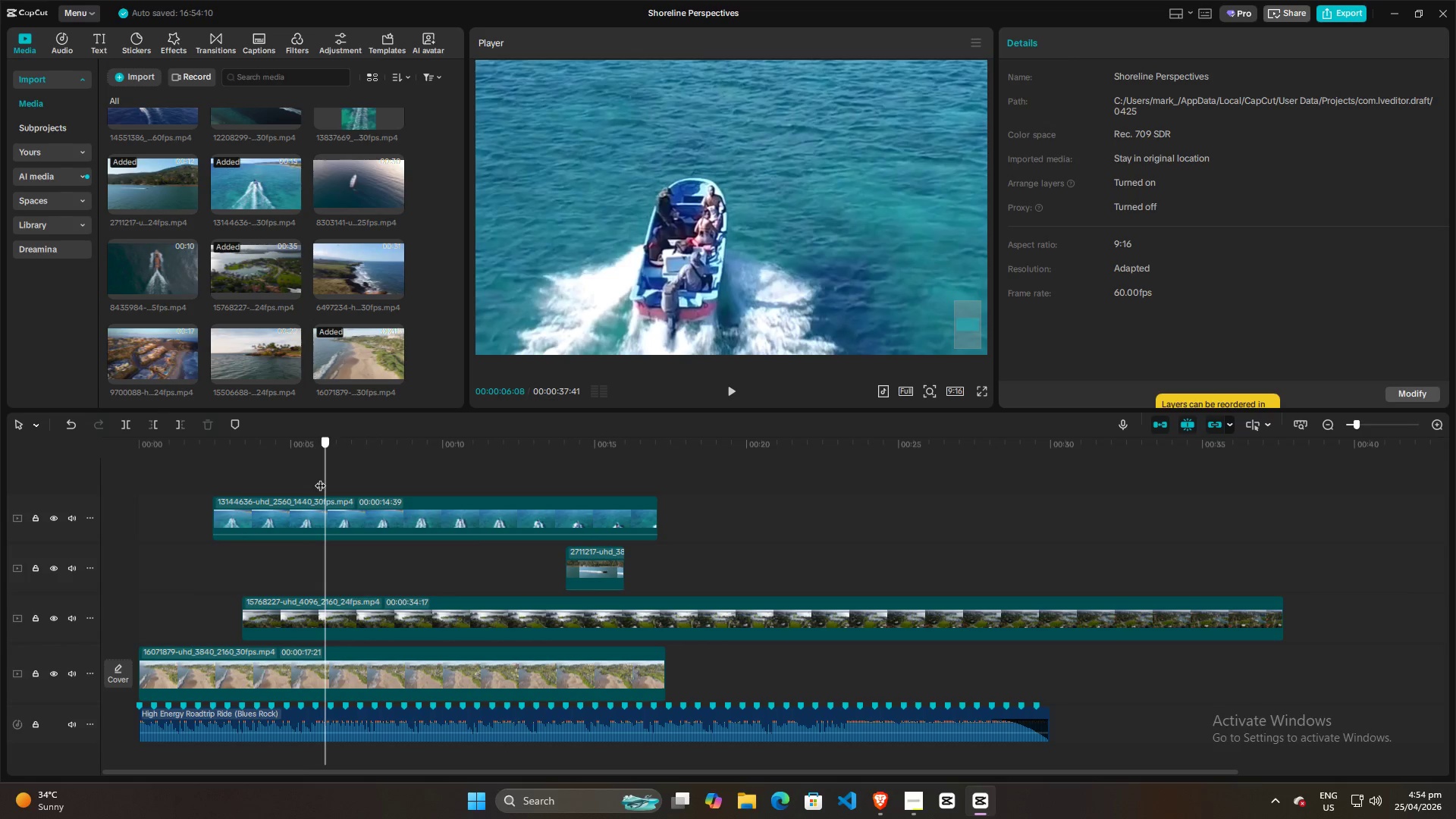 
key(Space)
 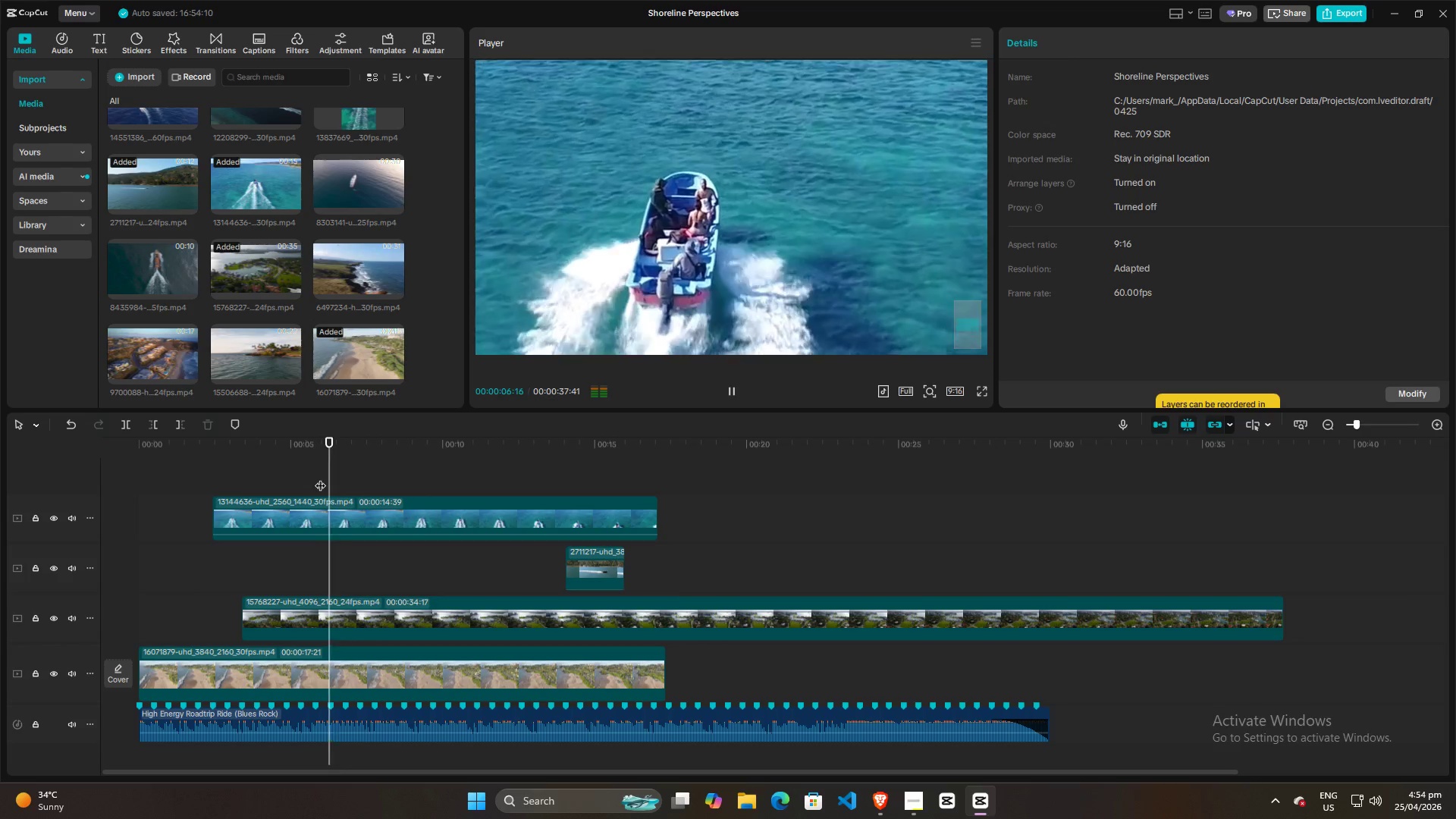 
key(Space)
 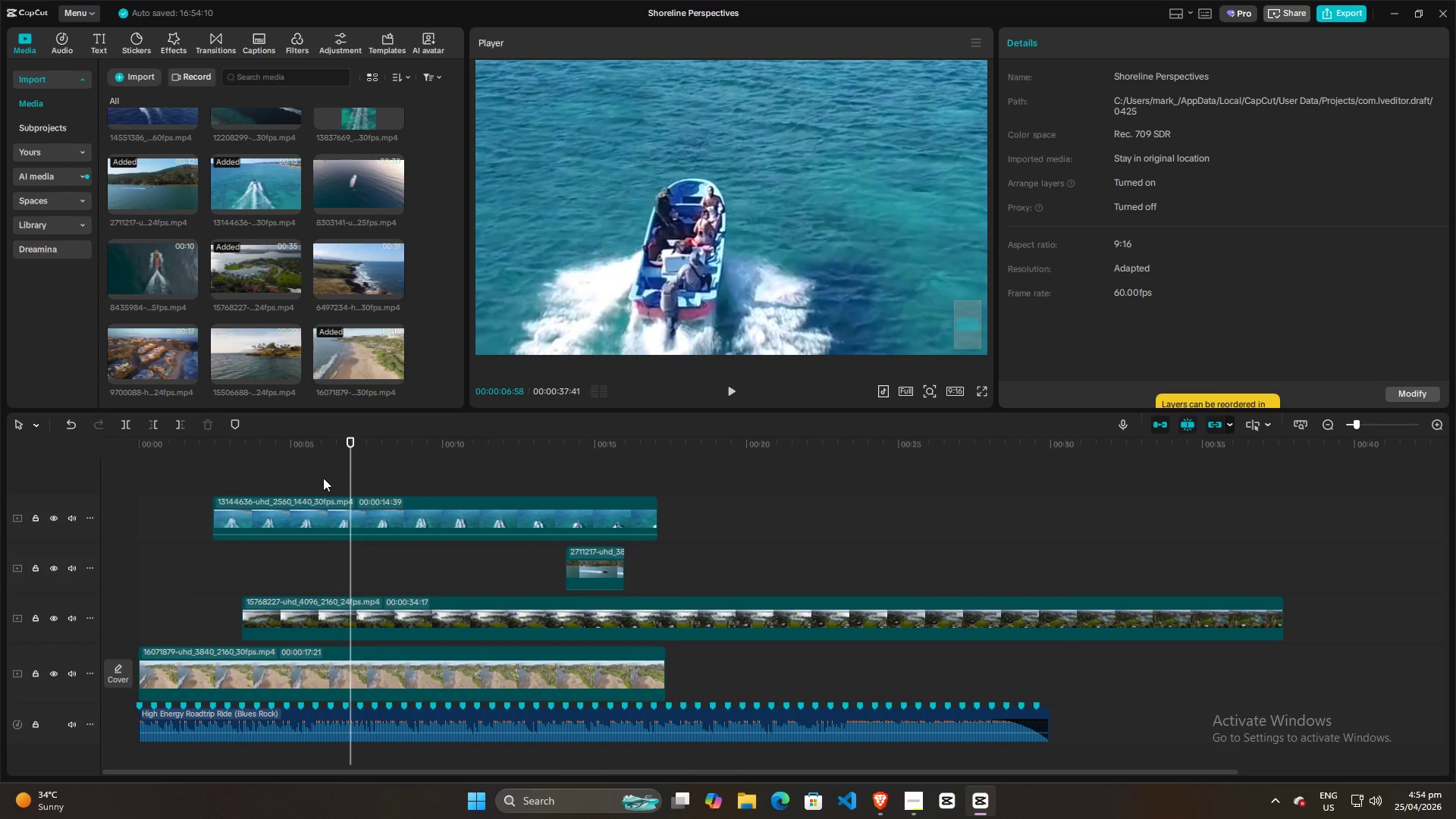 
left_click([320, 478])
 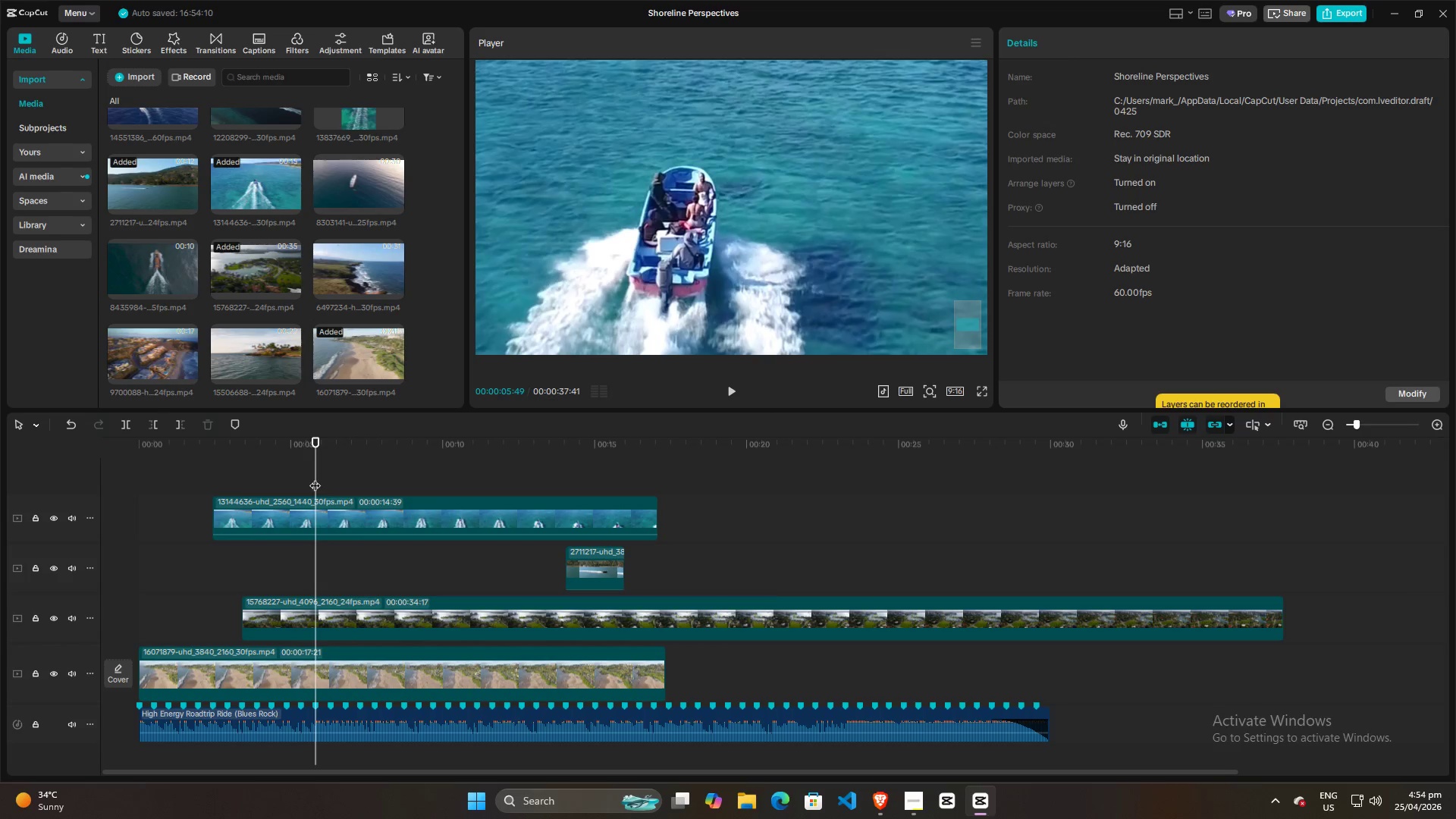 
key(Space)
 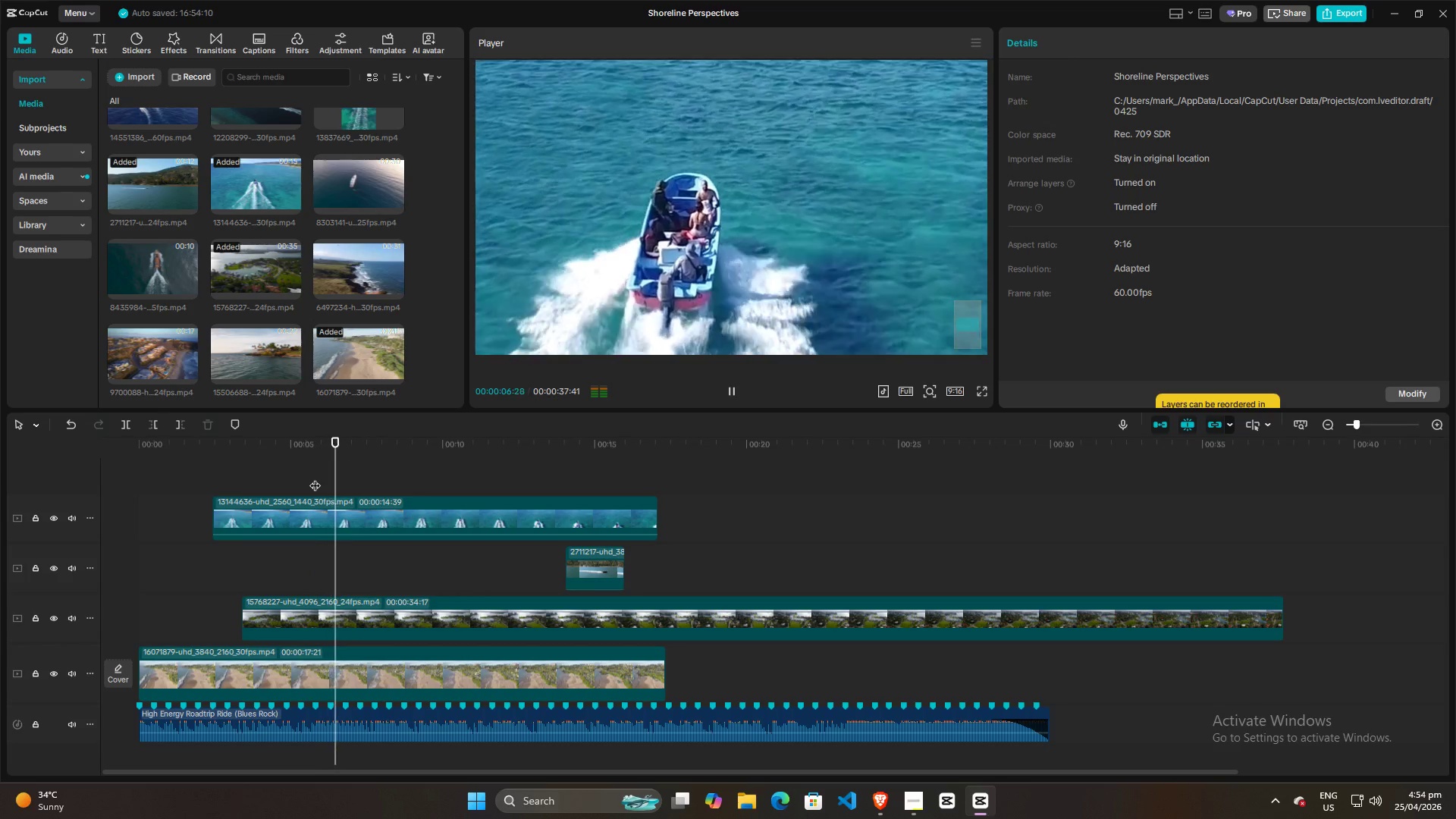 
key(Space)
 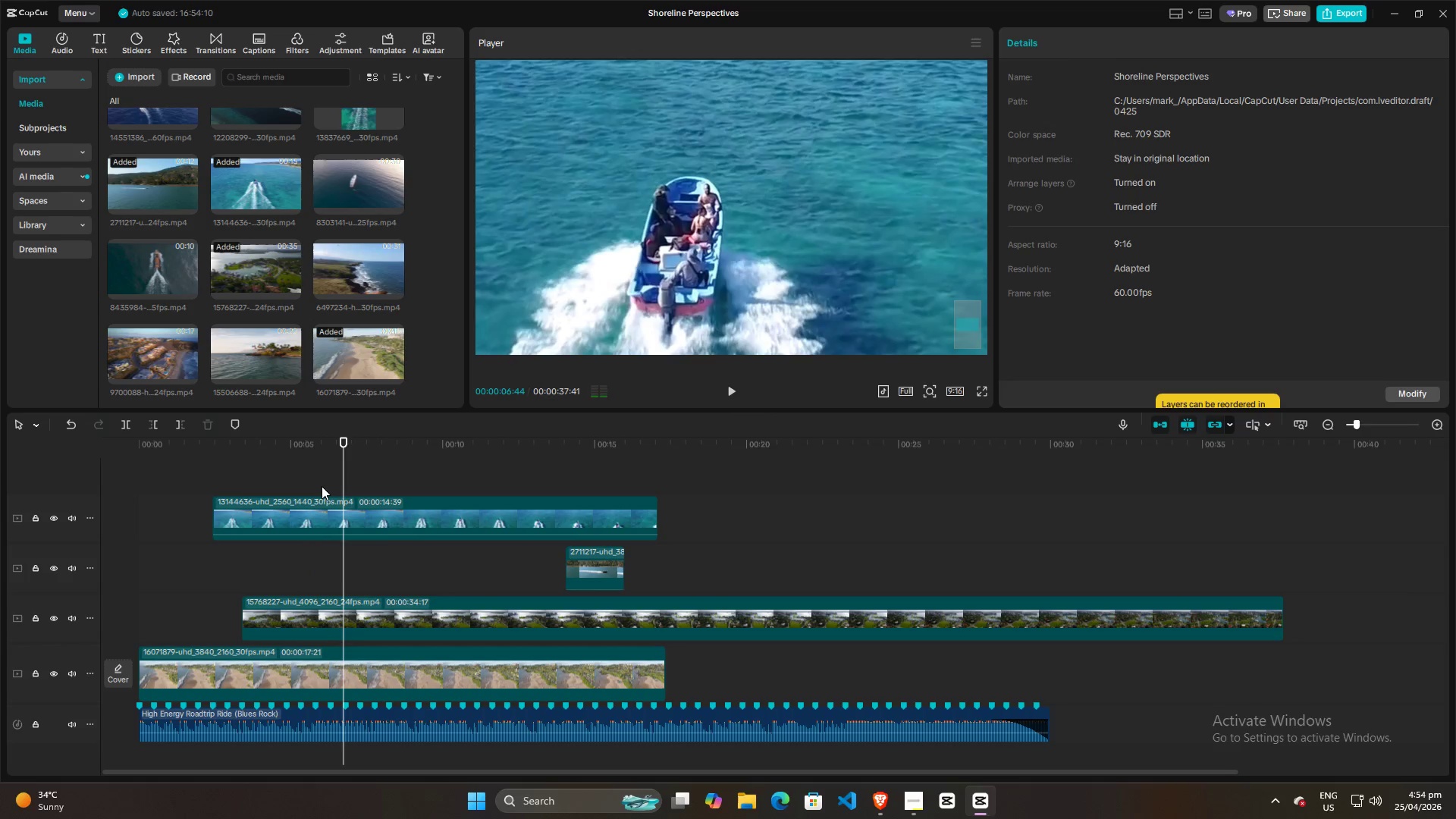 
key(Space)
 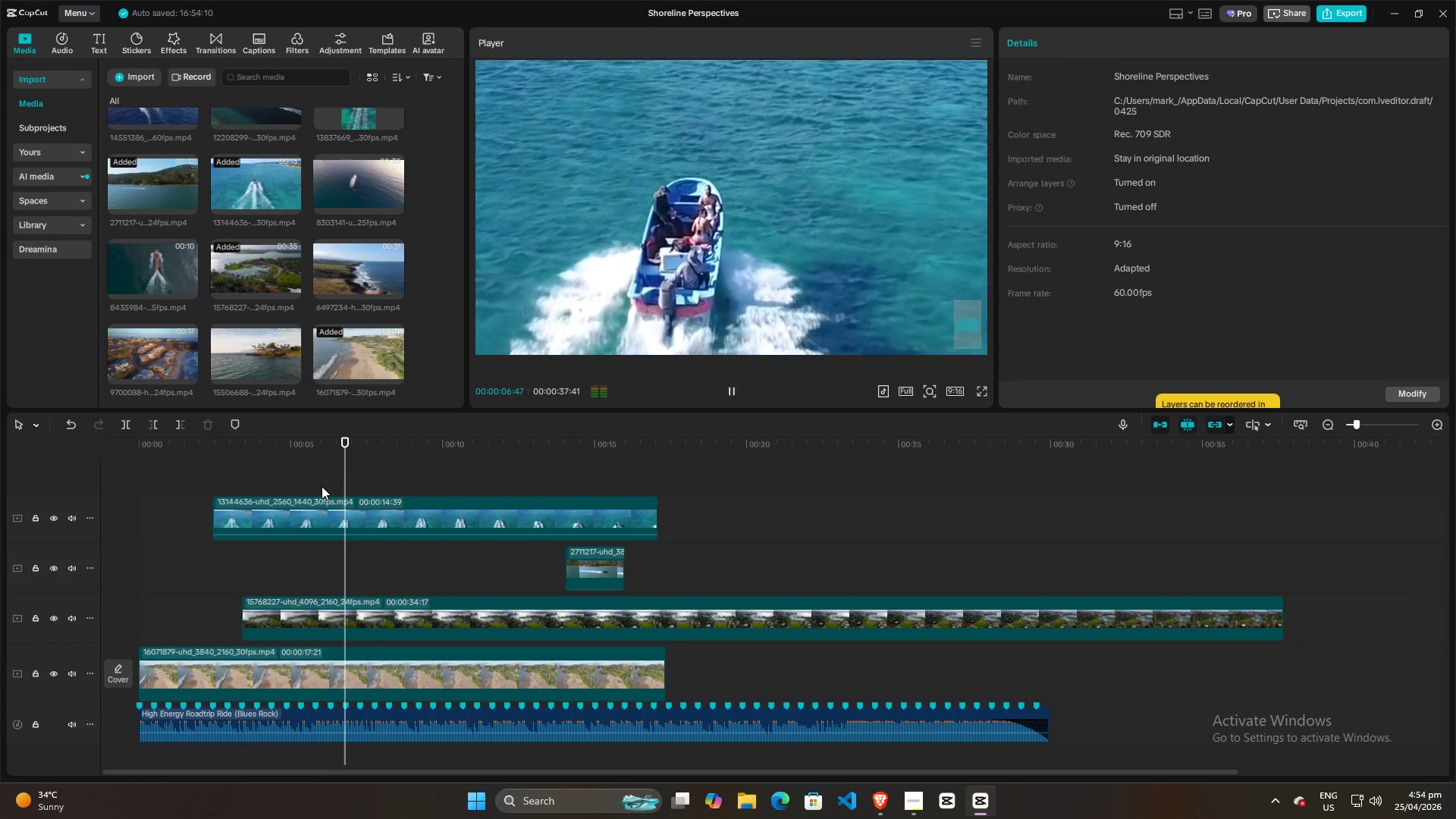 
key(Space)
 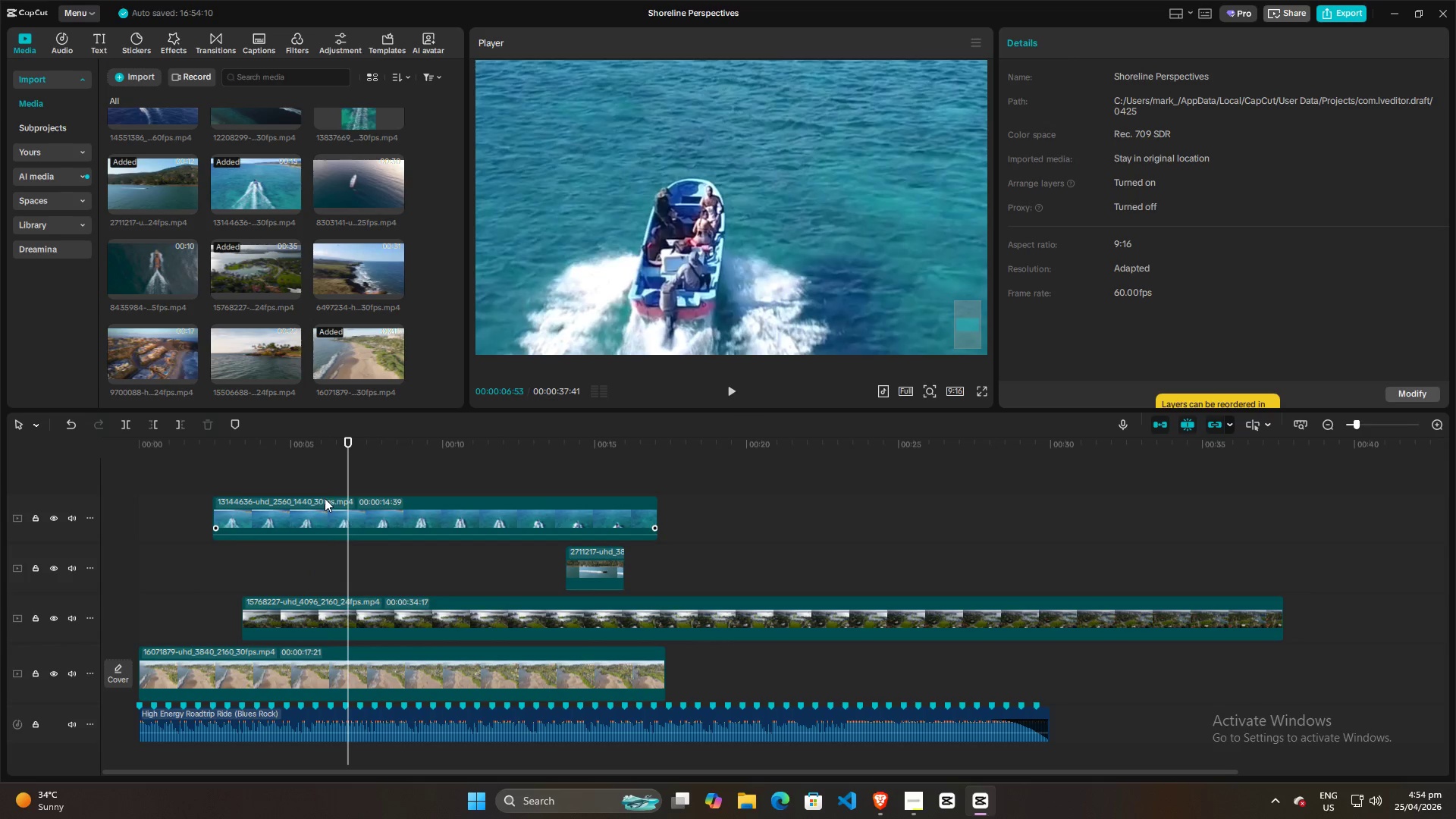 
left_click([327, 501])
 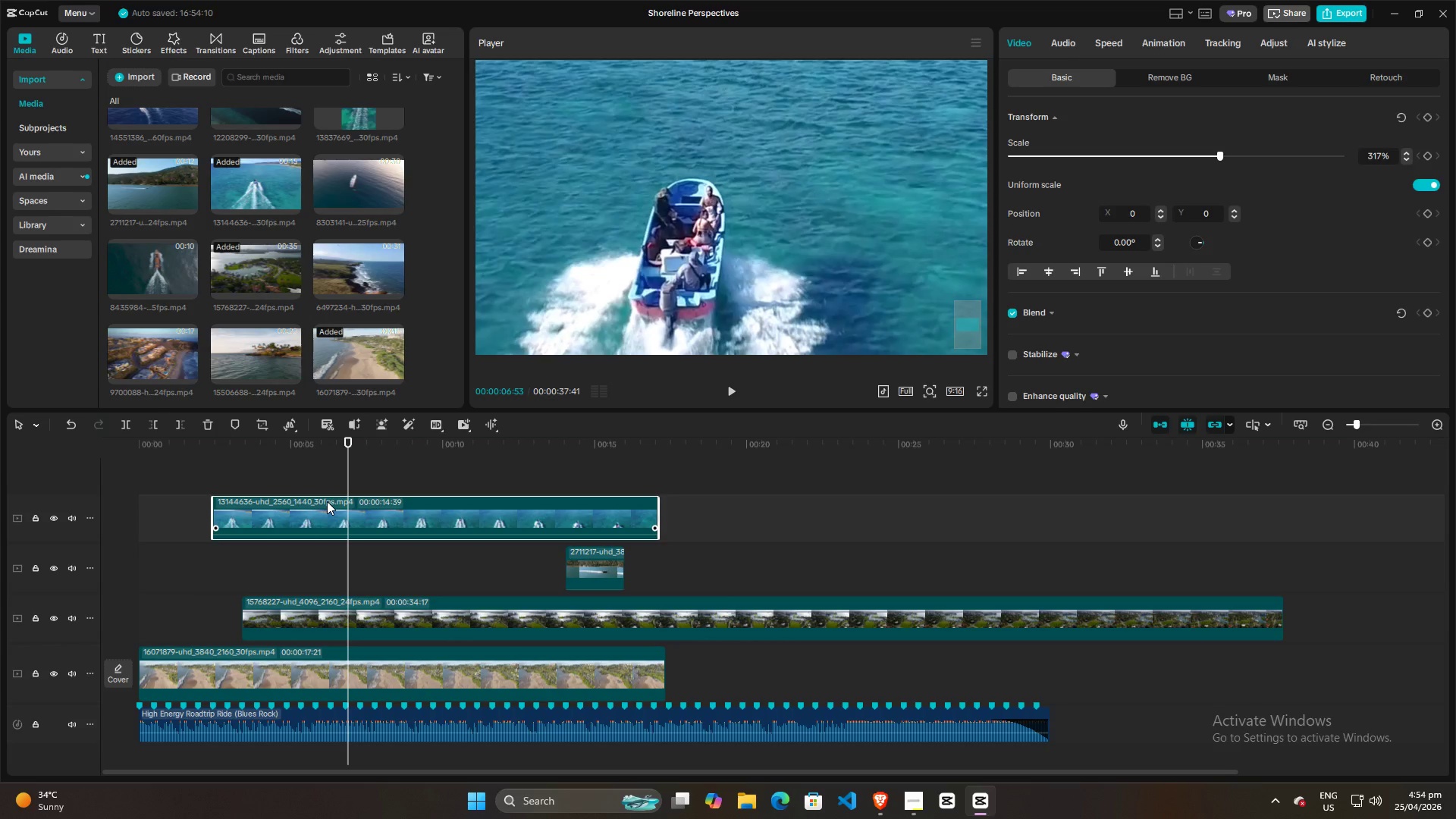 
key(M)
 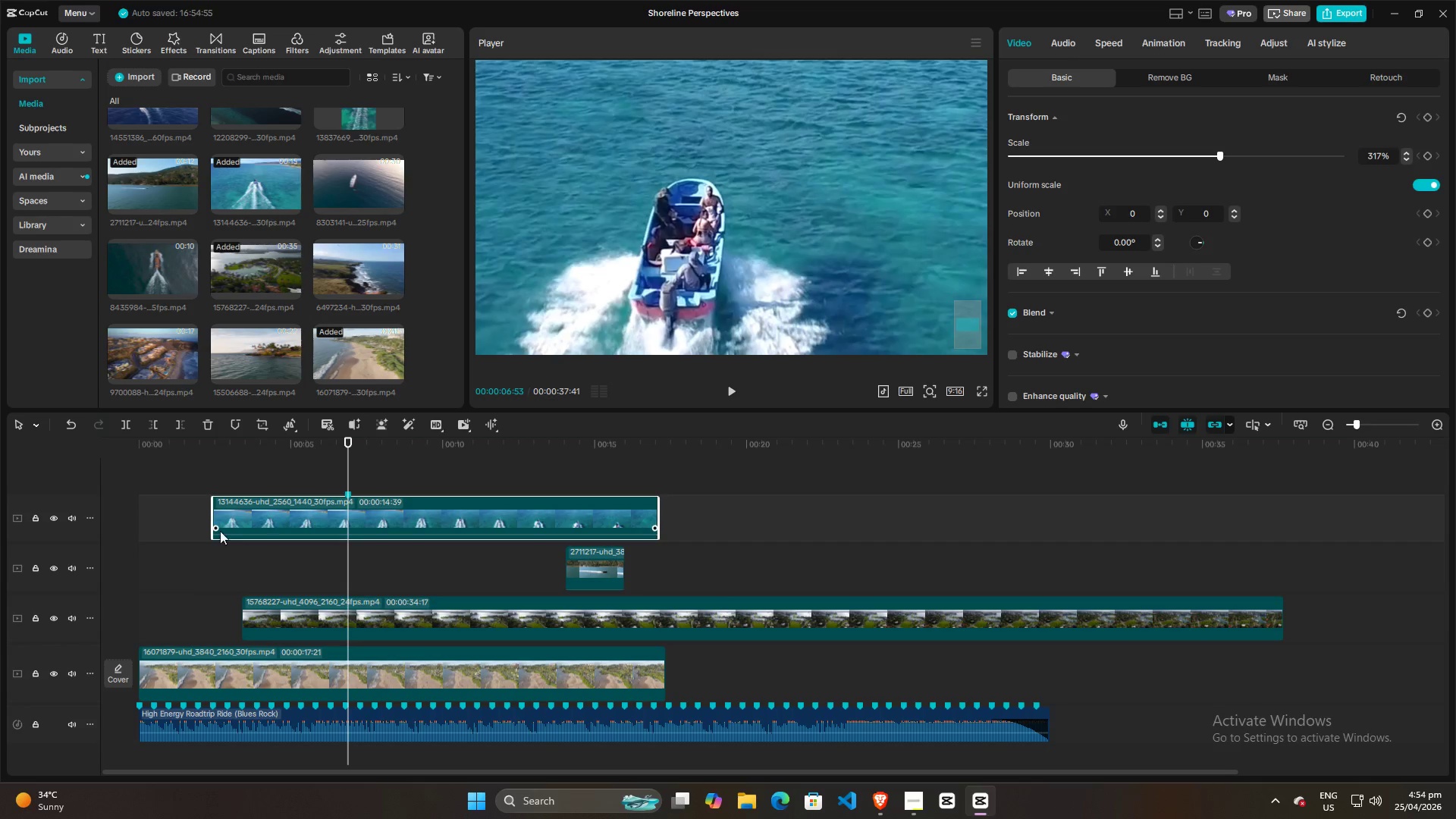 
left_click([191, 582])
 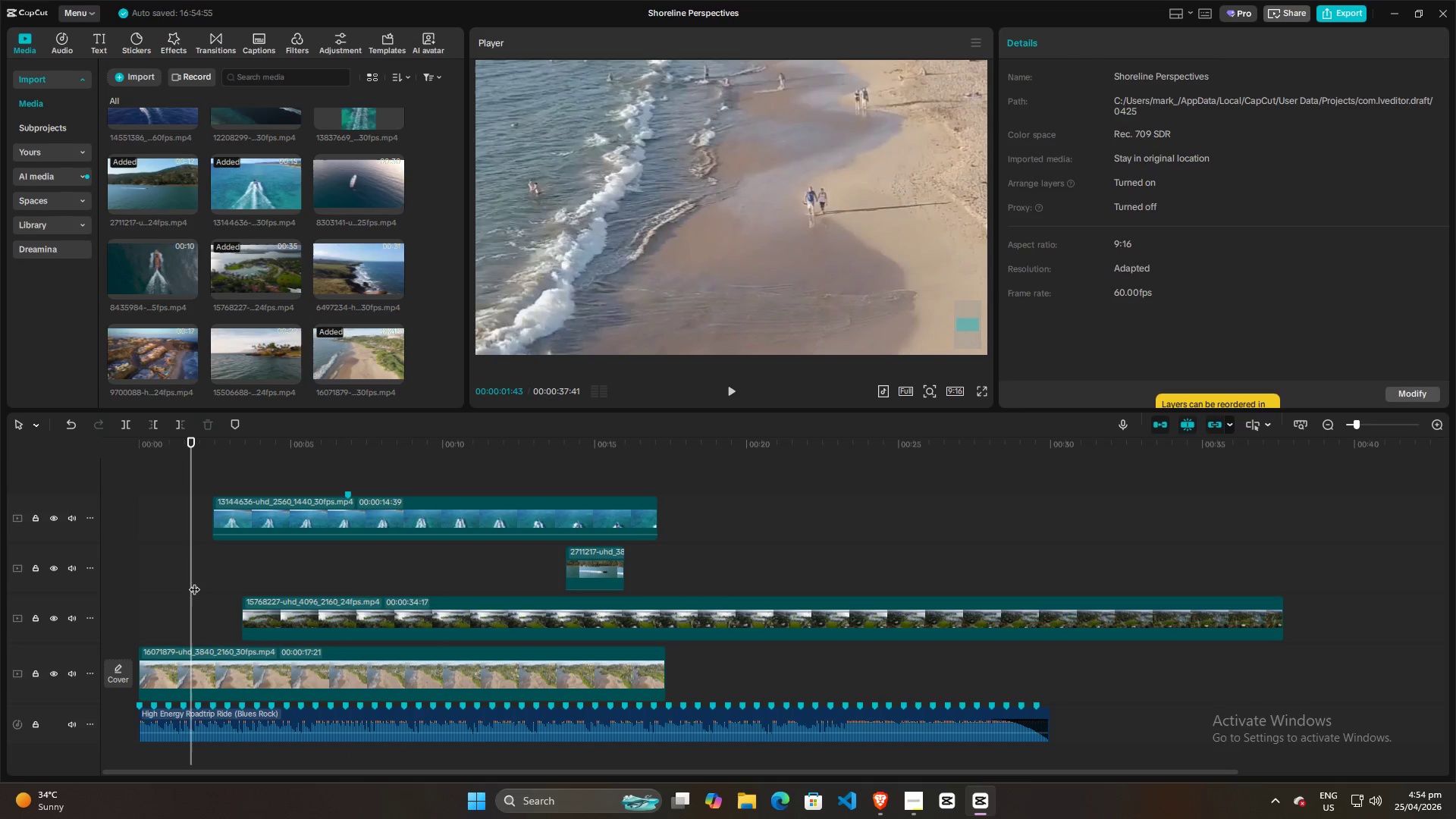 
left_click_drag(start_coordinate=[194, 581], to_coordinate=[158, 580])
 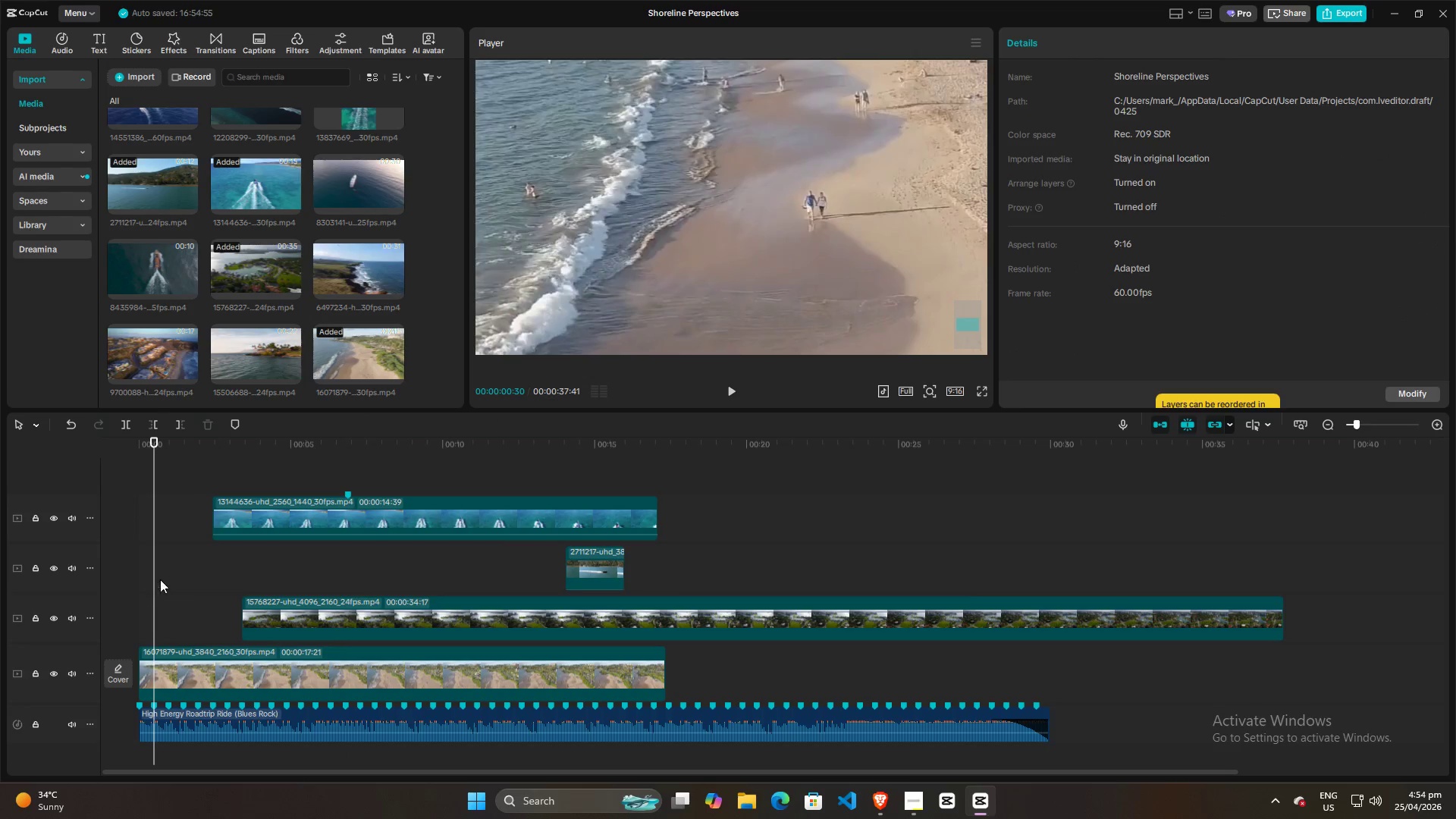 
key(Space)
 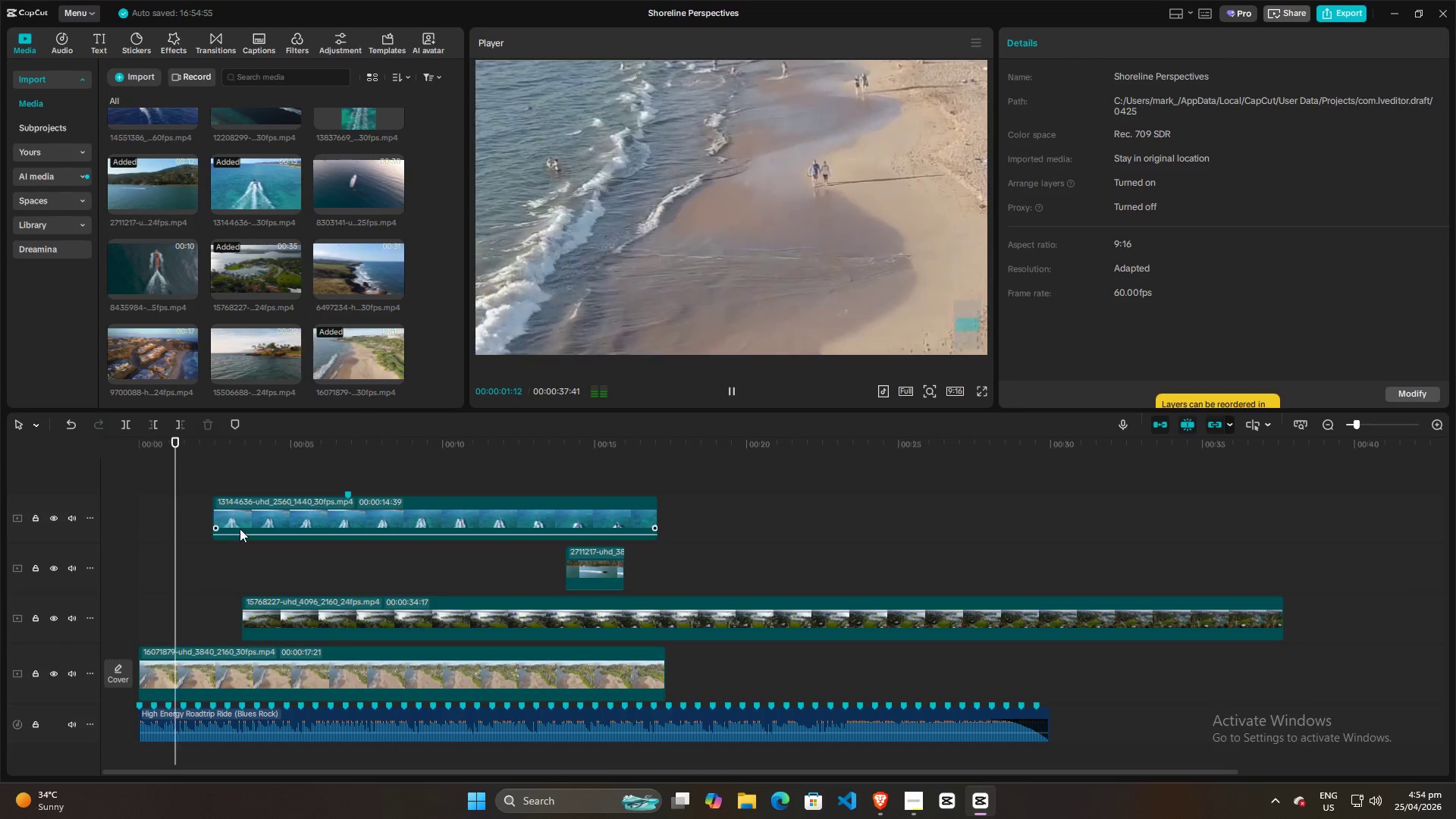 
left_click([286, 478])
 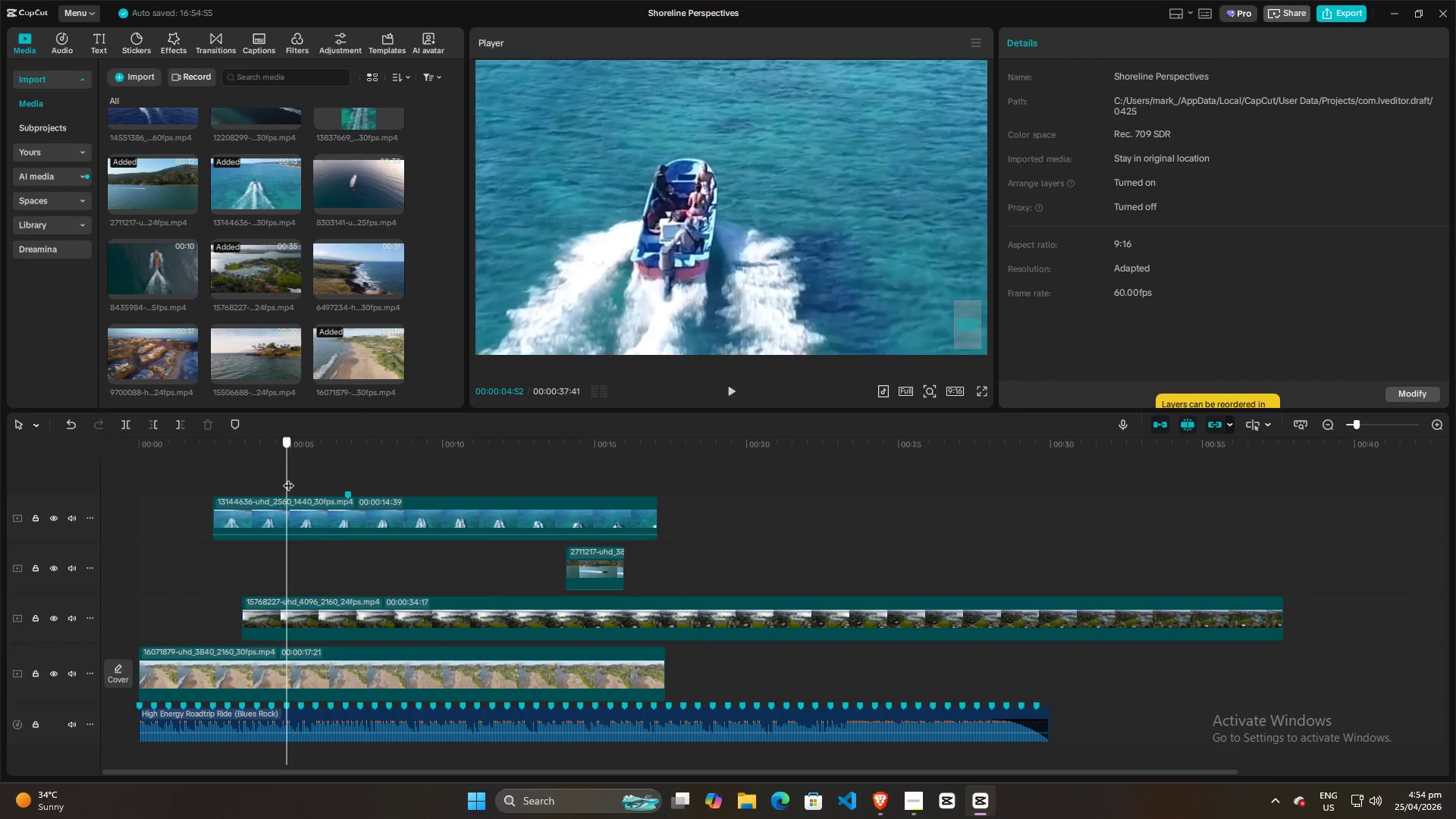 
triple_click([275, 508])
 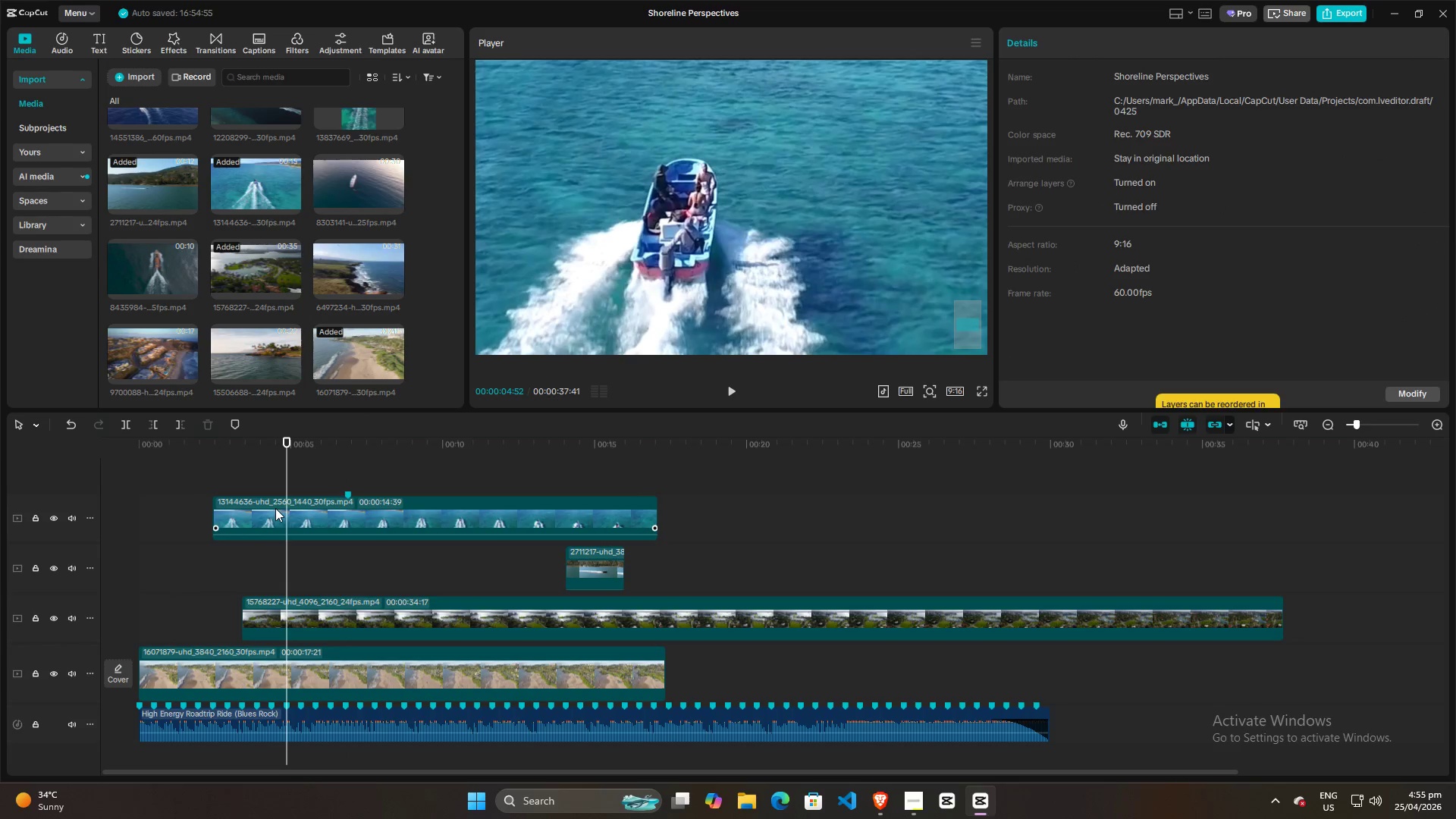 
key(Q)
 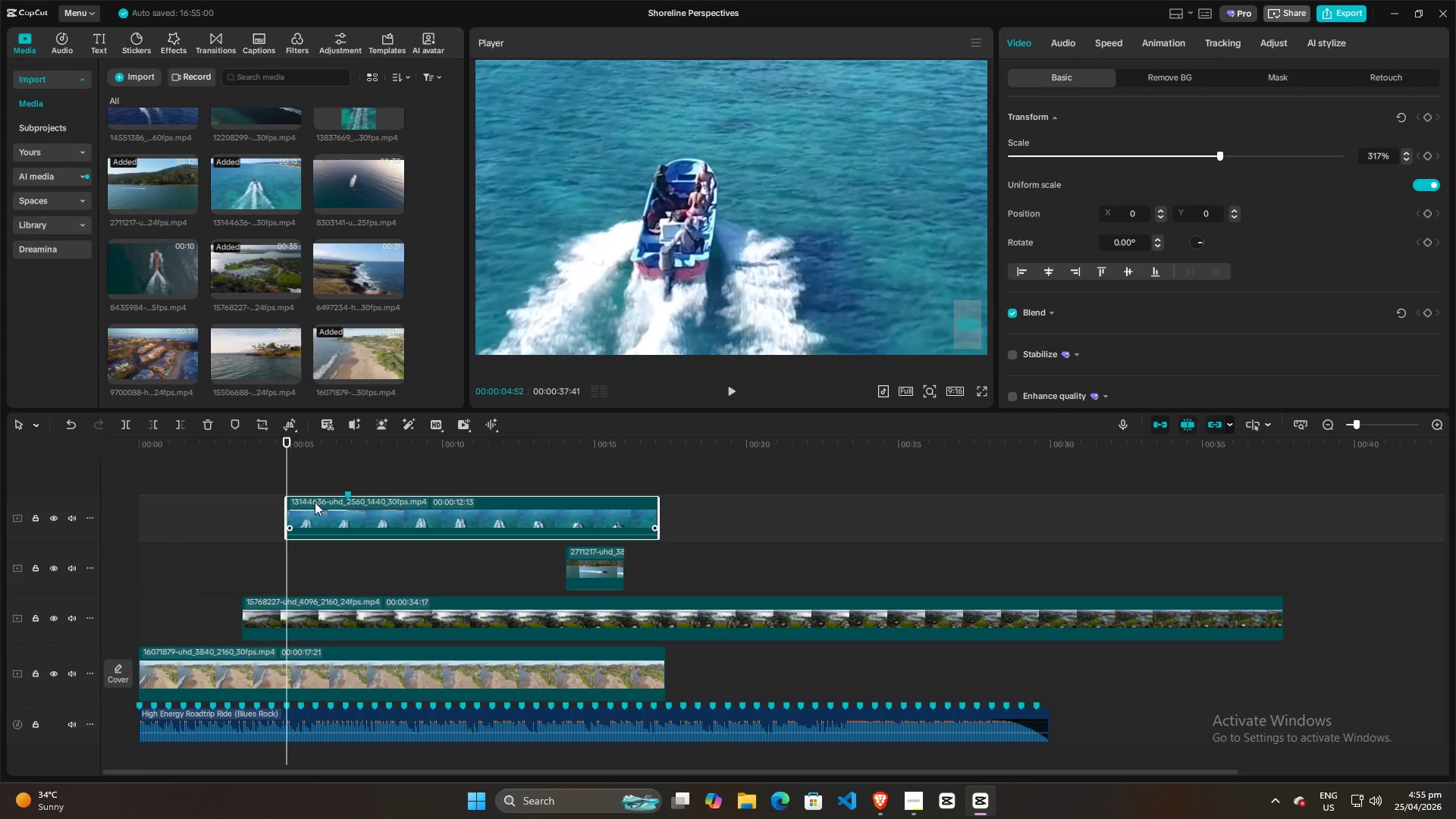 
left_click_drag(start_coordinate=[317, 502], to_coordinate=[265, 512])
 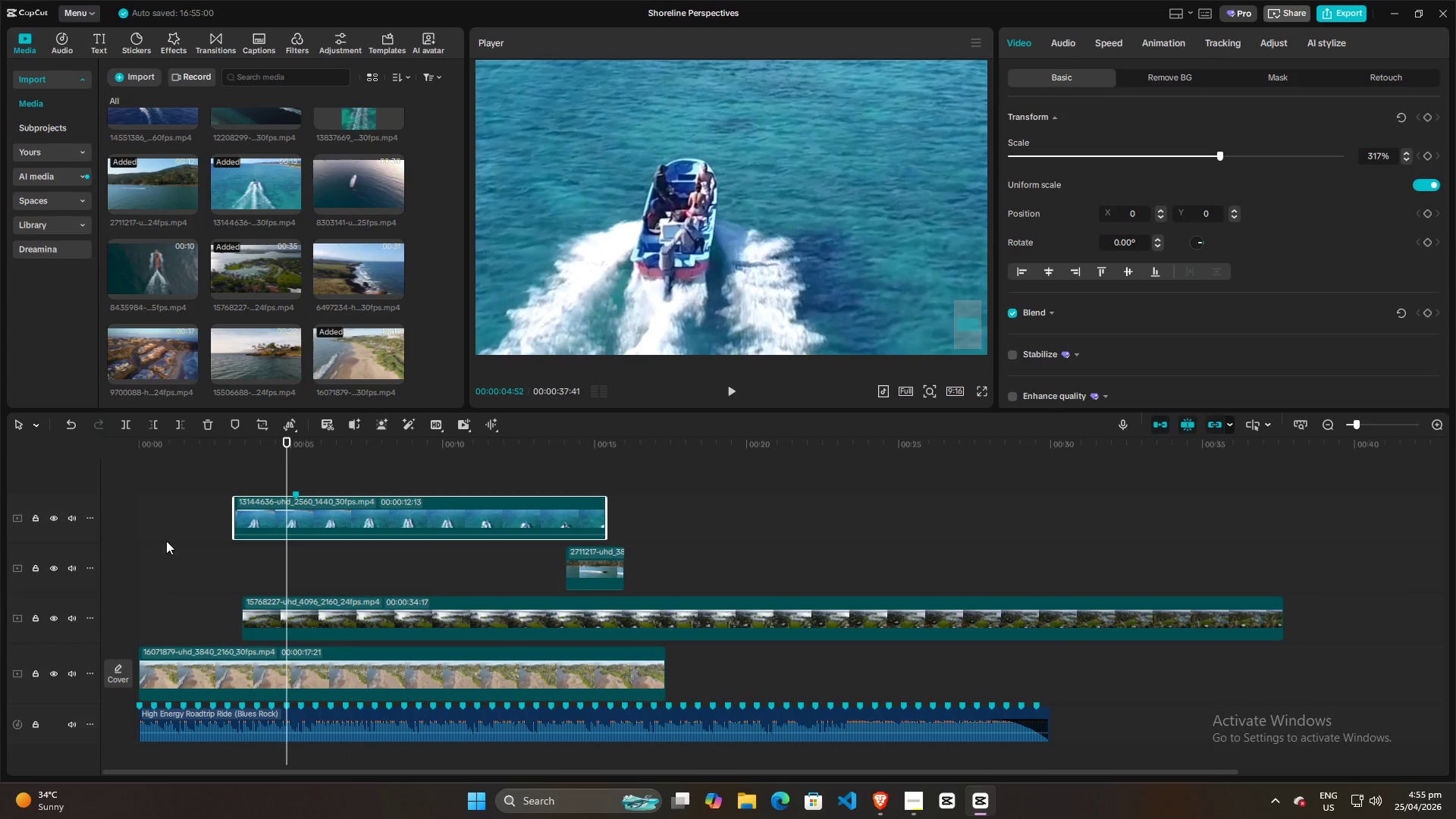 
left_click([162, 538])
 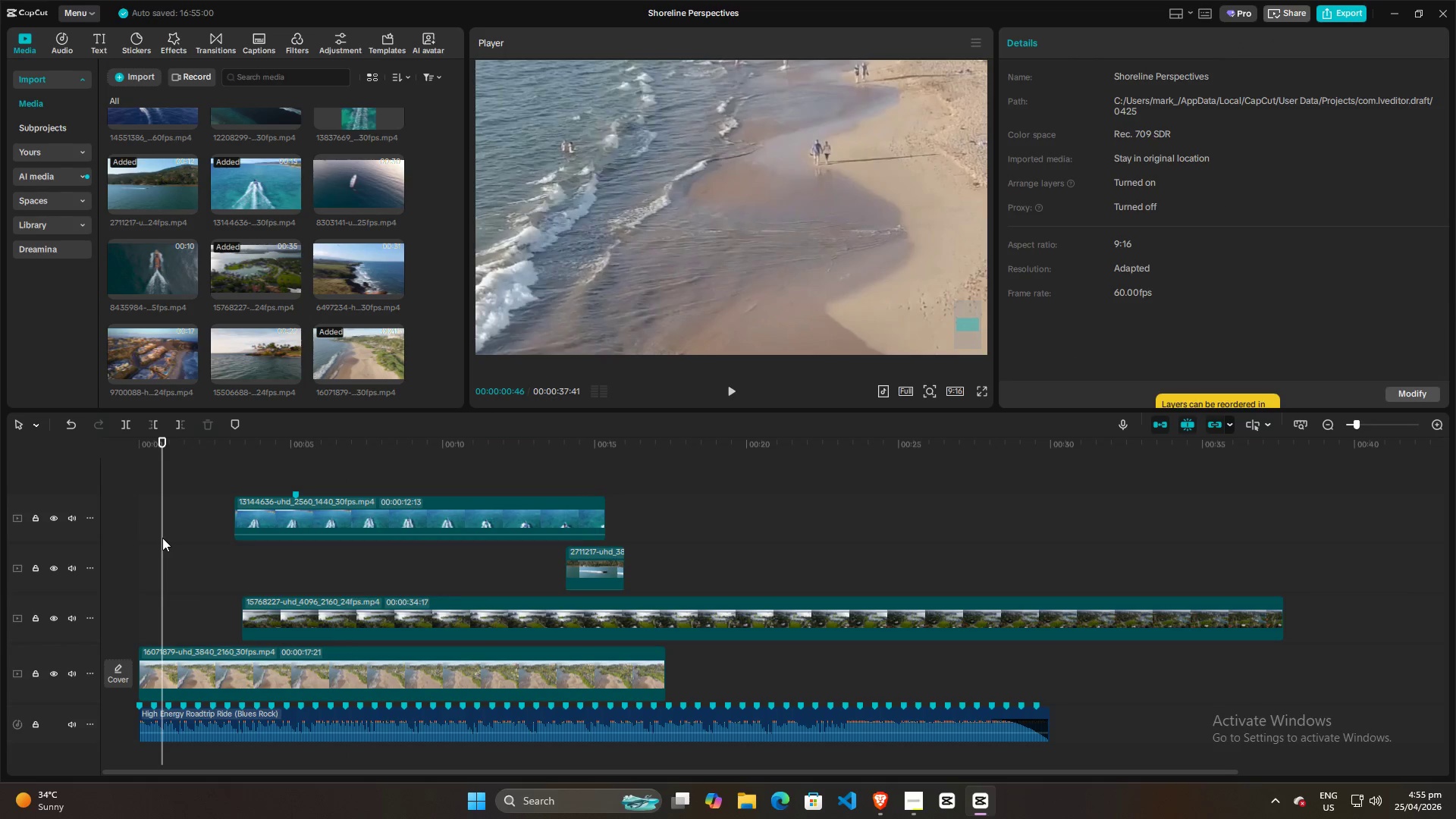 
key(Space)
 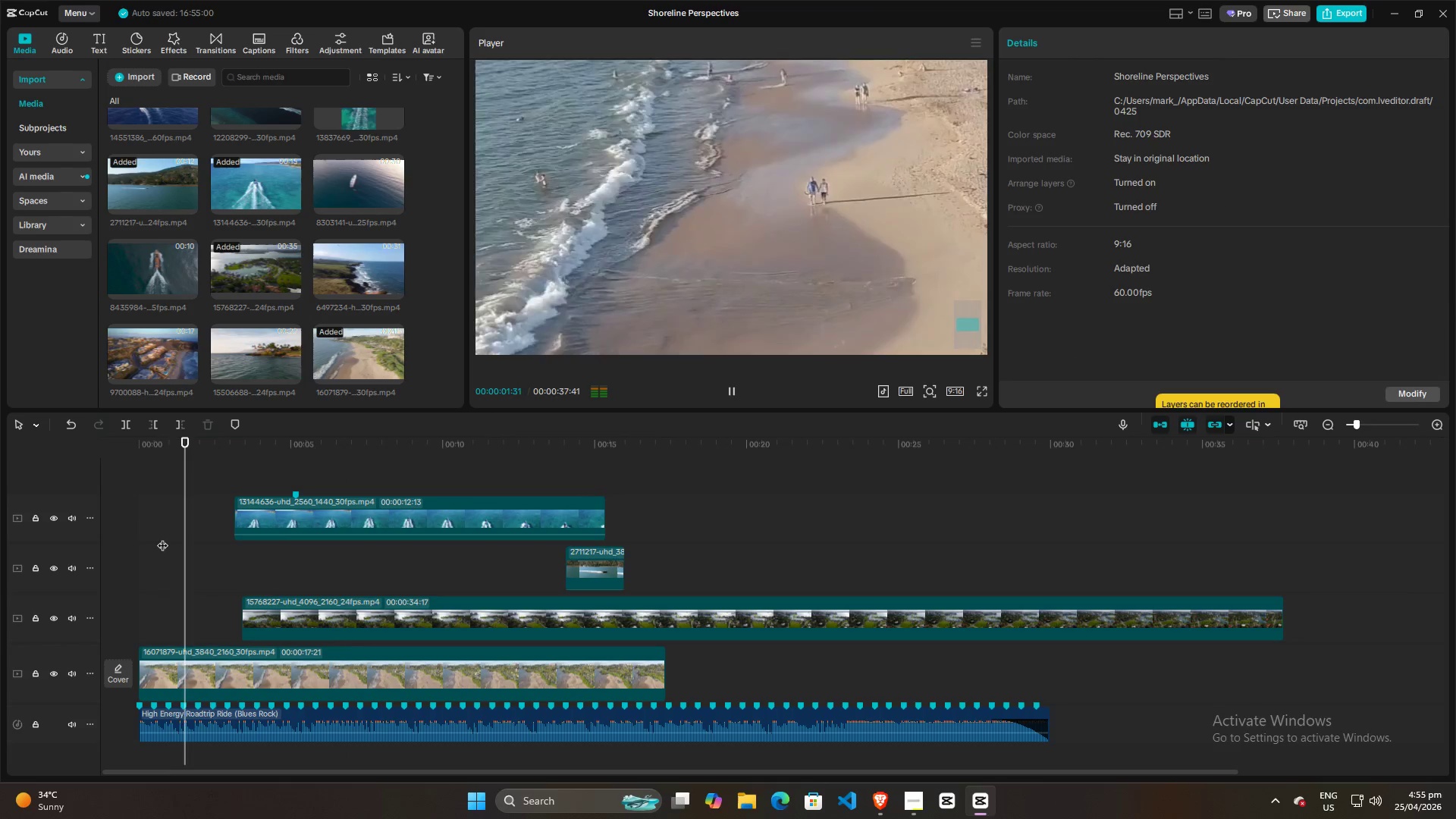 
key(Space)
 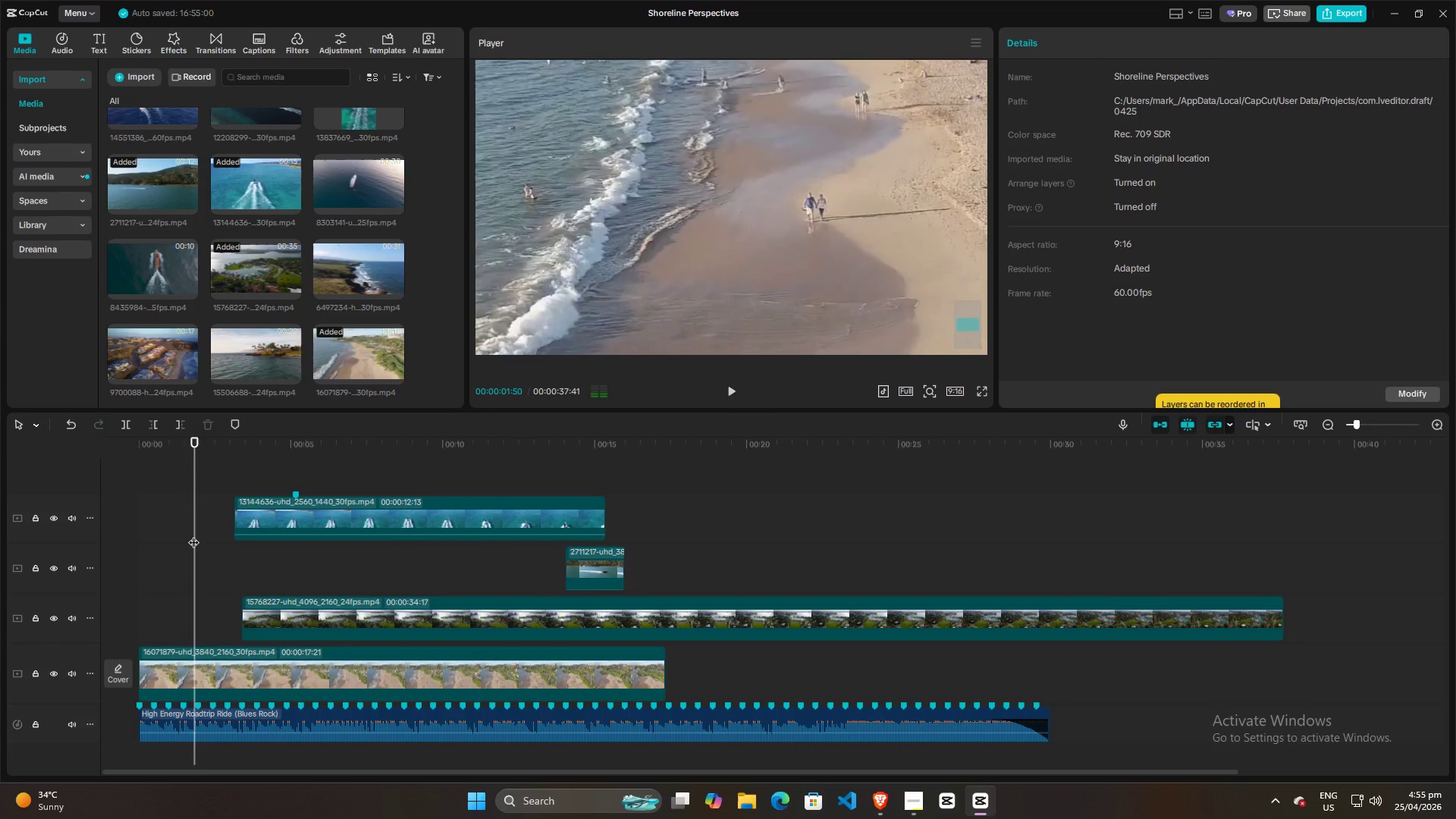 
left_click_drag(start_coordinate=[193, 535], to_coordinate=[97, 540])
 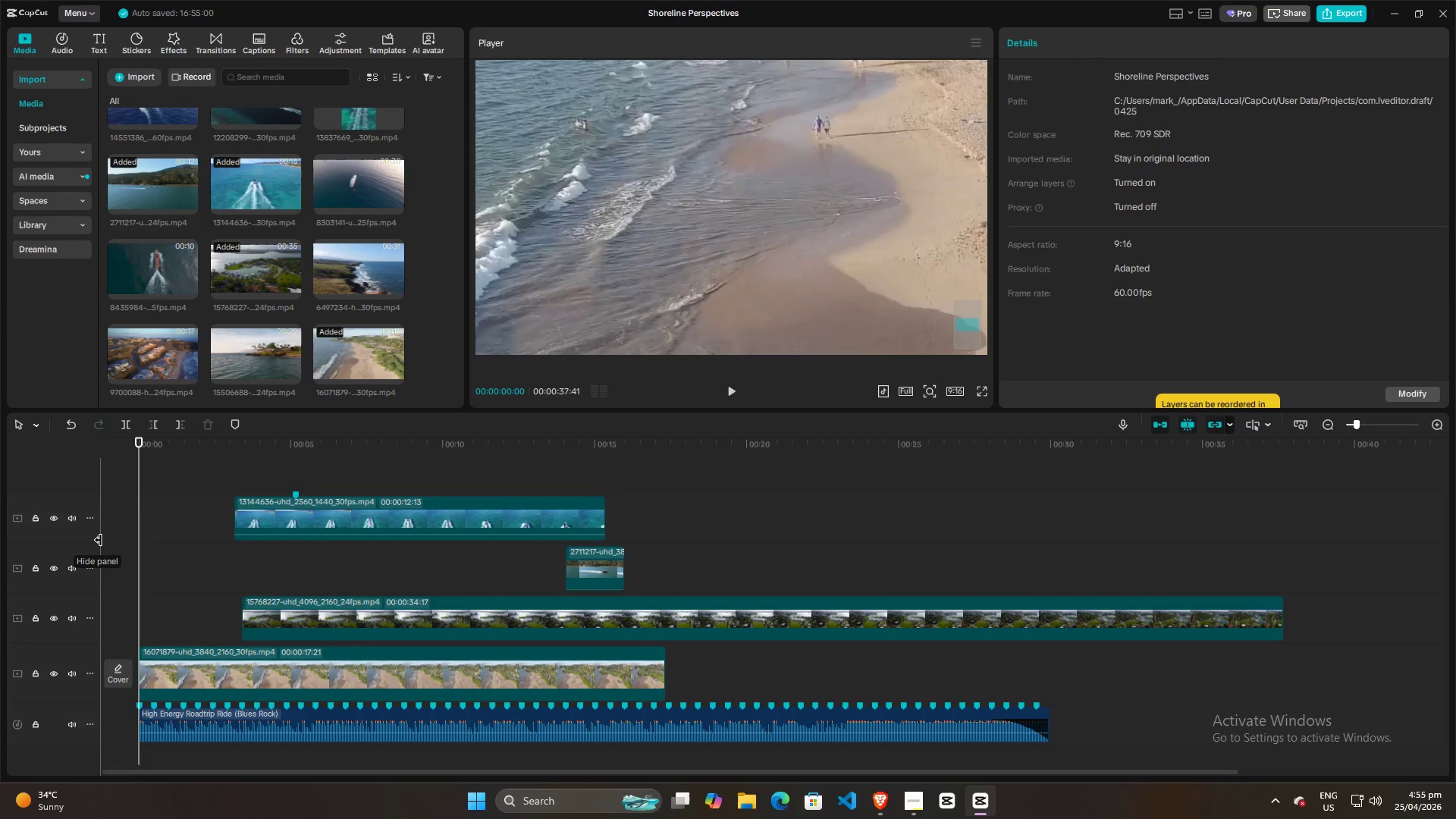 
key(Space)
 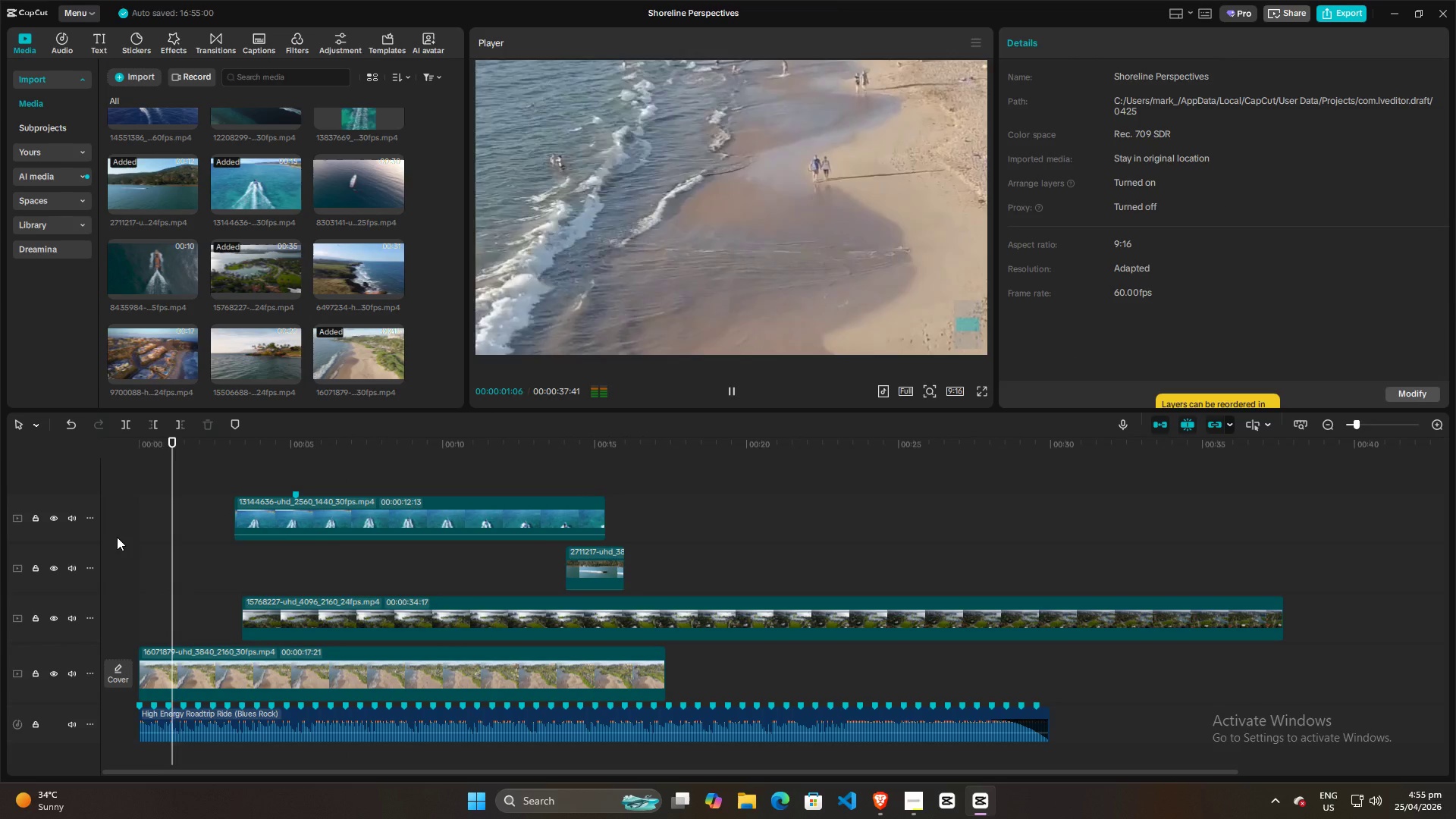 
key(Space)
 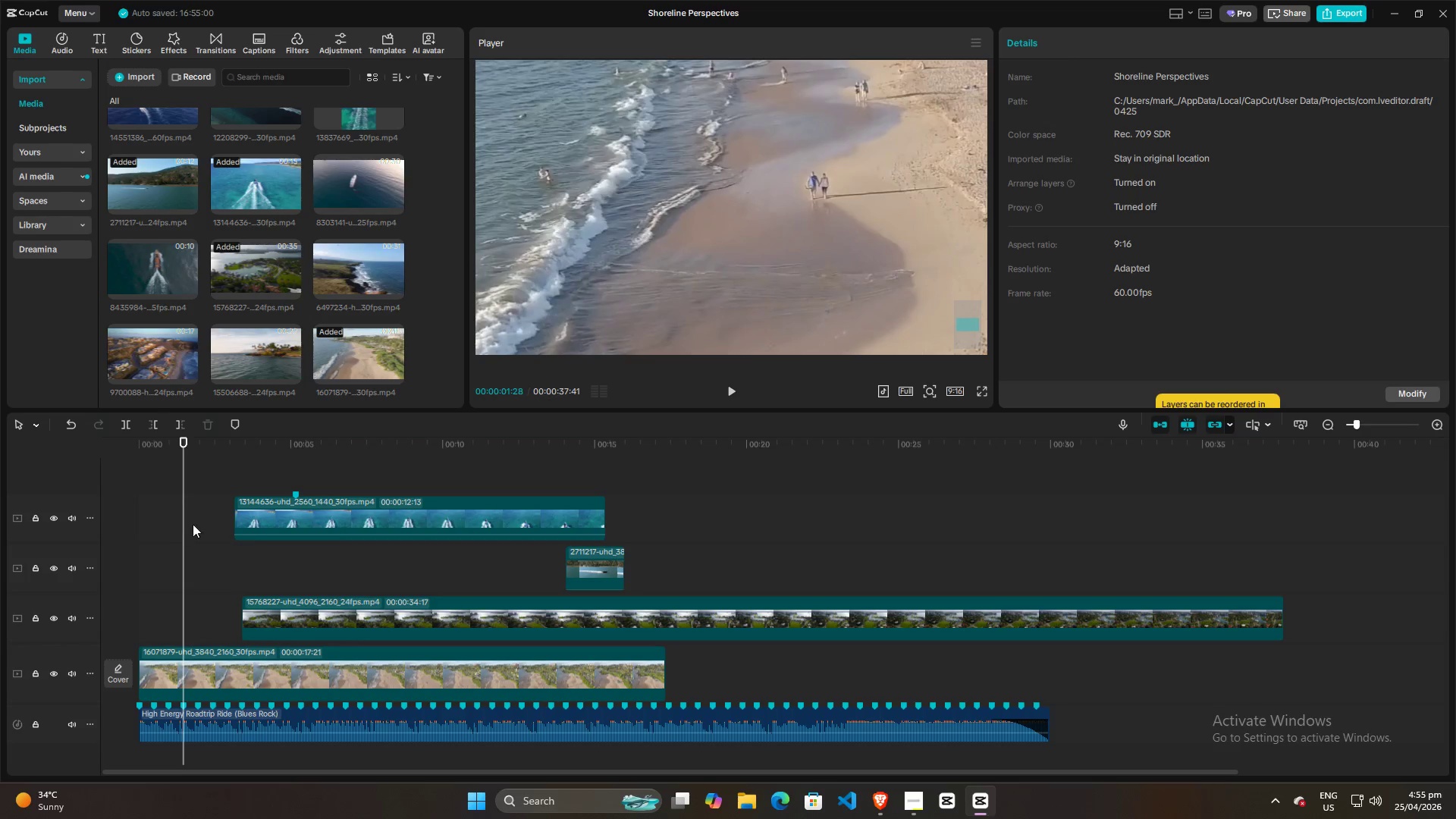 
left_click_drag(start_coordinate=[268, 507], to_coordinate=[213, 509])
 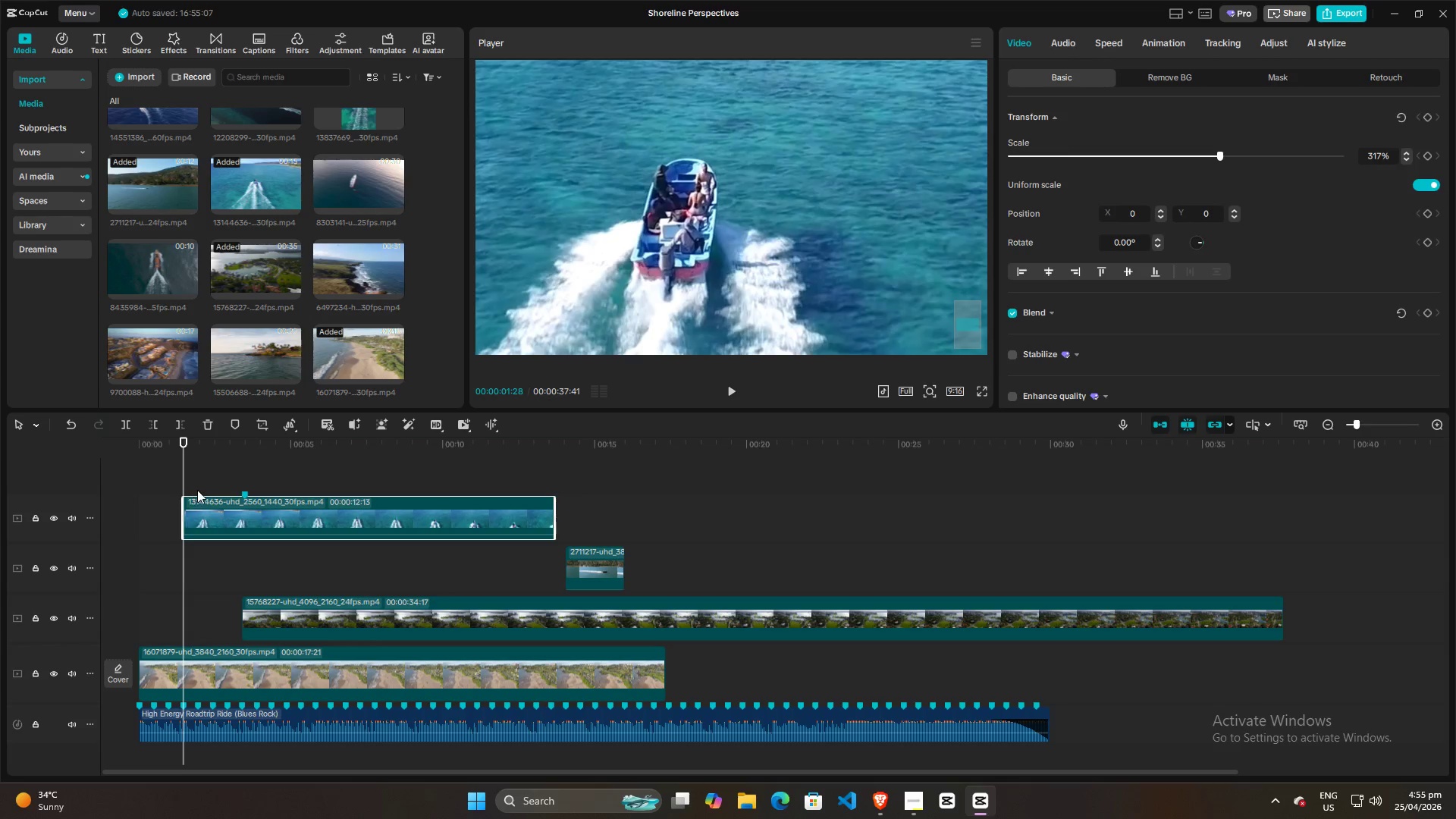 
left_click([201, 481])
 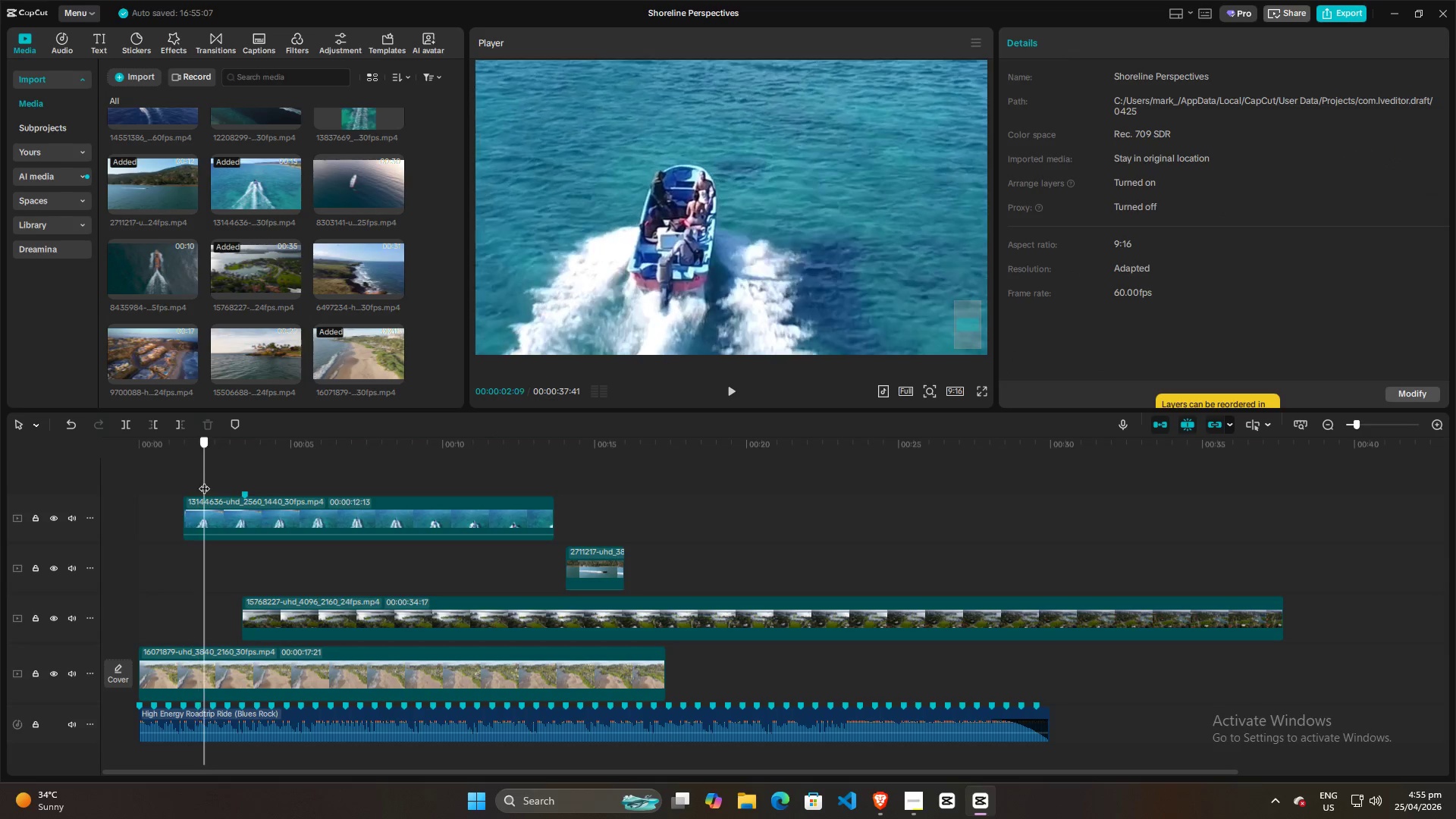 
left_click([196, 499])
 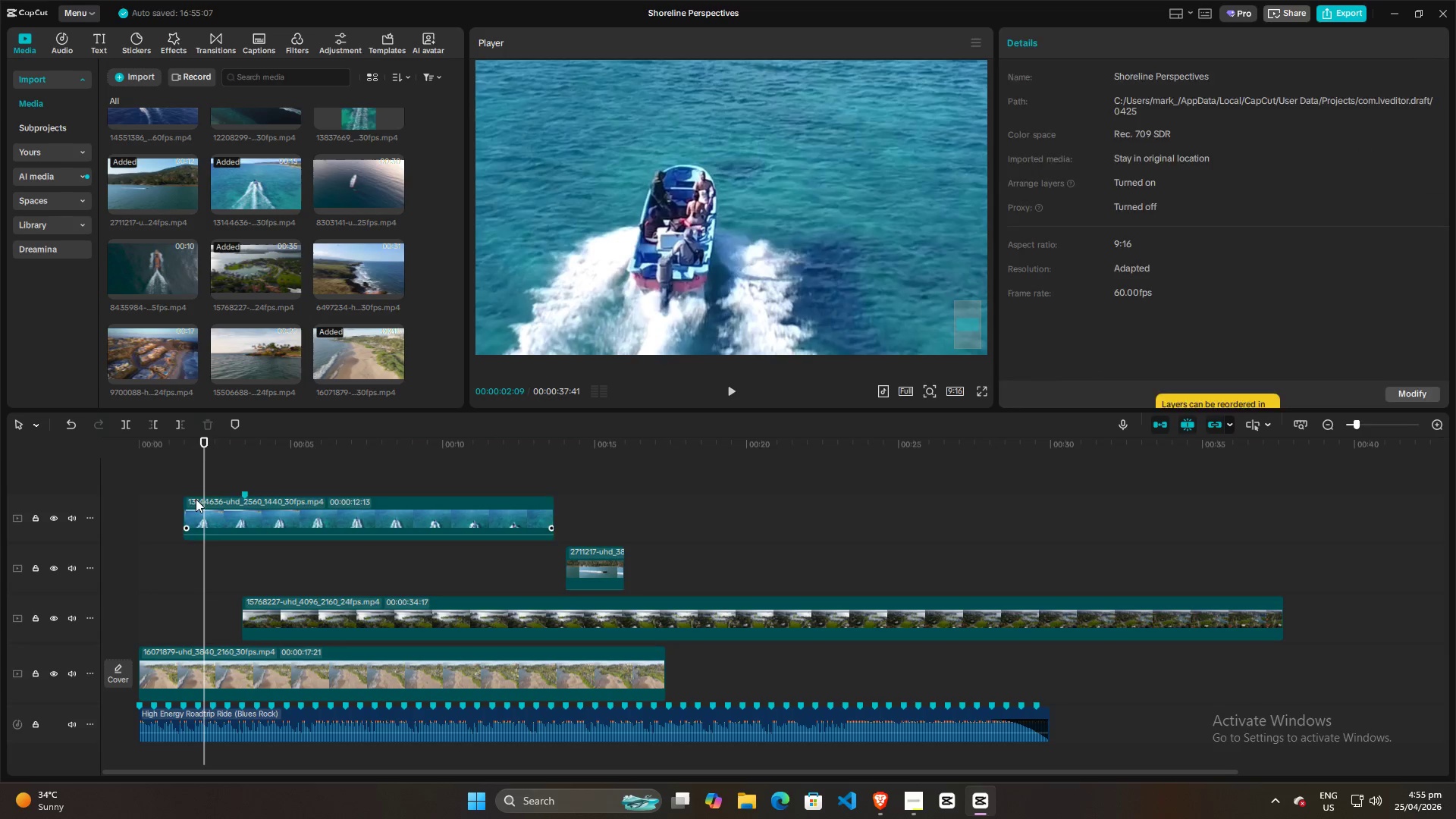 
key(Q)
 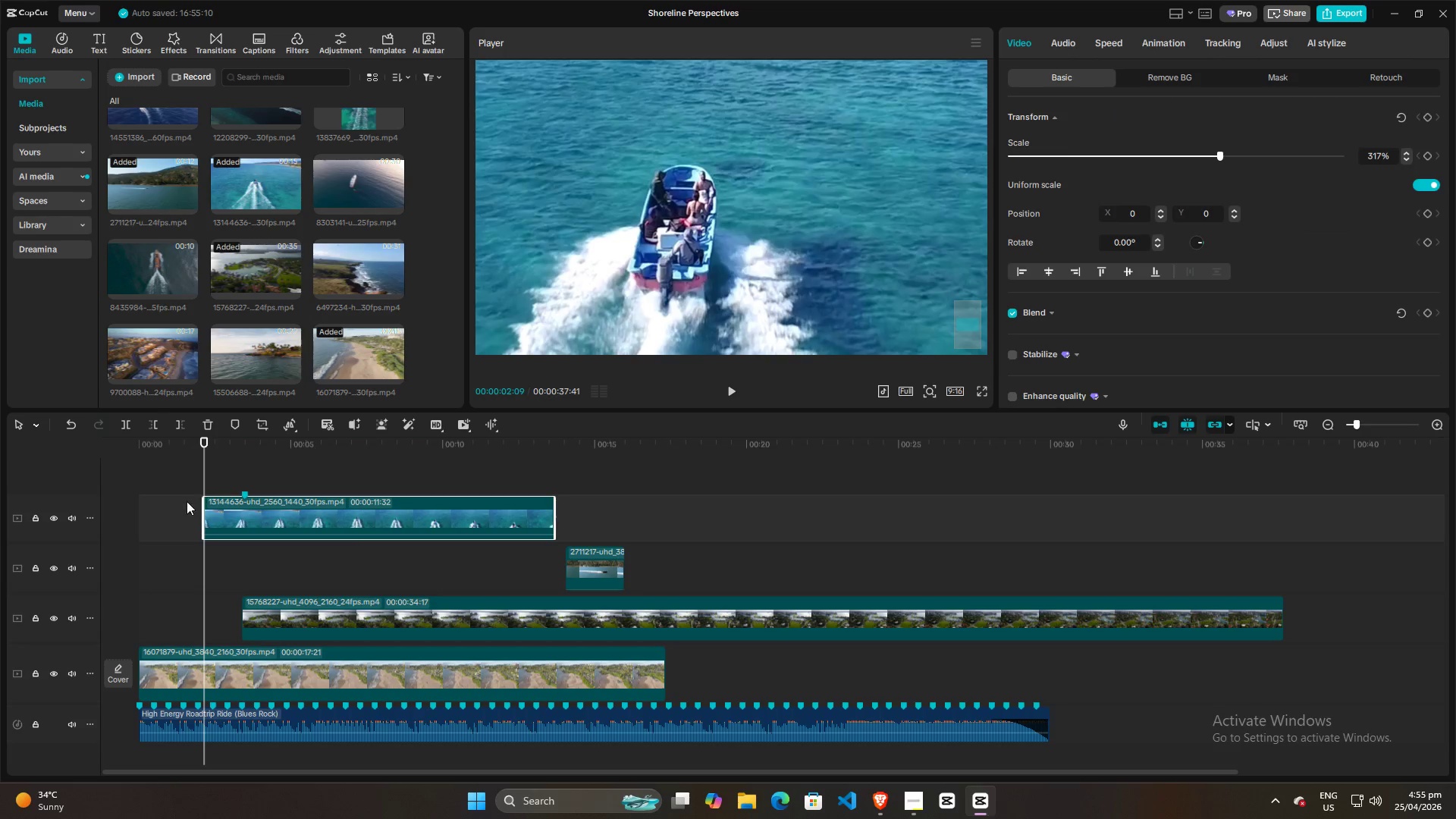 
left_click([155, 501])
 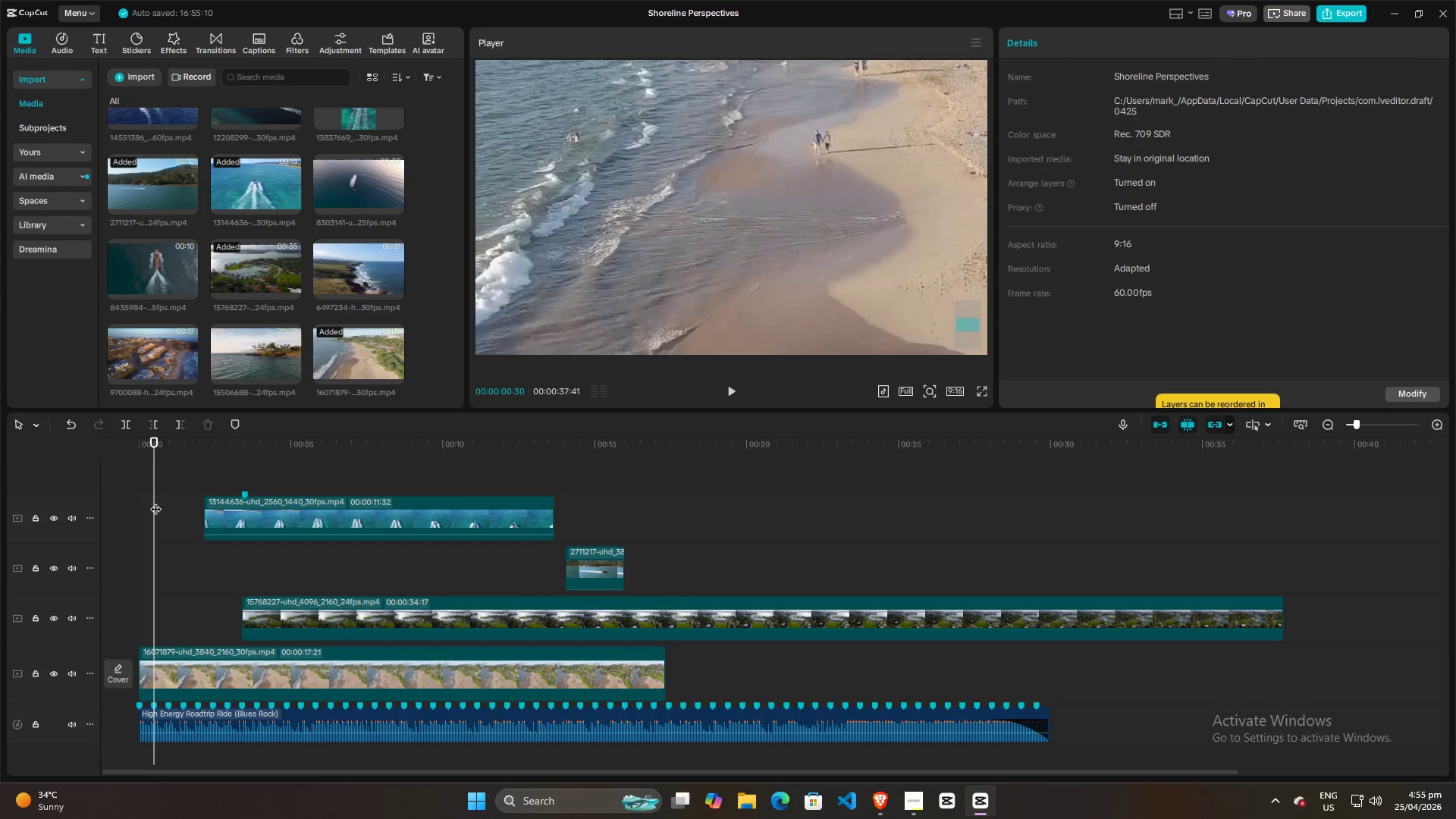 
key(Space)
 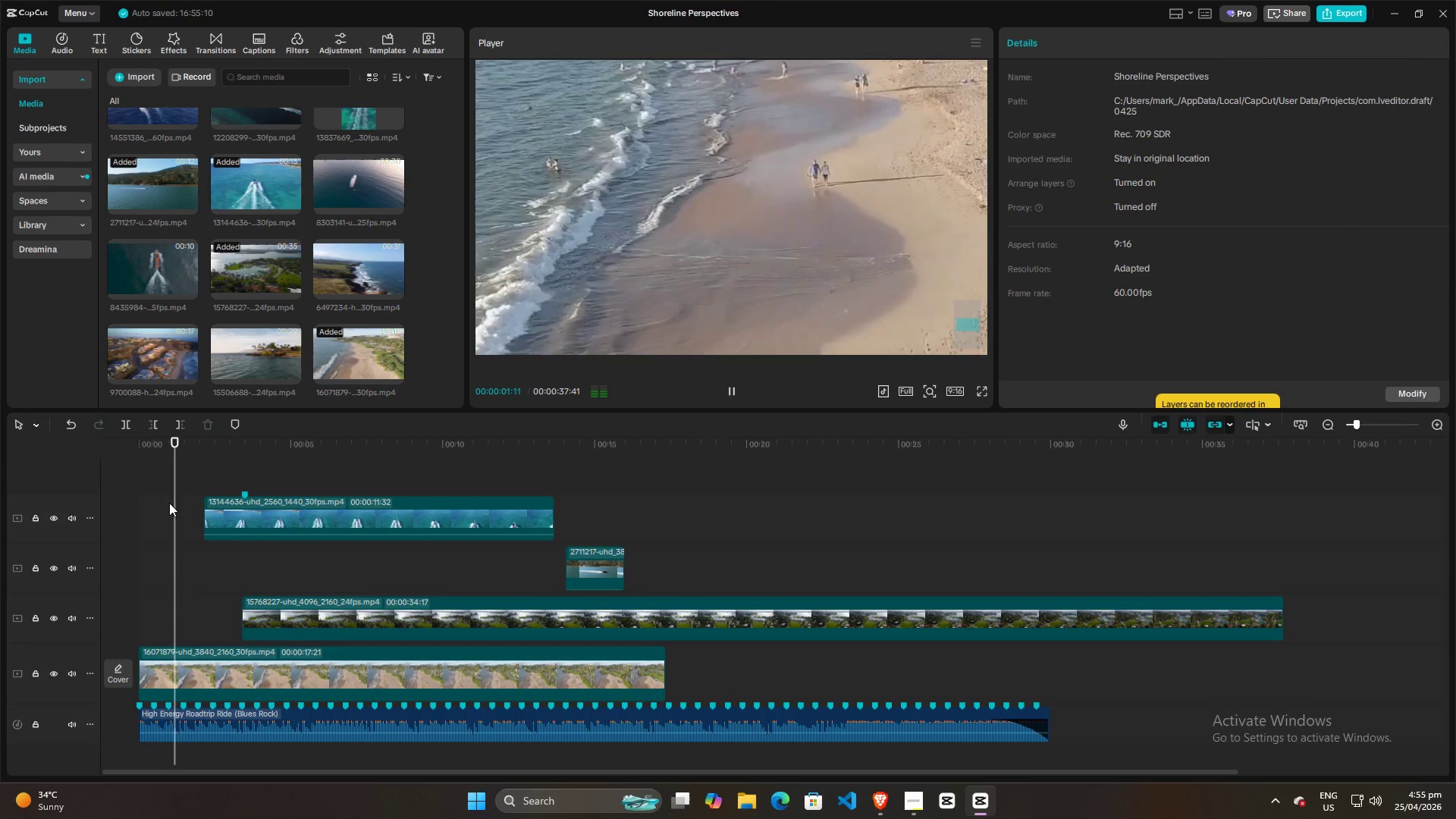 
key(Space)
 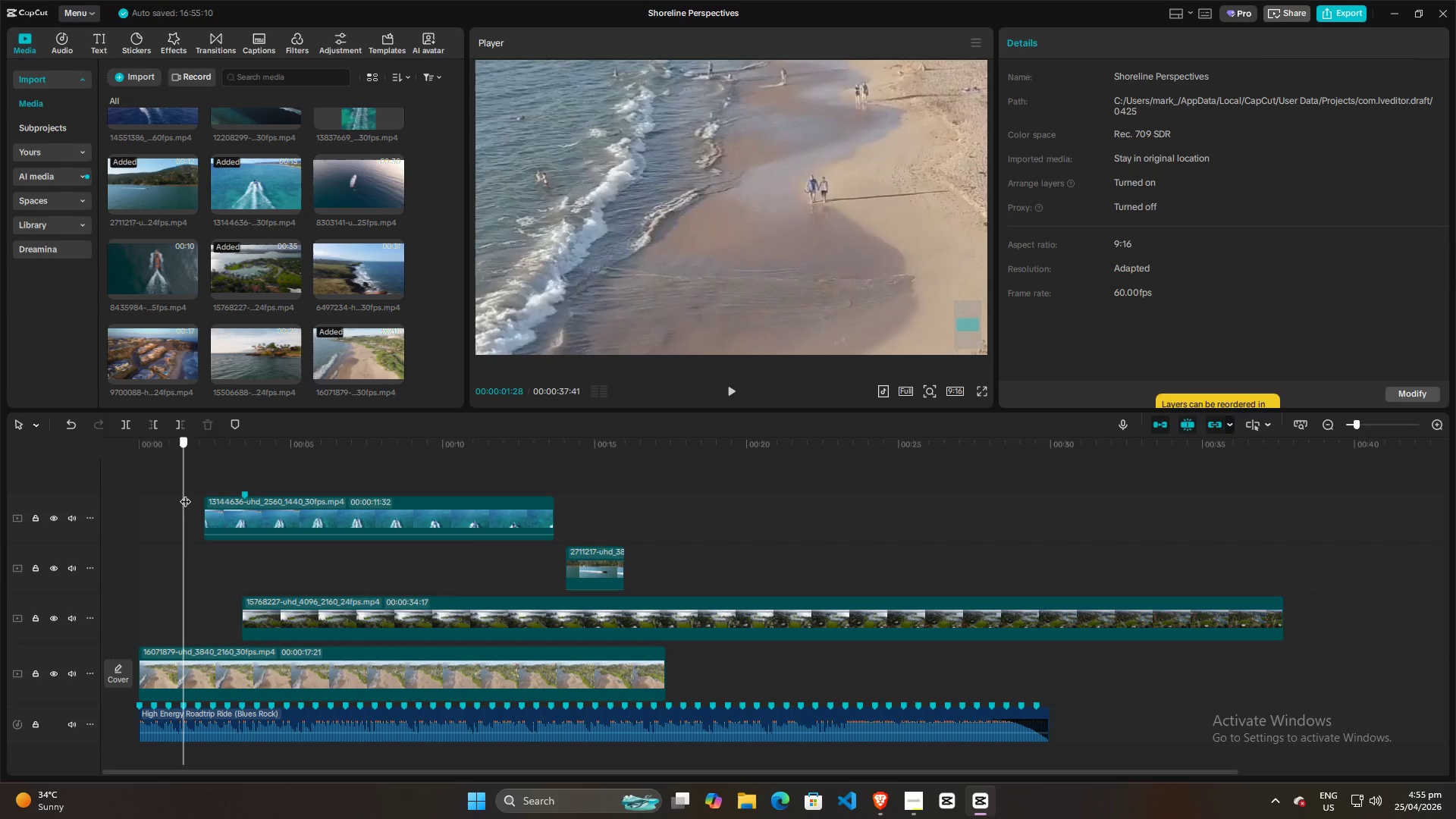 
left_click([185, 494])
 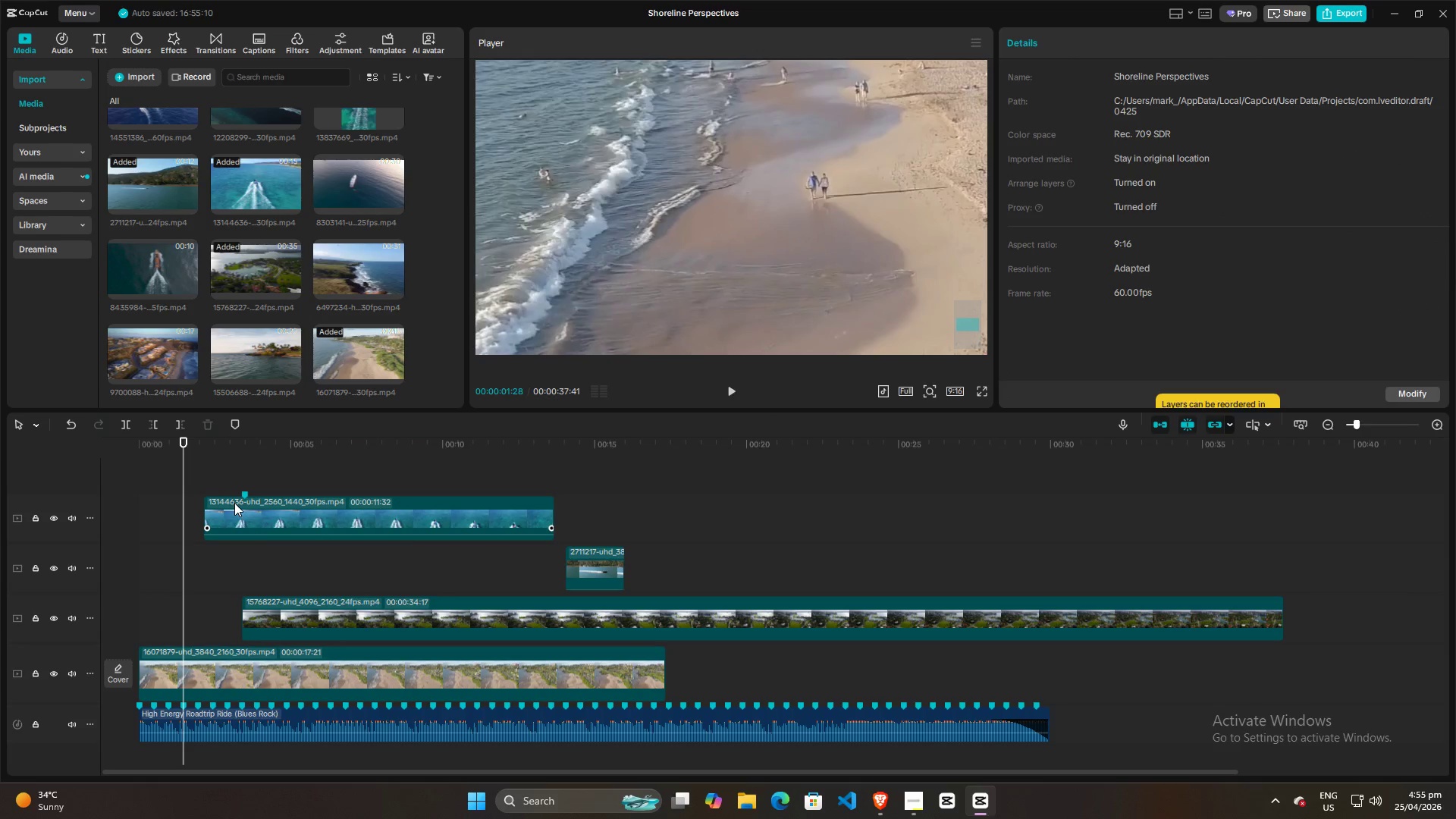 
left_click_drag(start_coordinate=[234, 503], to_coordinate=[213, 503])
 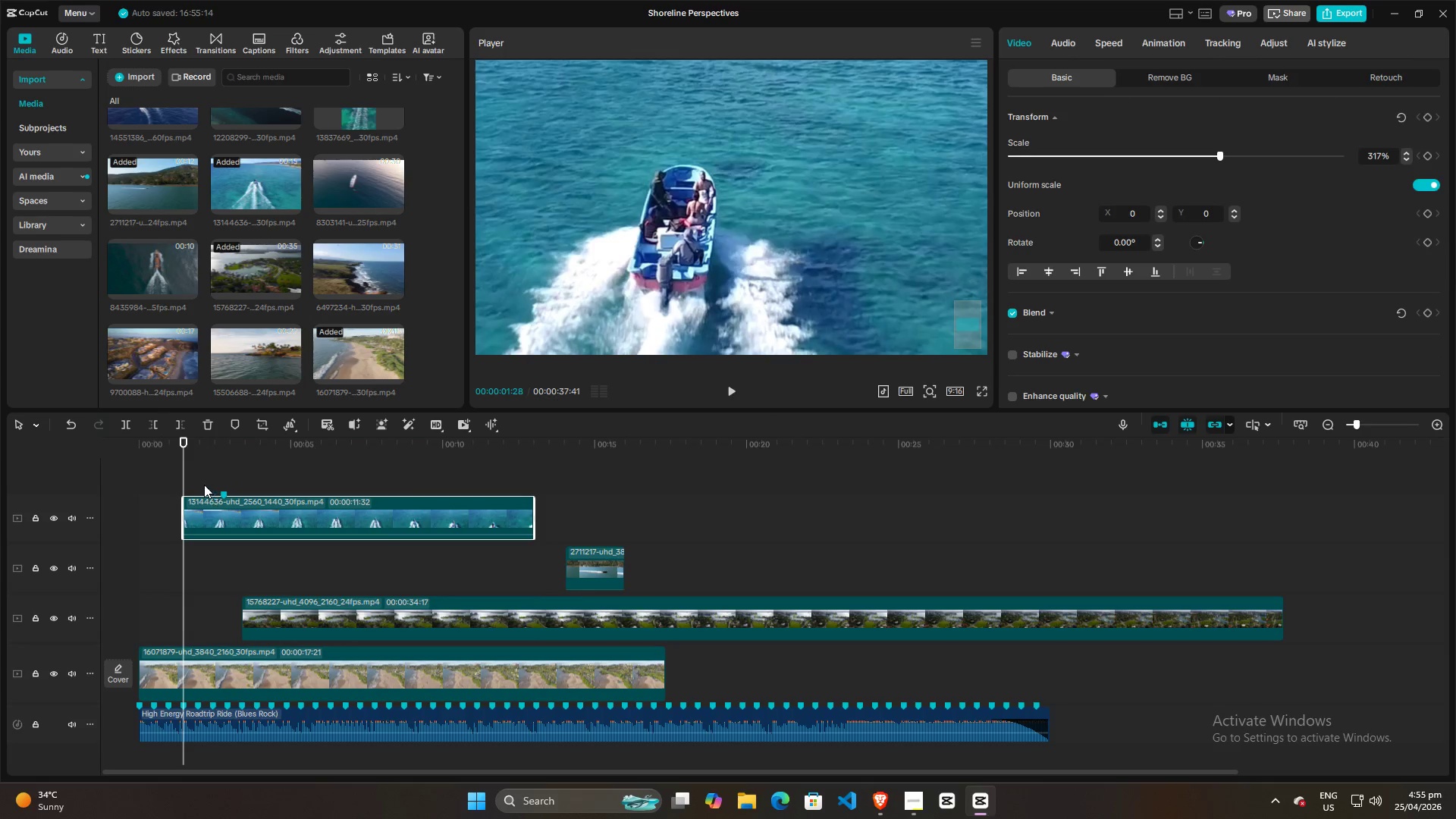 
left_click([199, 481])
 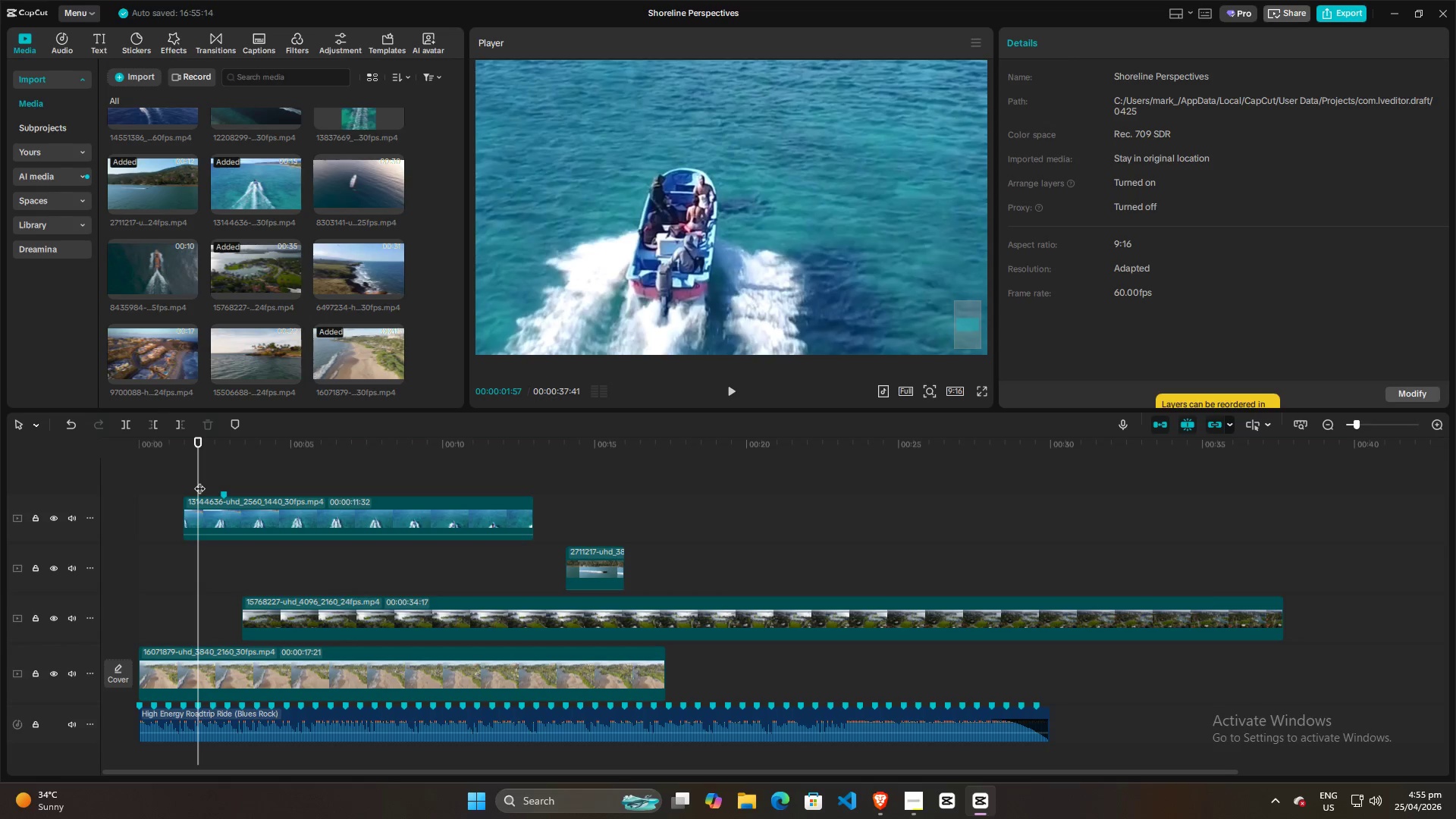 
left_click_drag(start_coordinate=[199, 481], to_coordinate=[143, 487])
 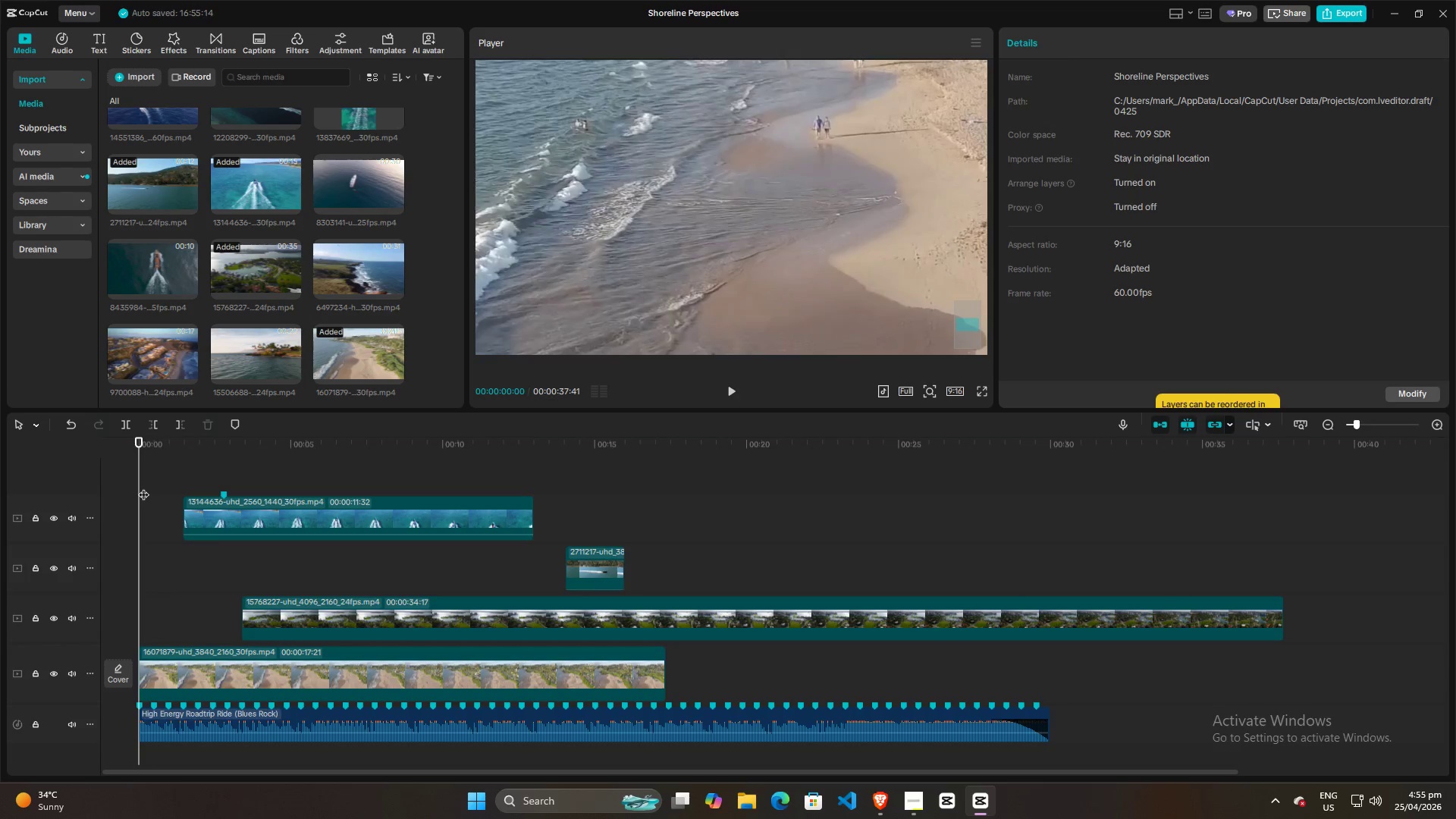 
key(Space)
 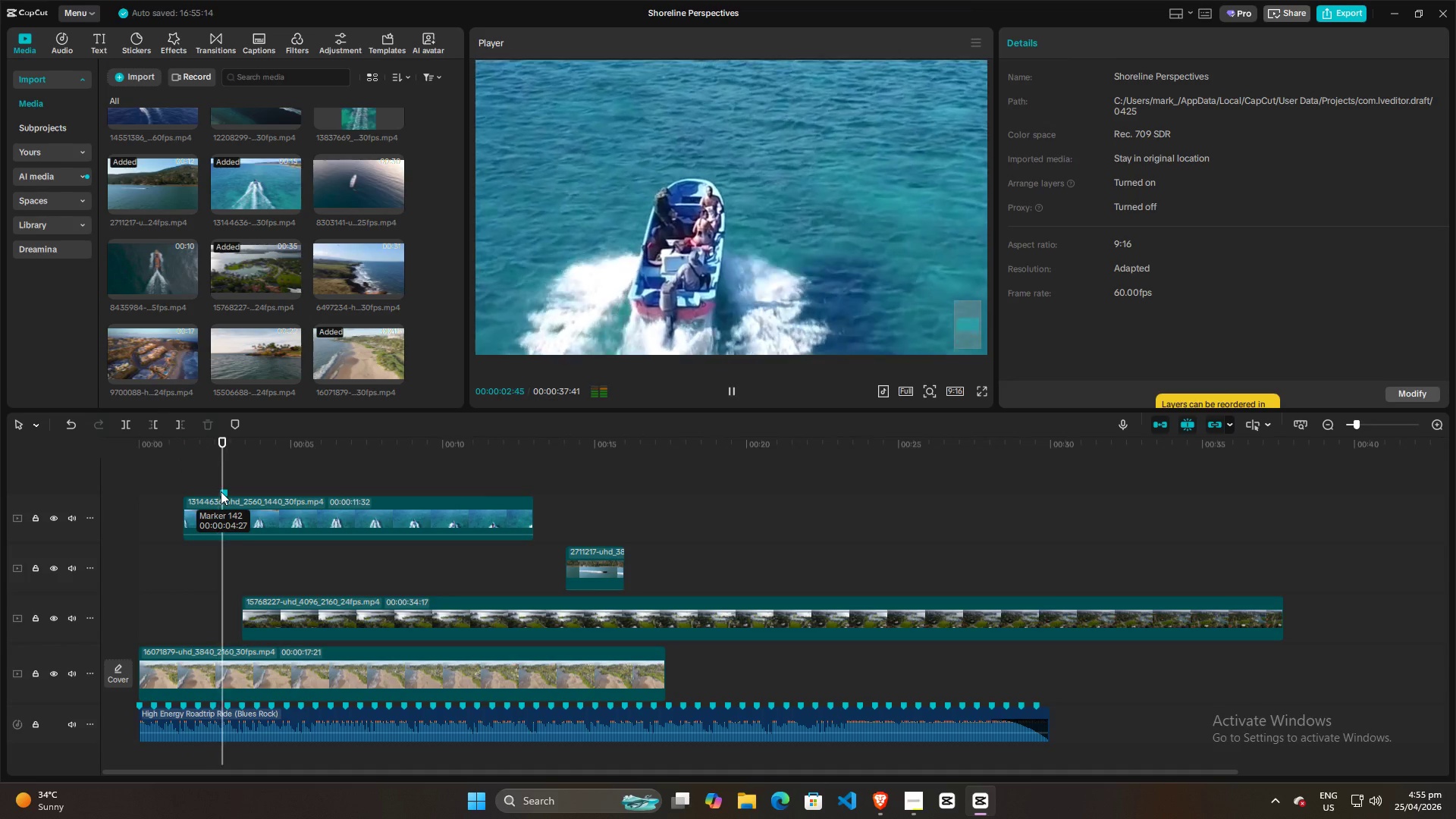 
key(Space)
 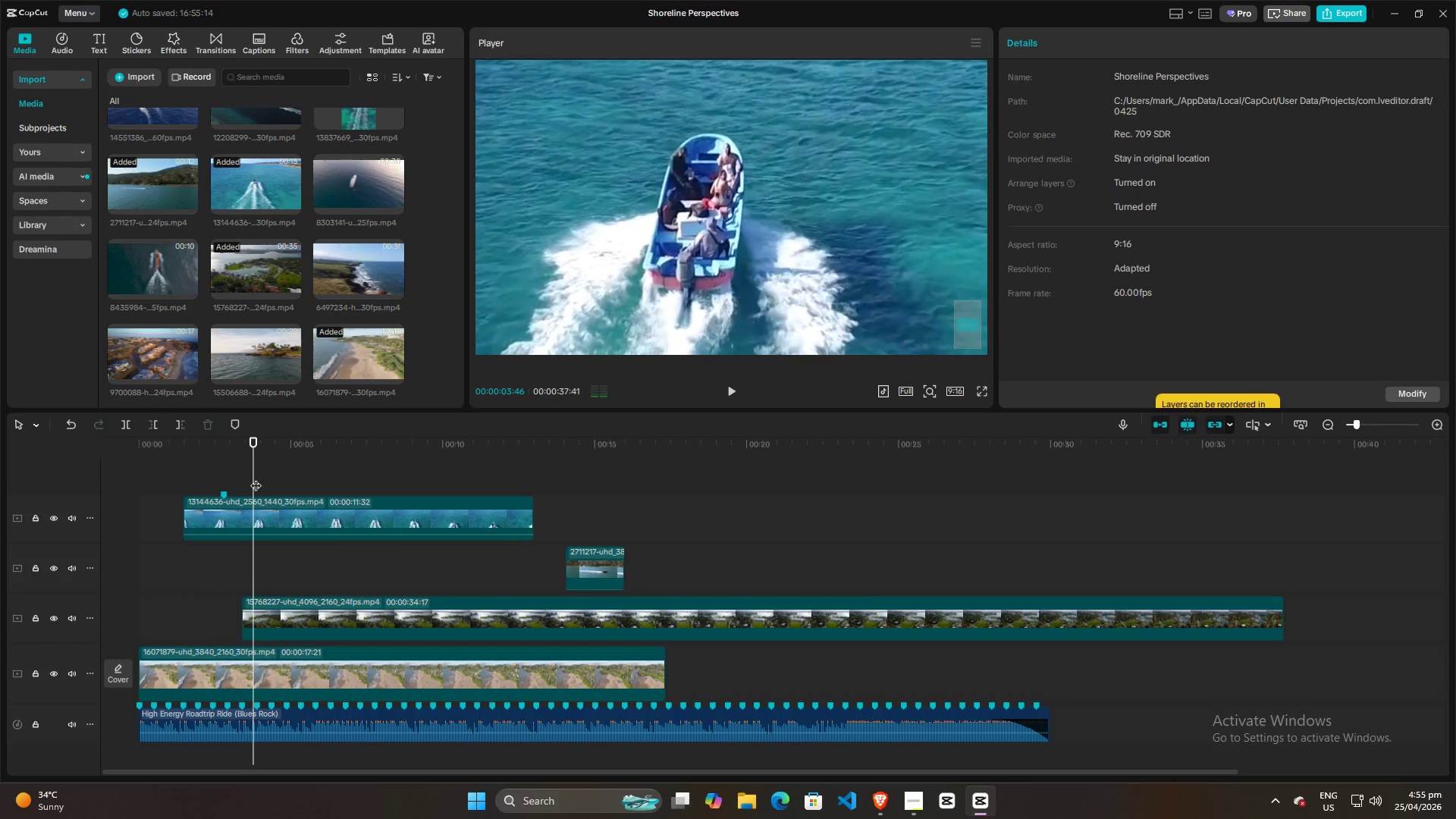 
left_click_drag(start_coordinate=[254, 476], to_coordinate=[183, 476])
 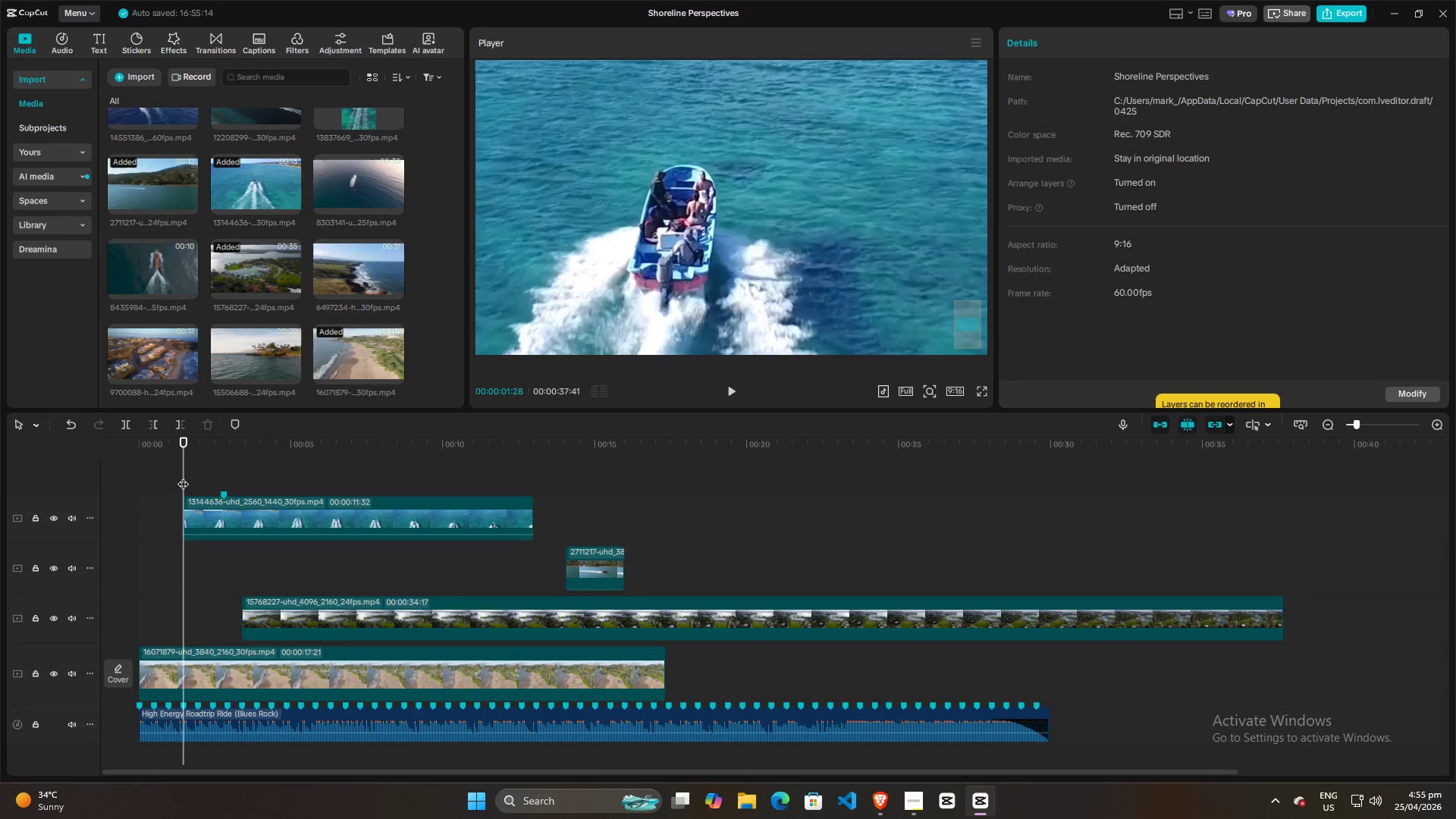 
key(Space)
 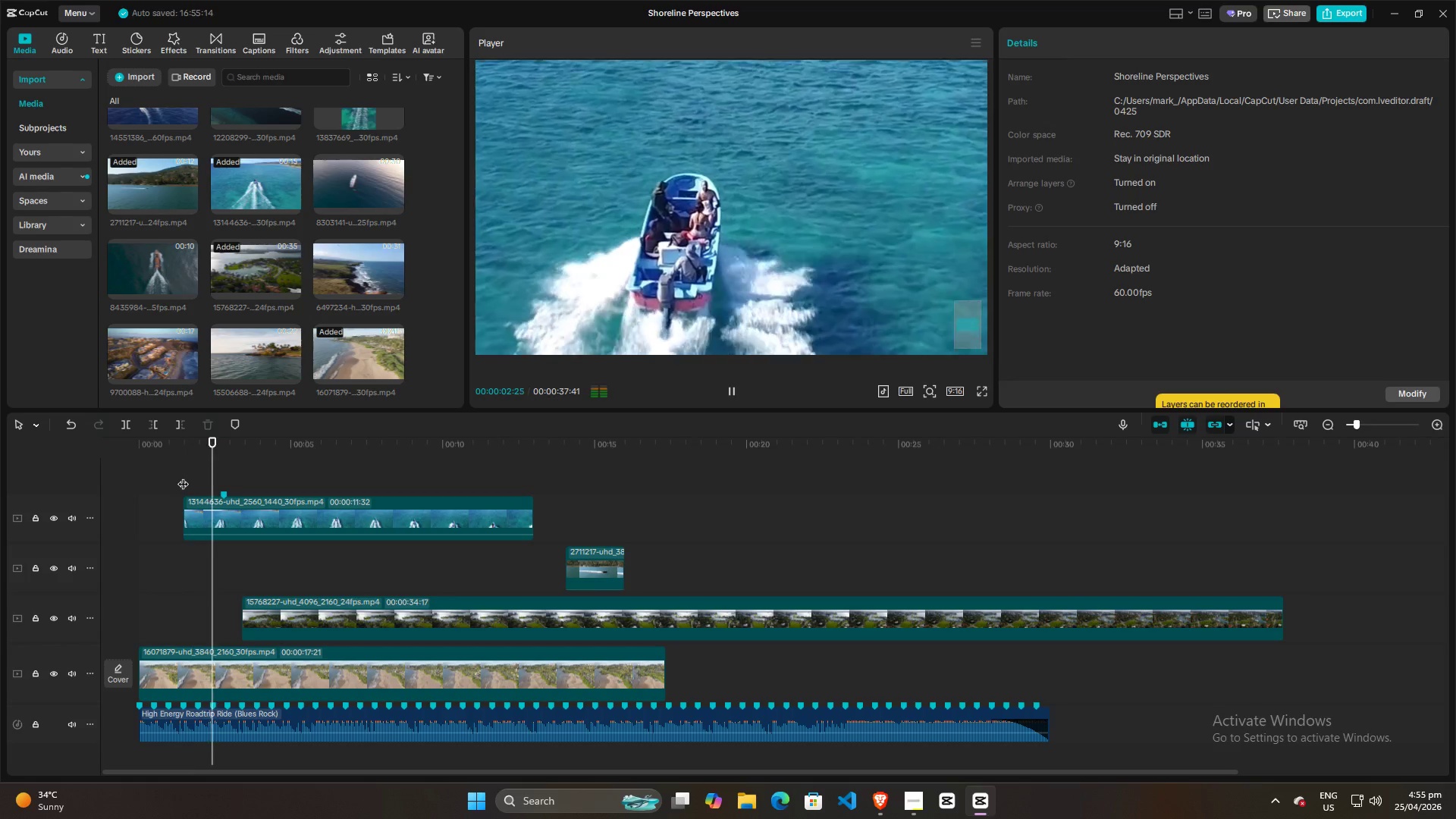 
key(Space)
 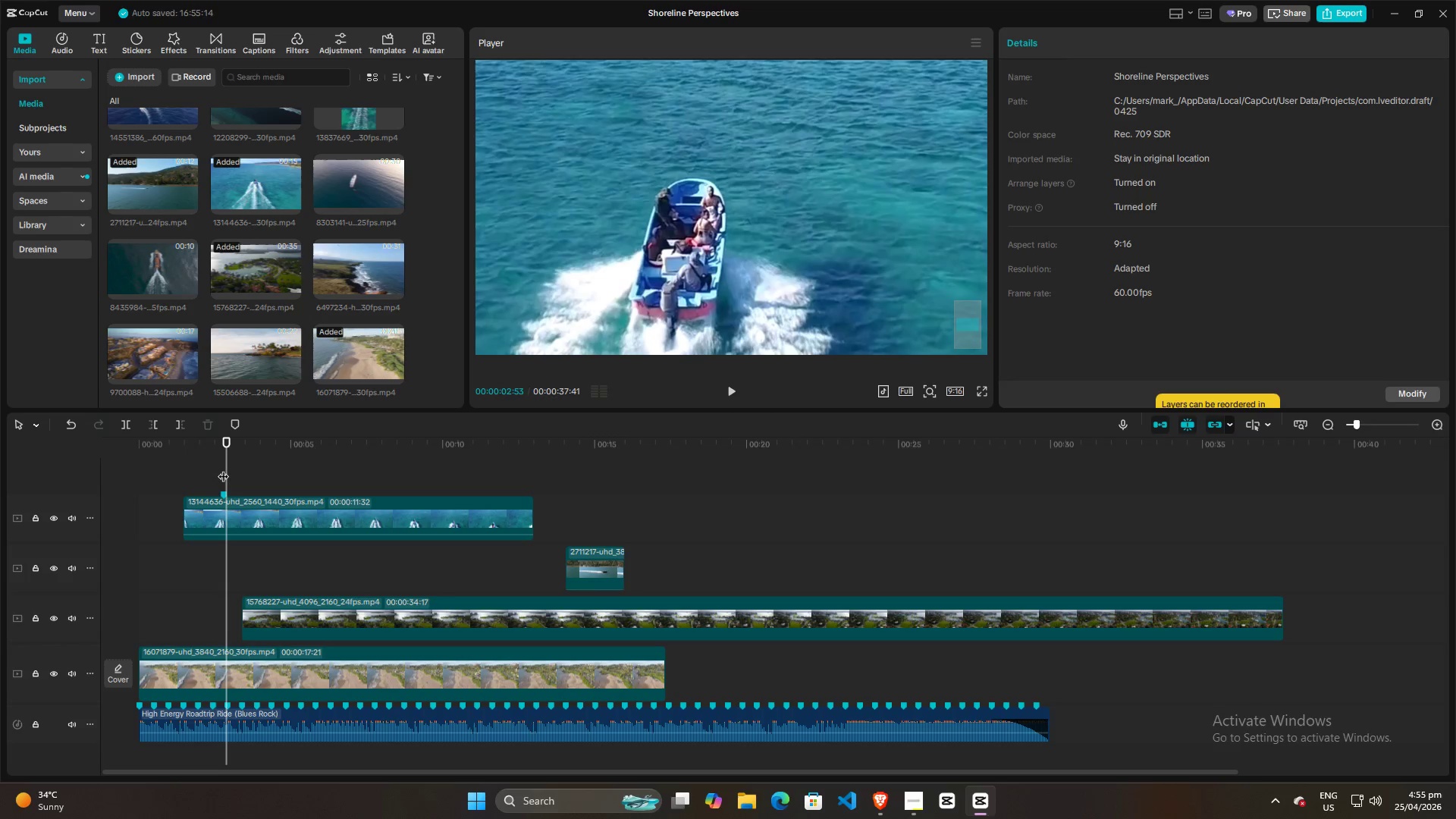 
left_click_drag(start_coordinate=[223, 469], to_coordinate=[180, 471])
 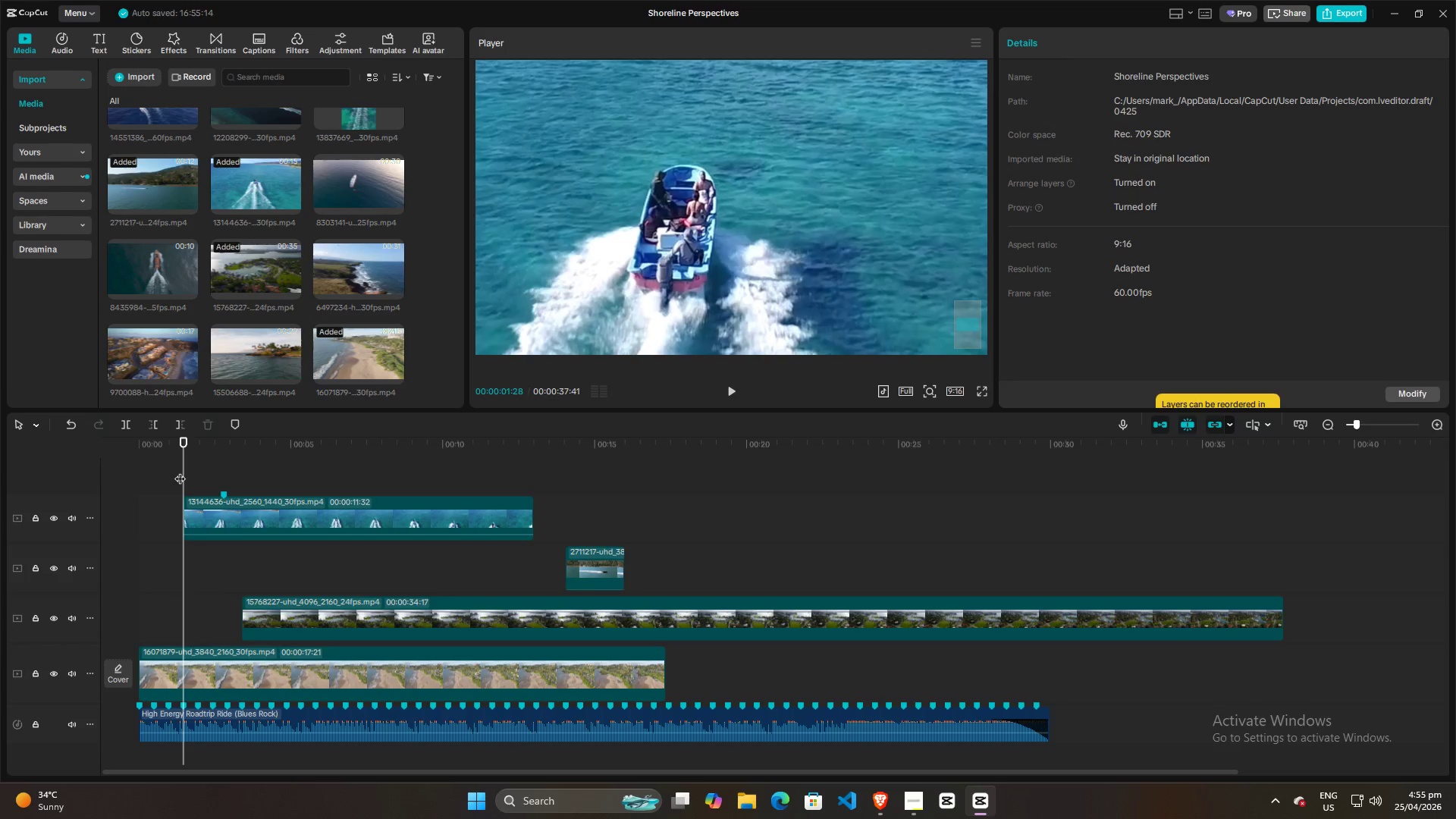 
key(Space)
 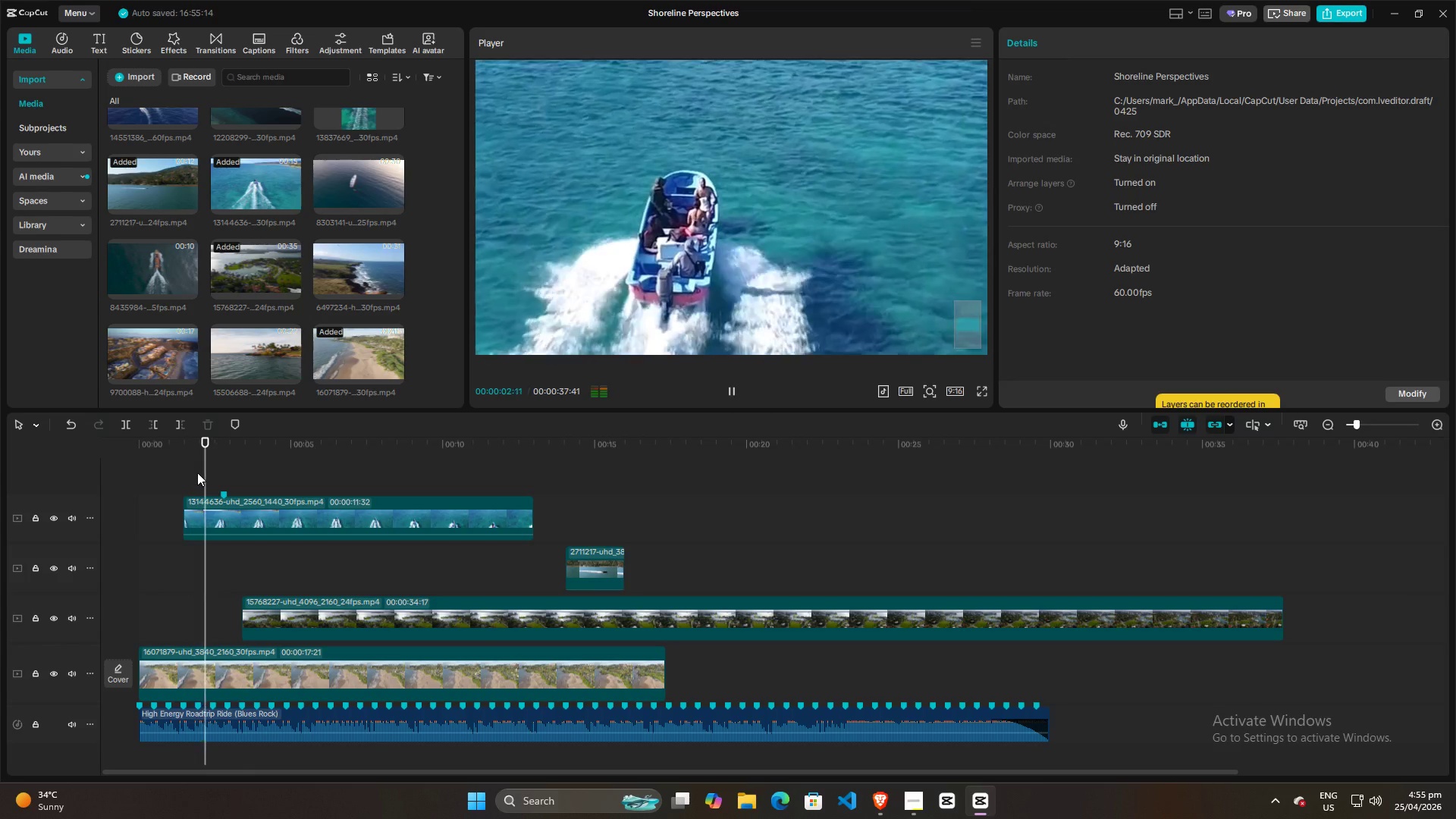 
key(Space)
 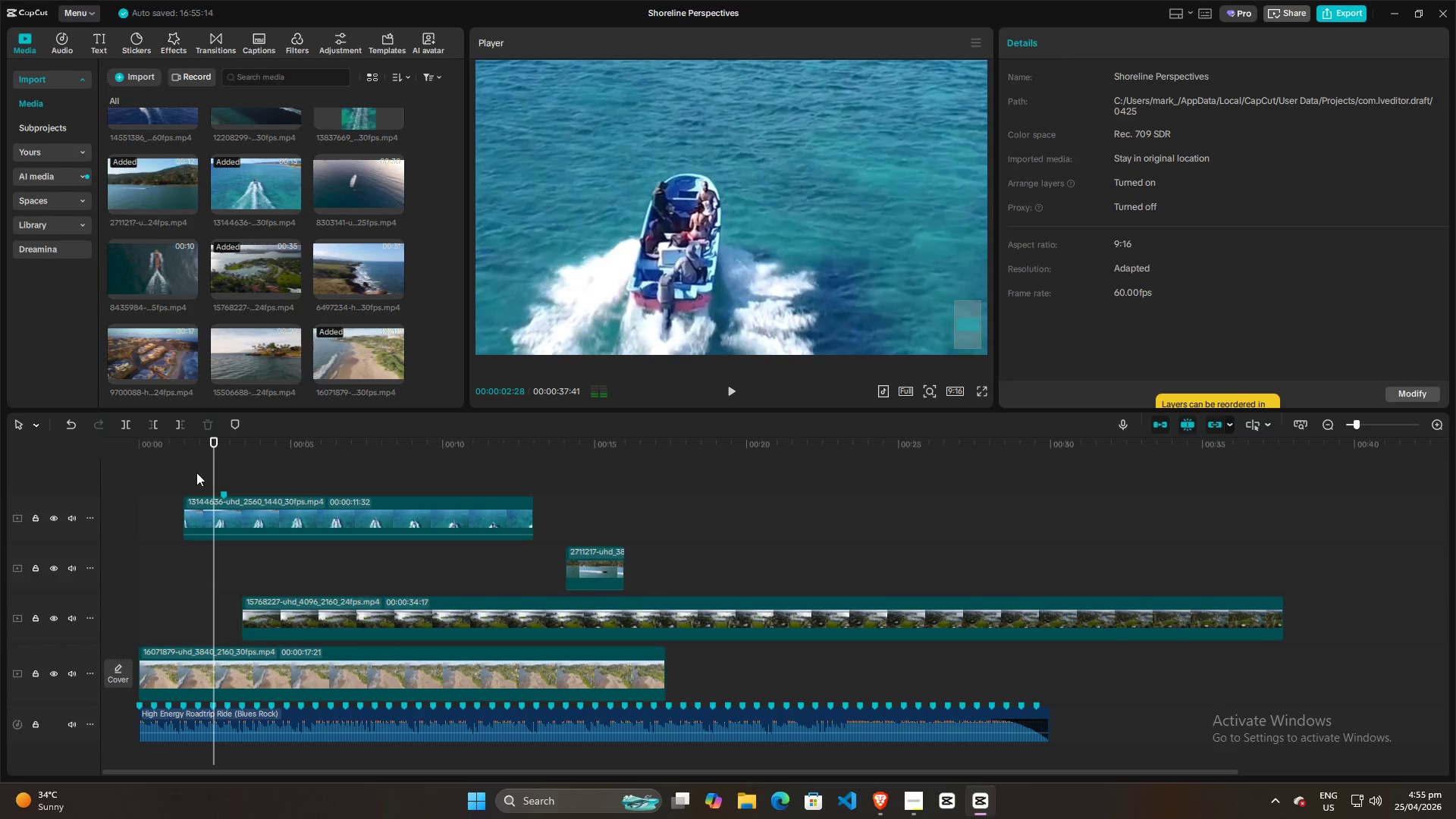 
left_click([159, 479])
 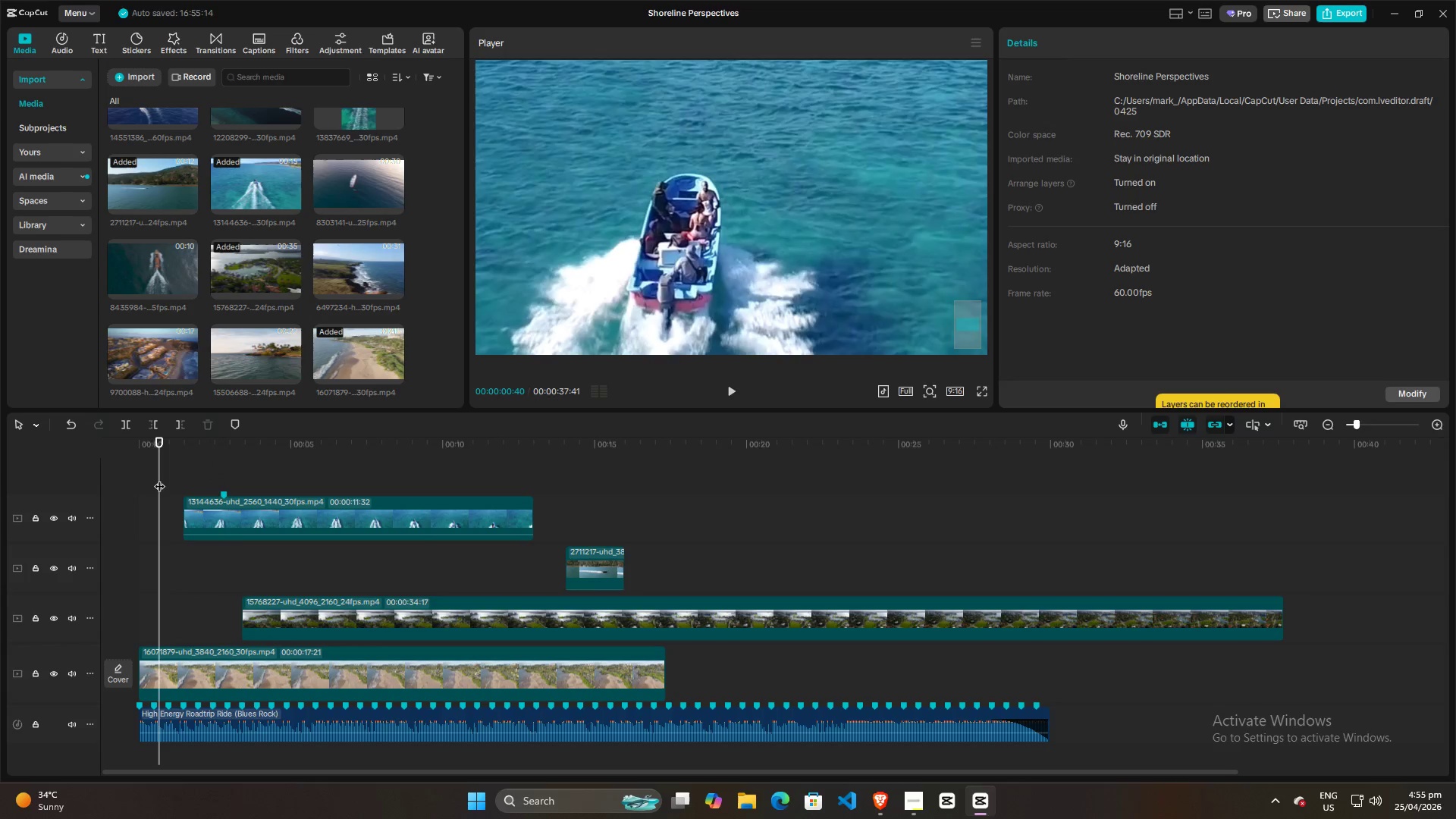 
key(Space)
 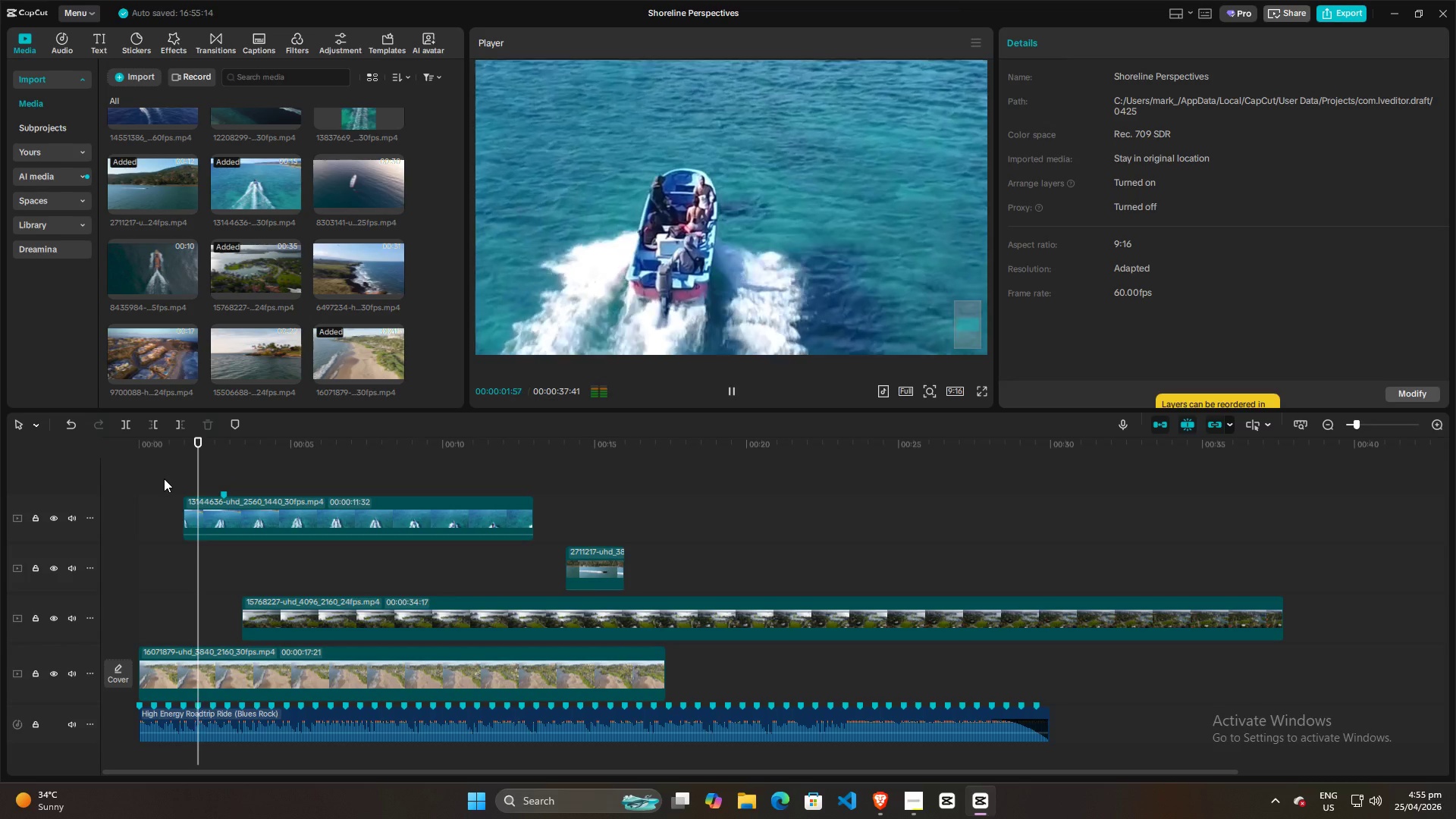 
key(Space)
 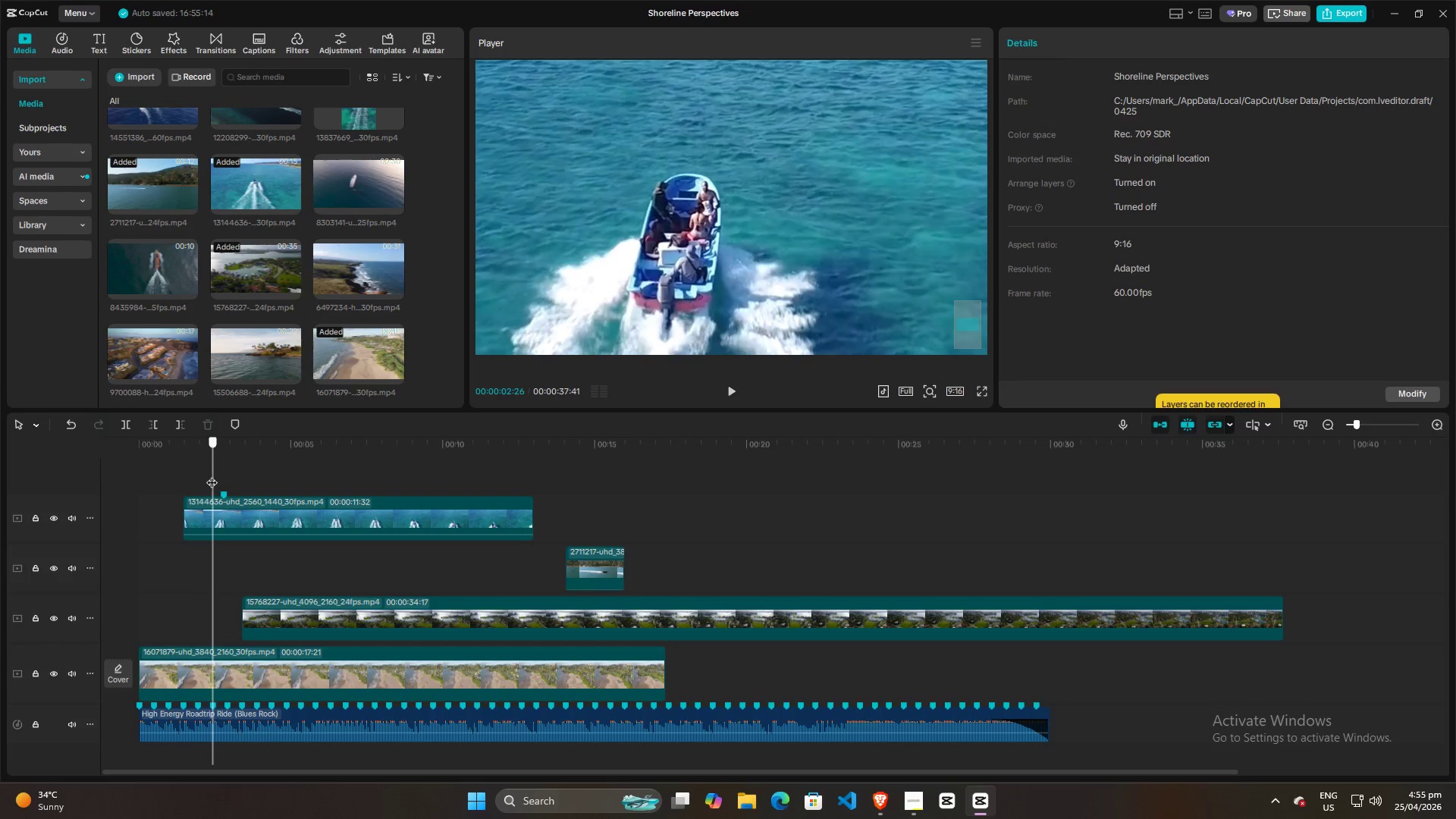 
left_click([212, 475])
 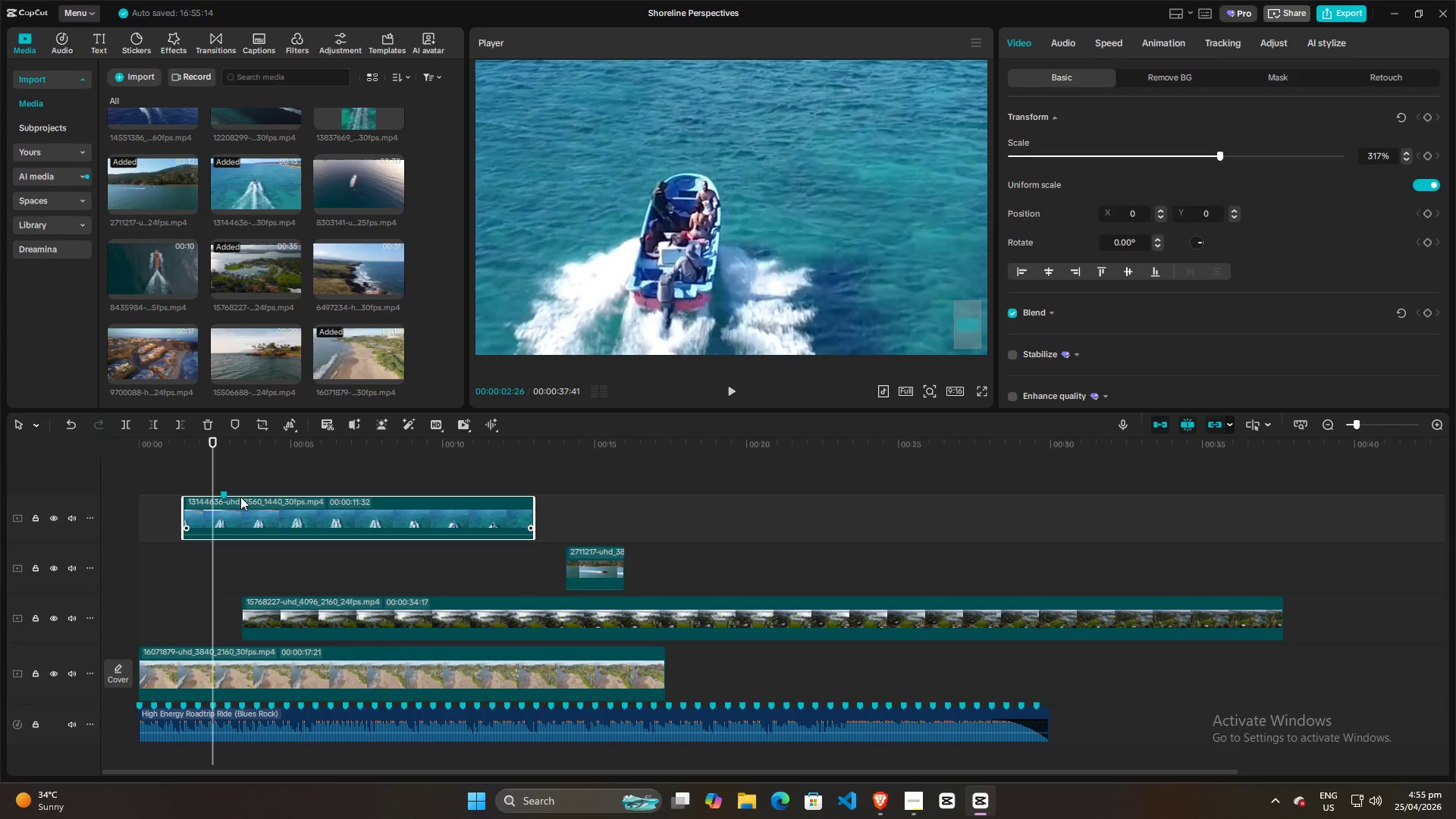 
left_click([243, 480])
 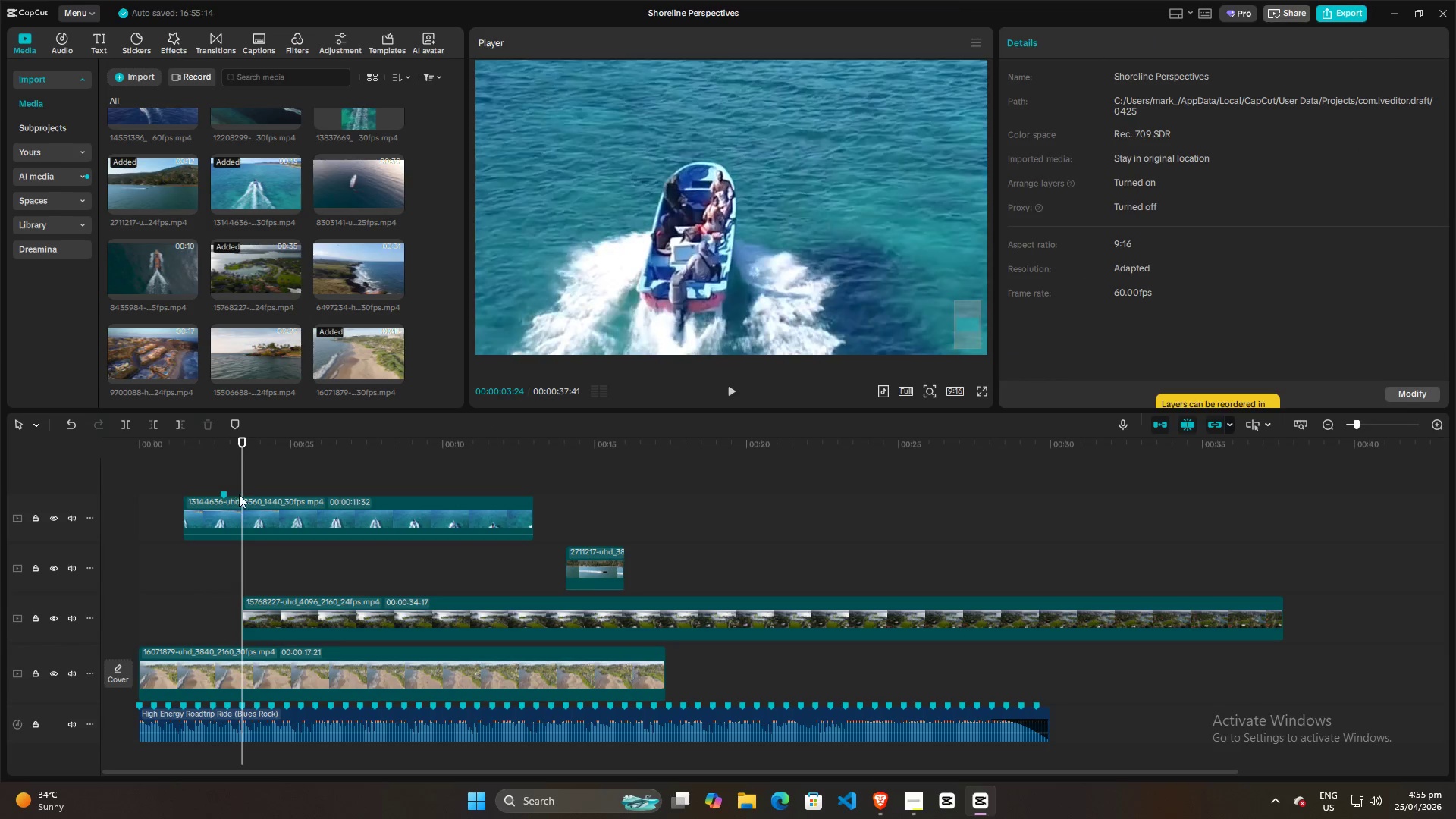 
hold_key(key=ControlLeft, duration=0.77)
scroll: coordinate [253, 513], scroll_direction: up, amount: 10.0
 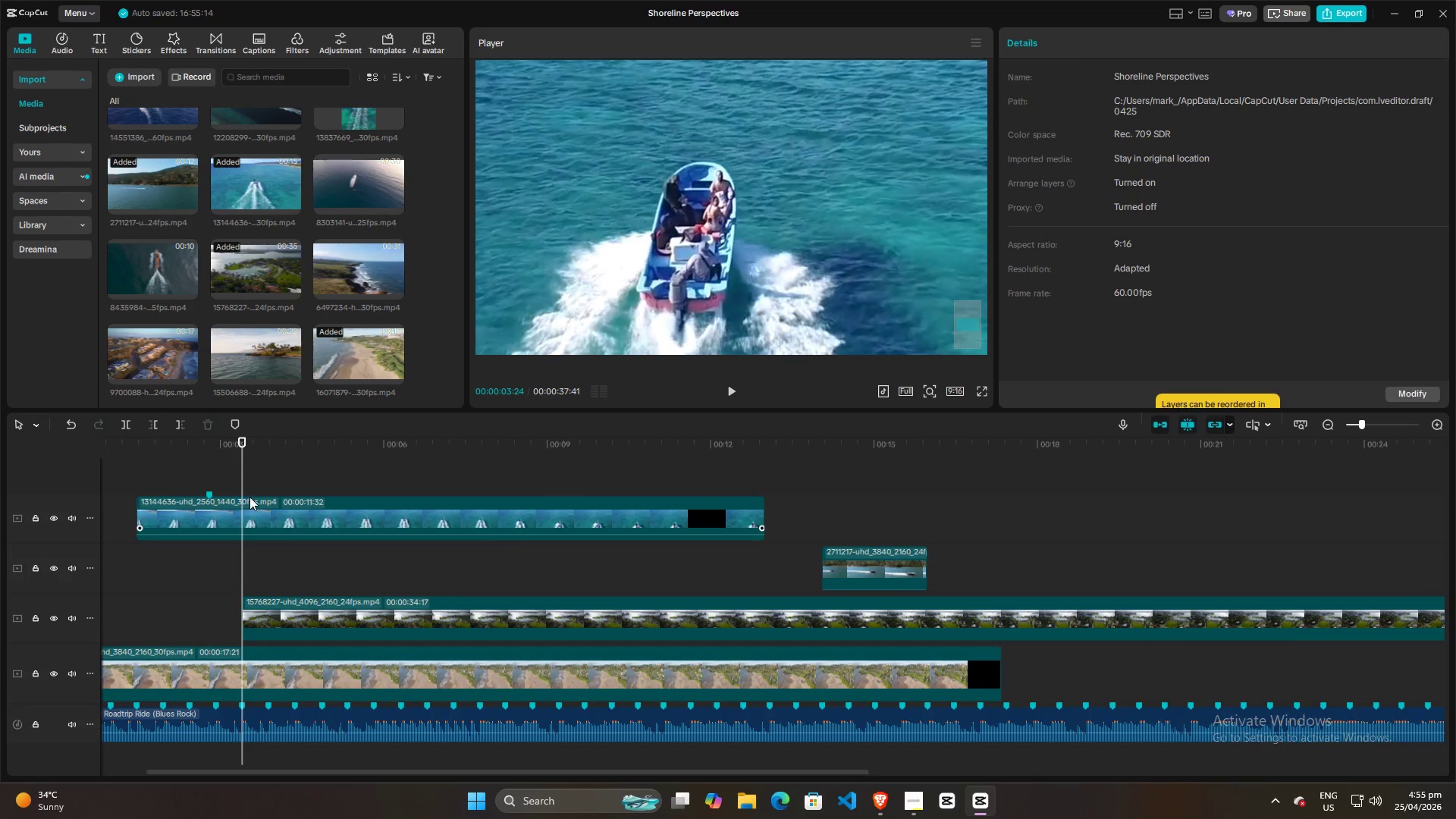 
left_click_drag(start_coordinate=[240, 488], to_coordinate=[236, 487])
 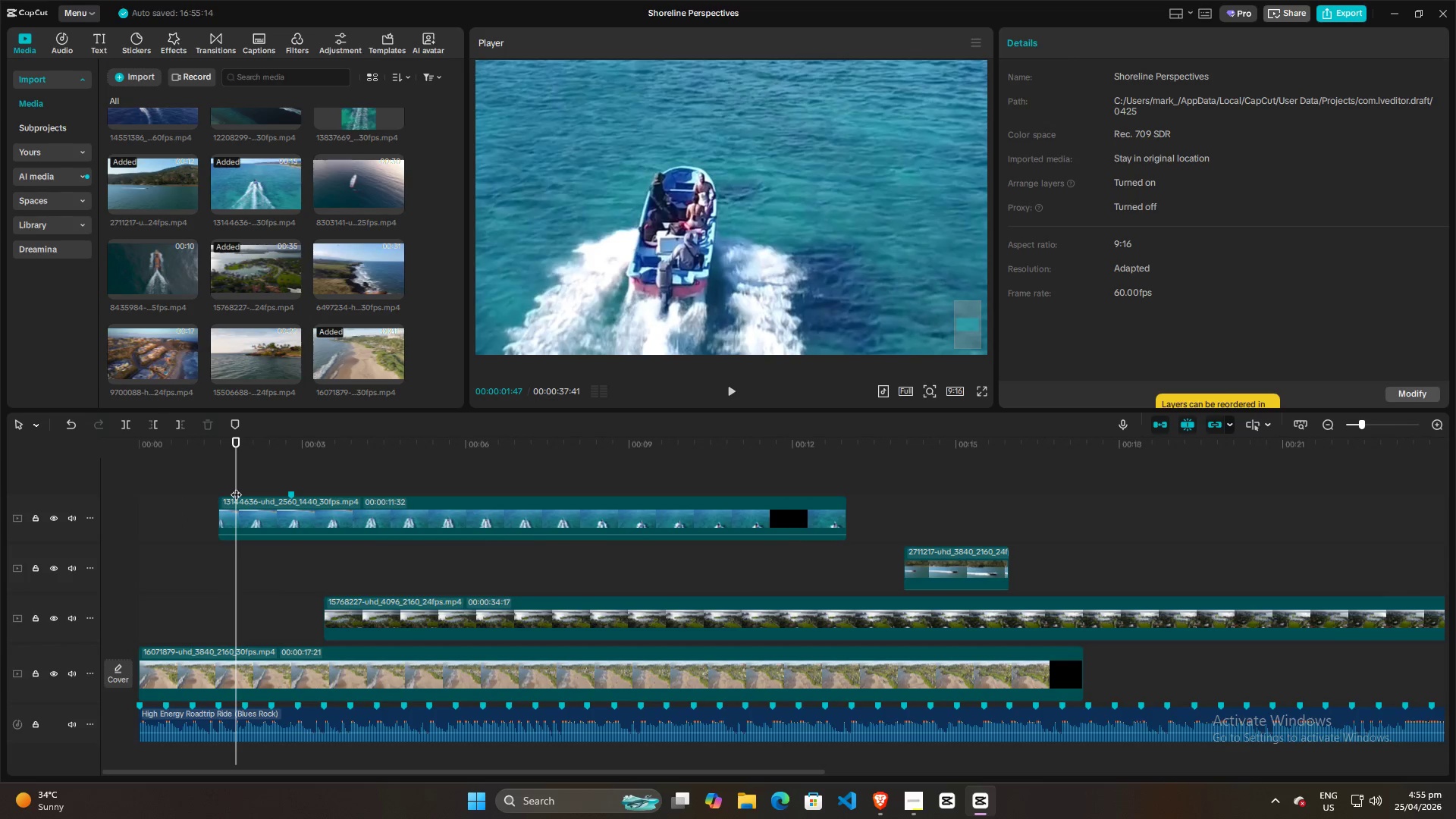 
key(Space)
 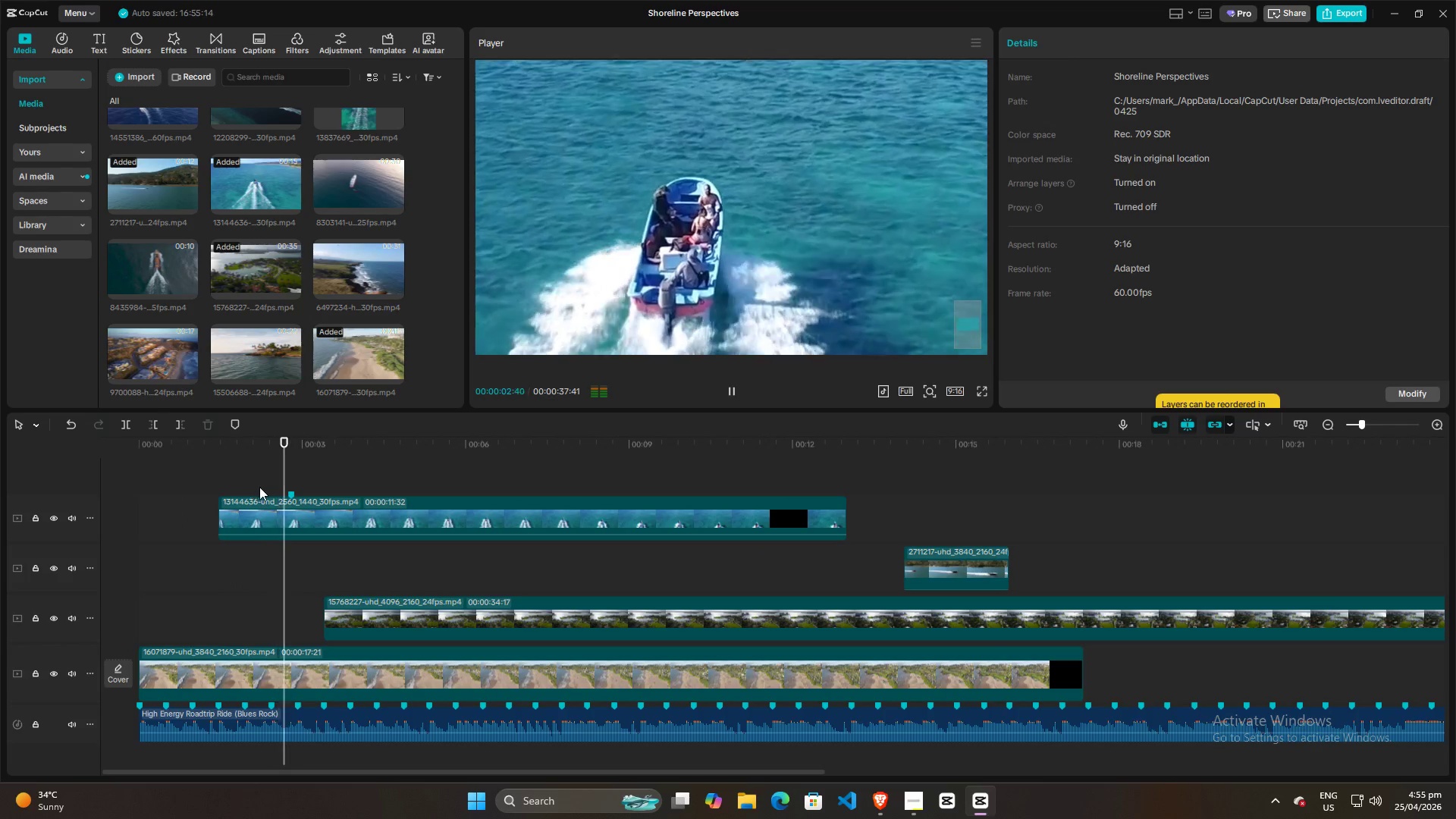 
key(Space)
 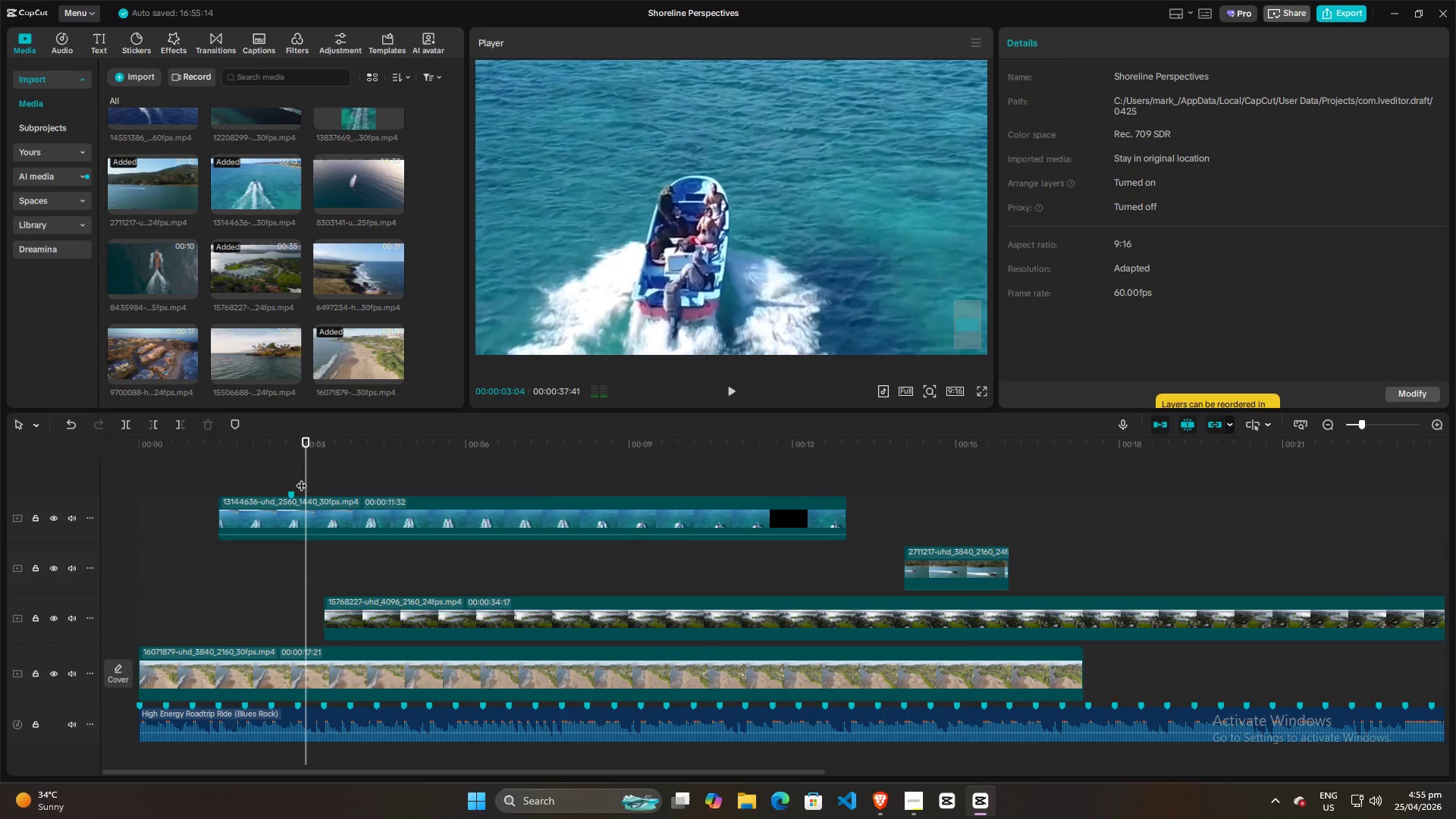 
left_click_drag(start_coordinate=[301, 478], to_coordinate=[177, 485])
 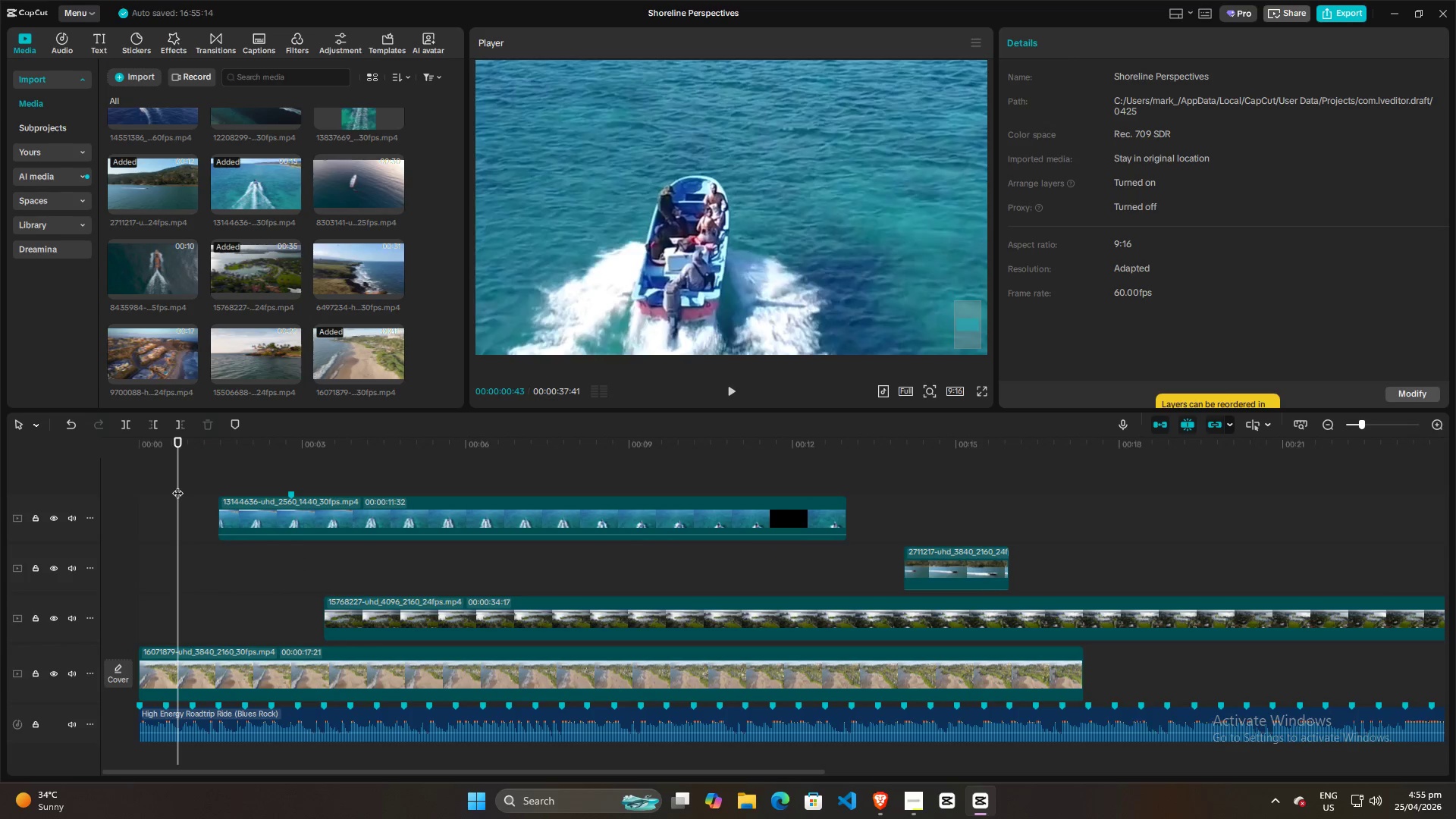 
key(Space)
 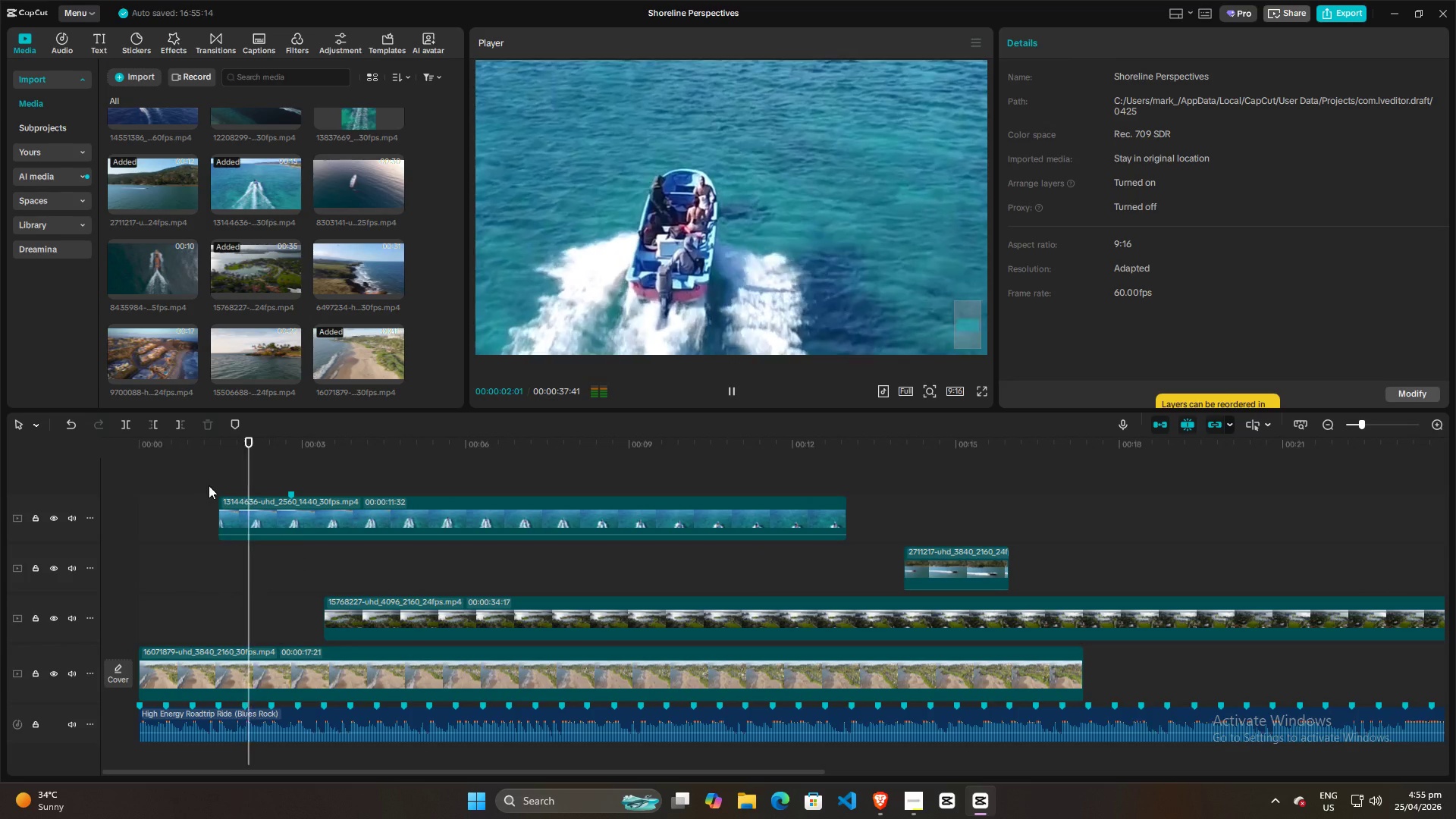 
key(Space)
 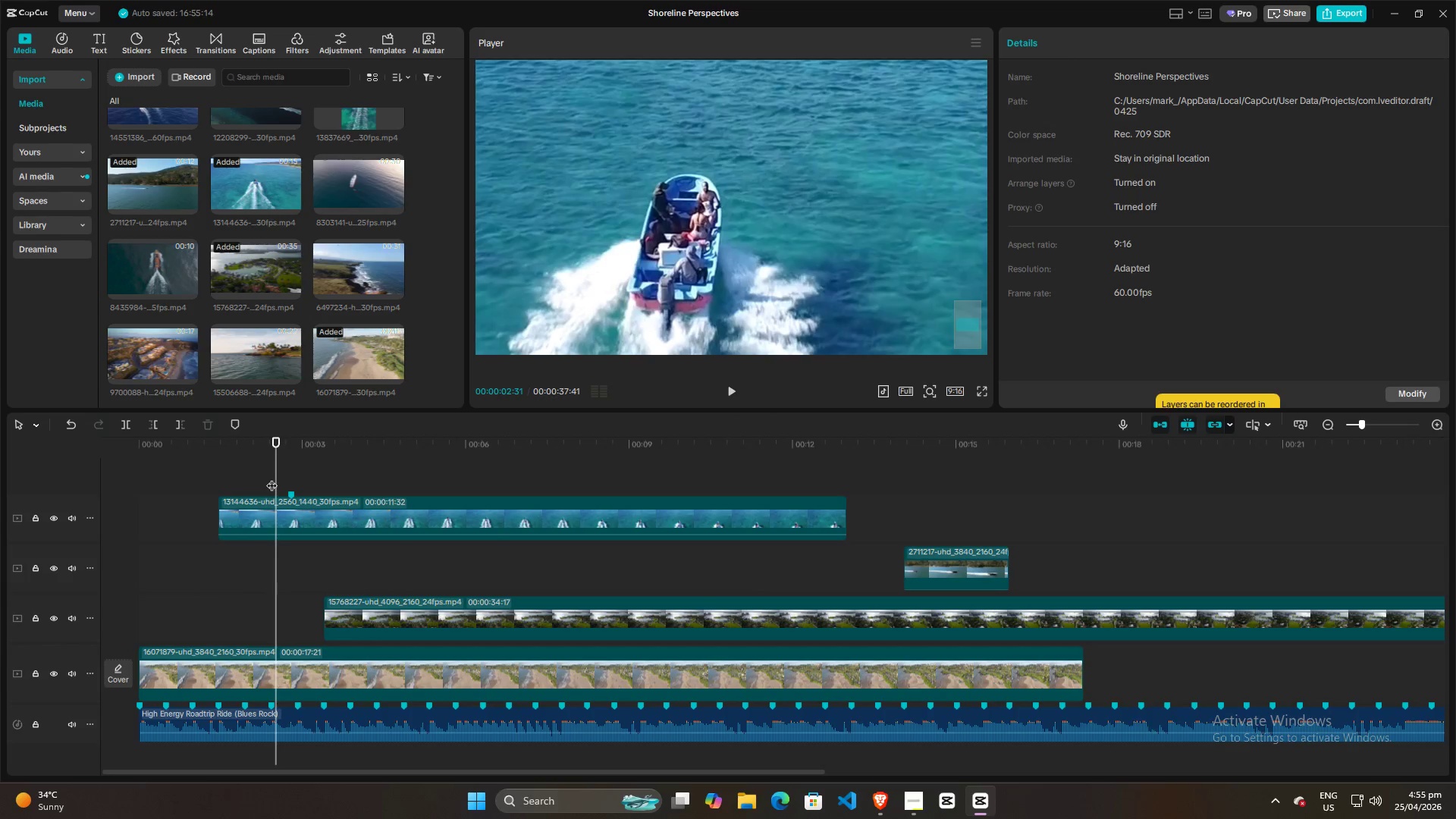 
left_click_drag(start_coordinate=[271, 478], to_coordinate=[248, 477])
 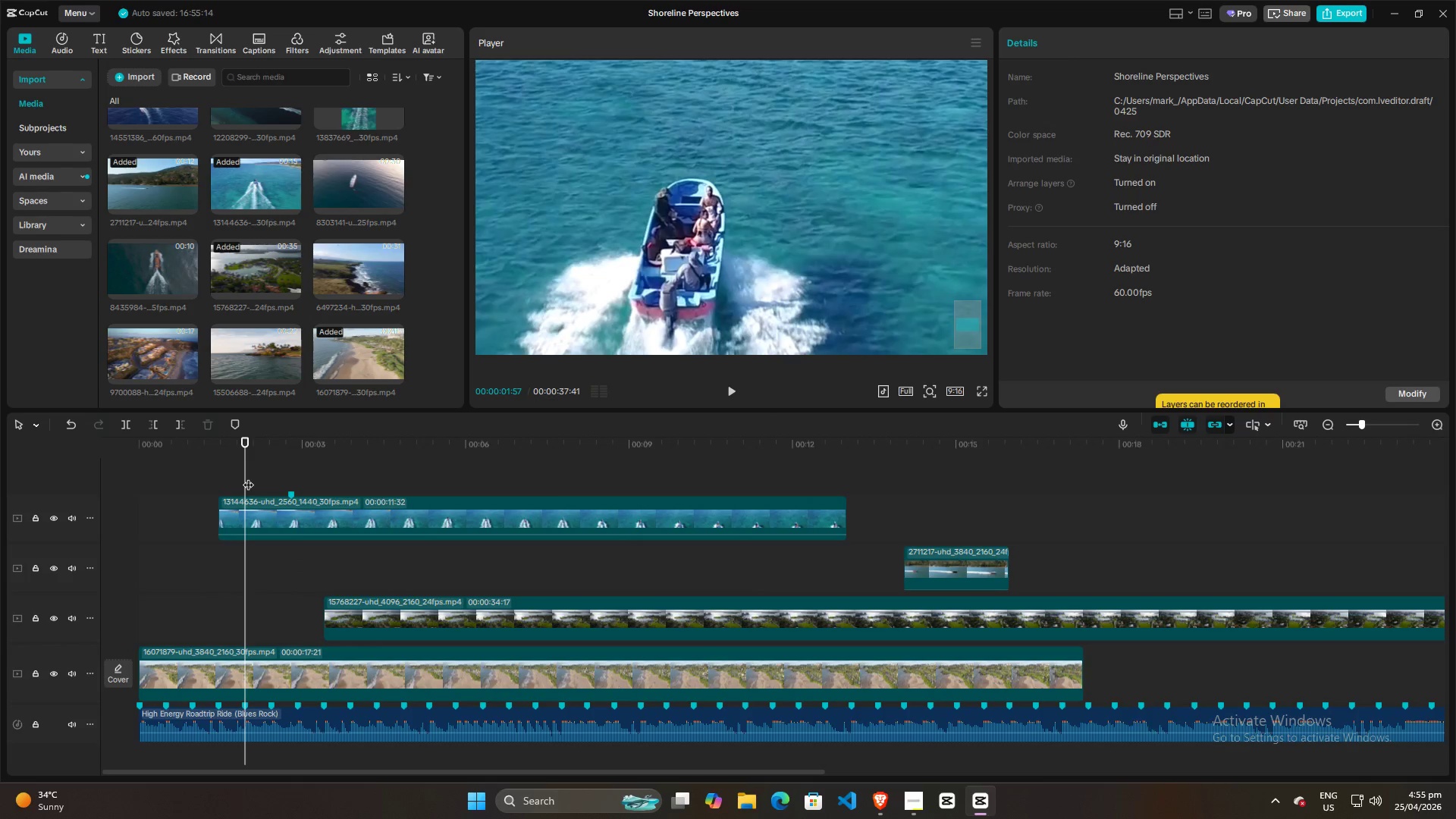 
key(Space)
 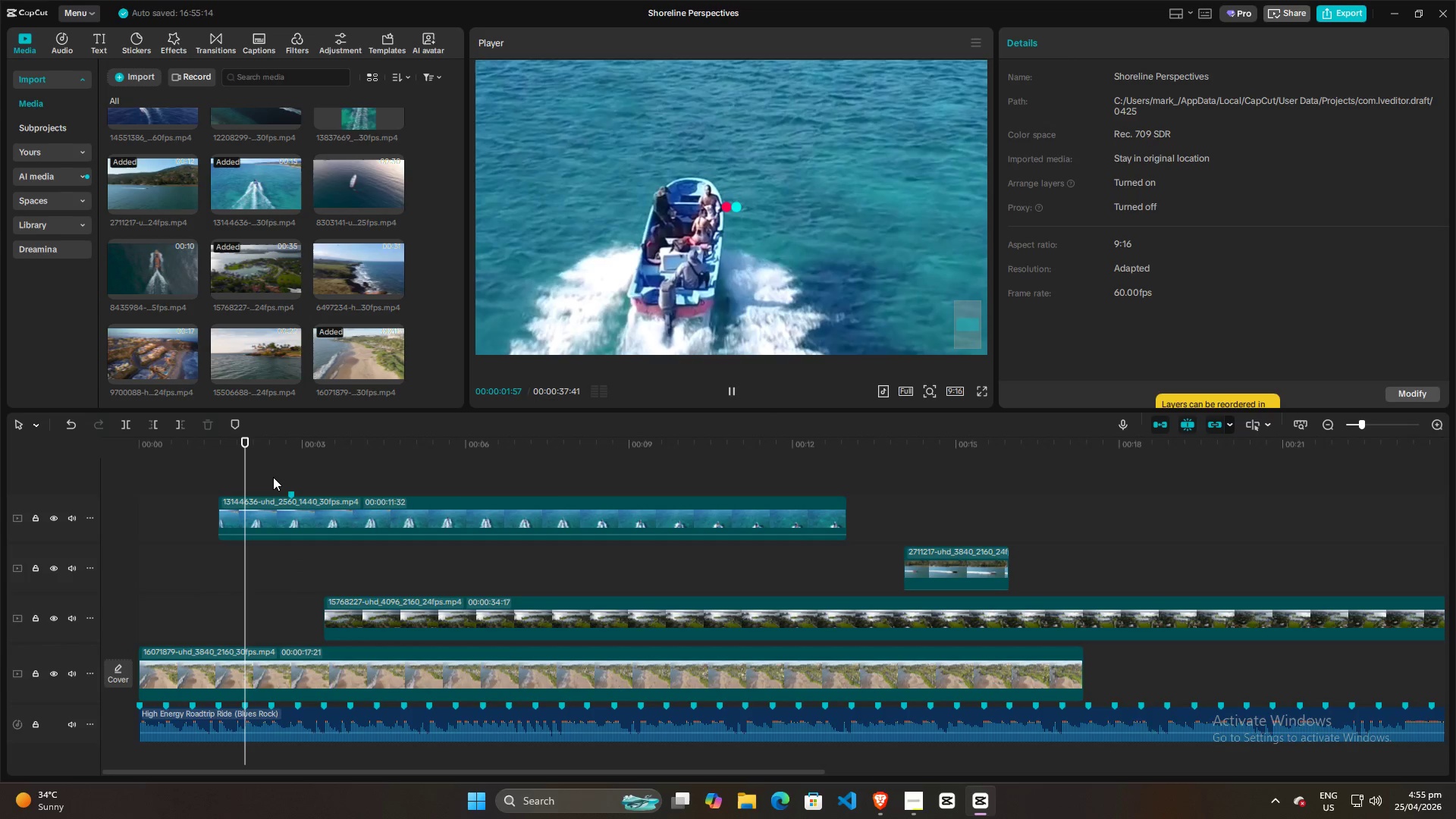 
key(Space)
 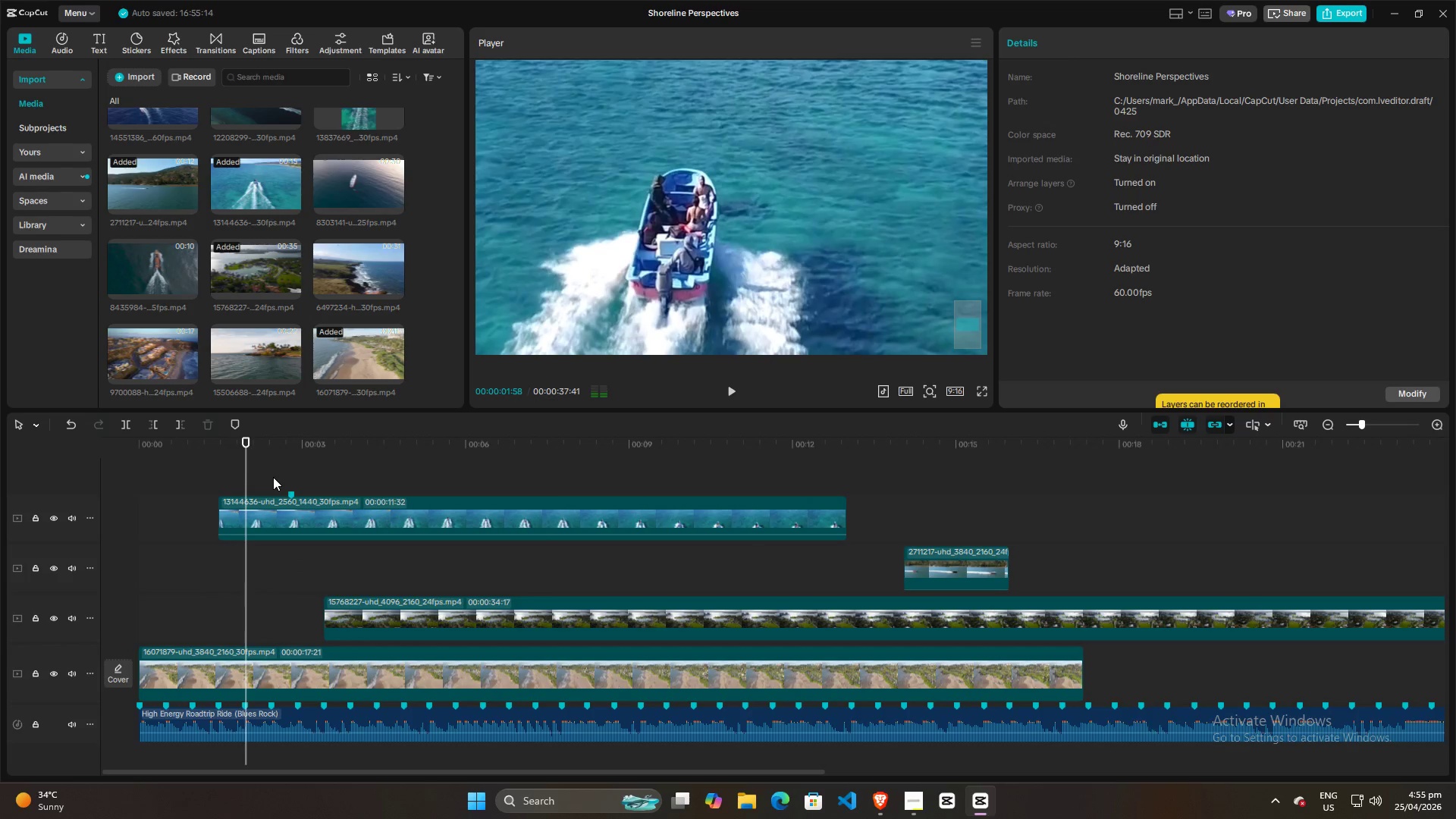 
key(Space)
 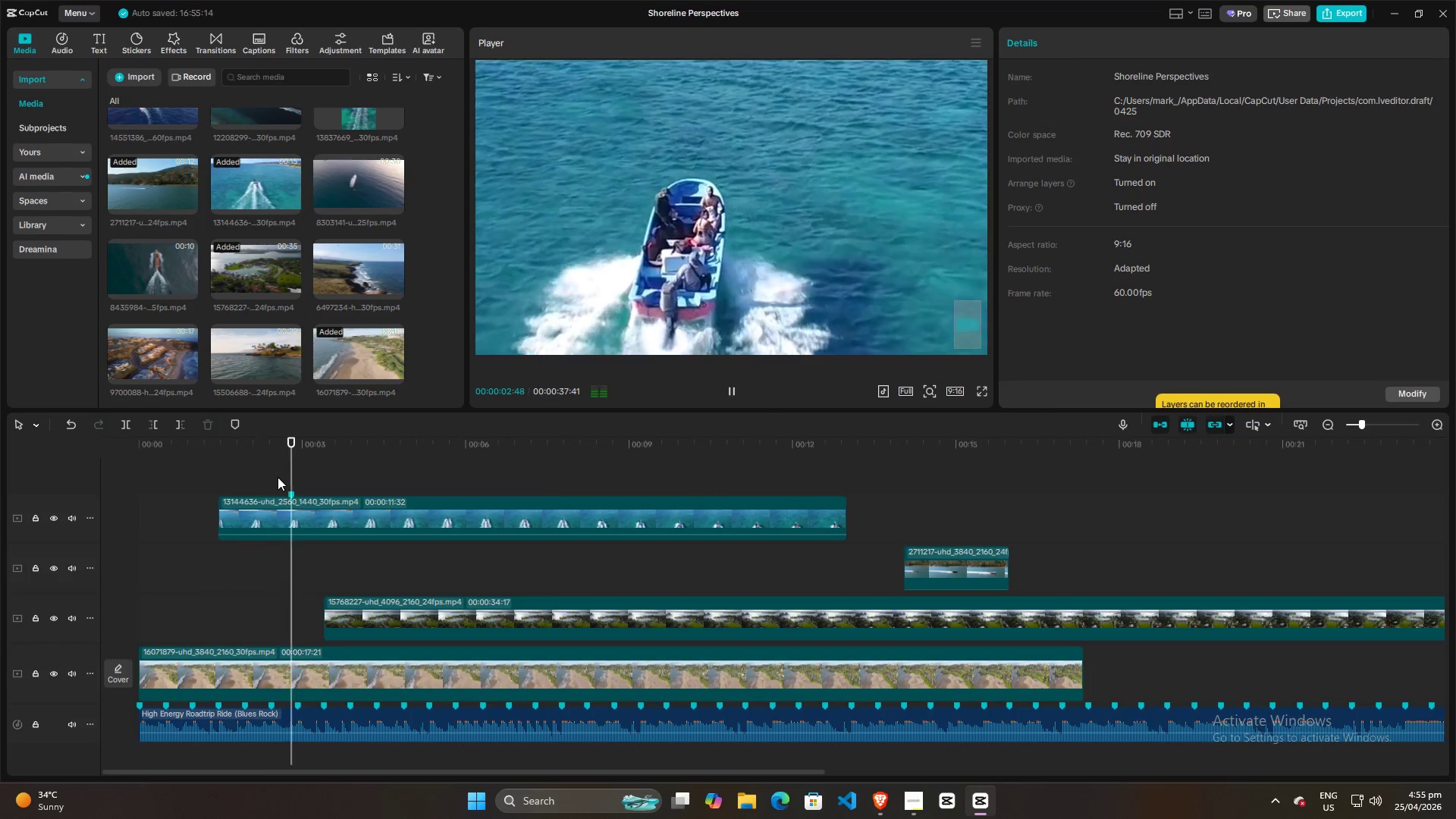 
key(Space)
 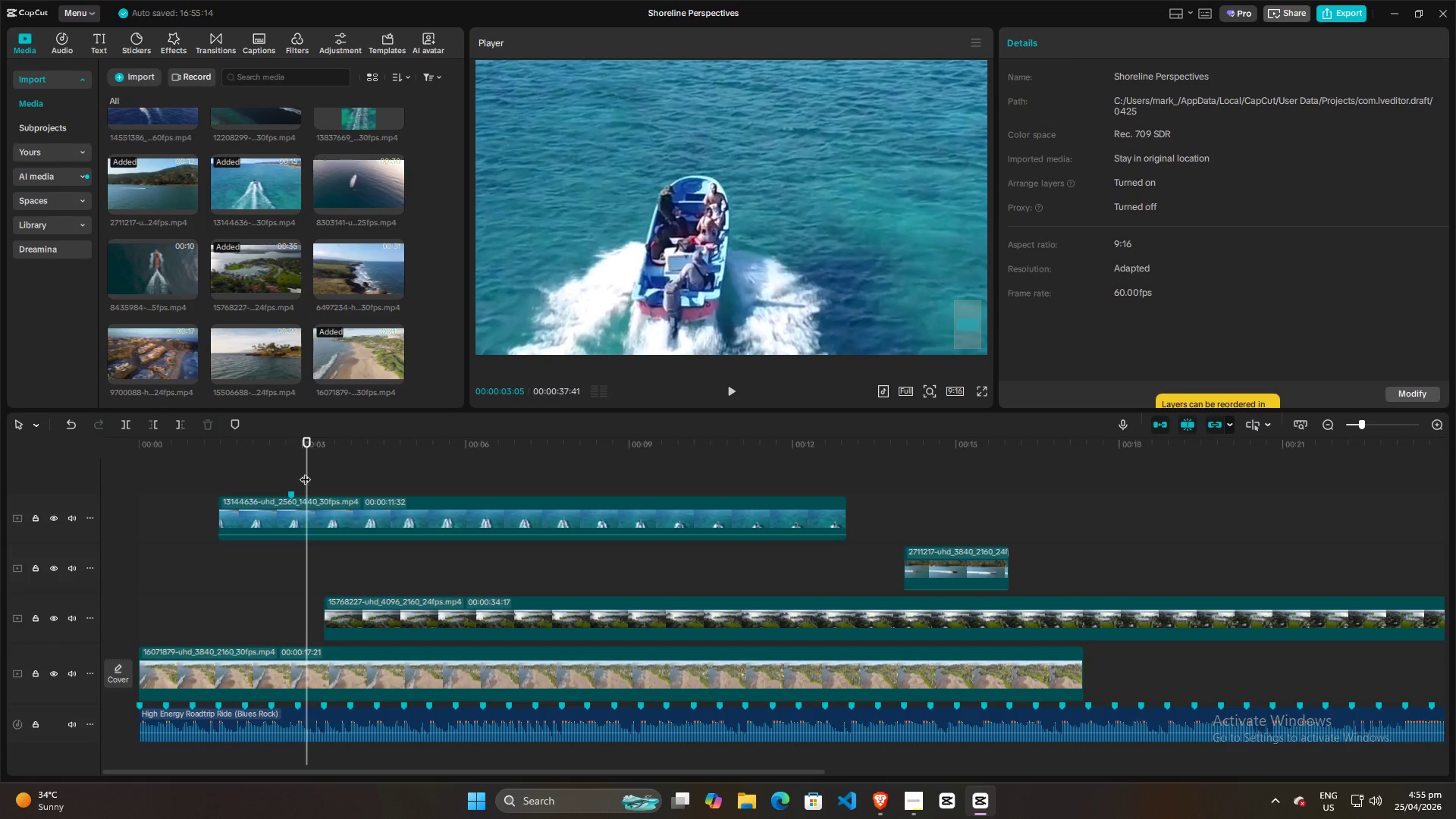 
left_click_drag(start_coordinate=[309, 471], to_coordinate=[273, 474])
 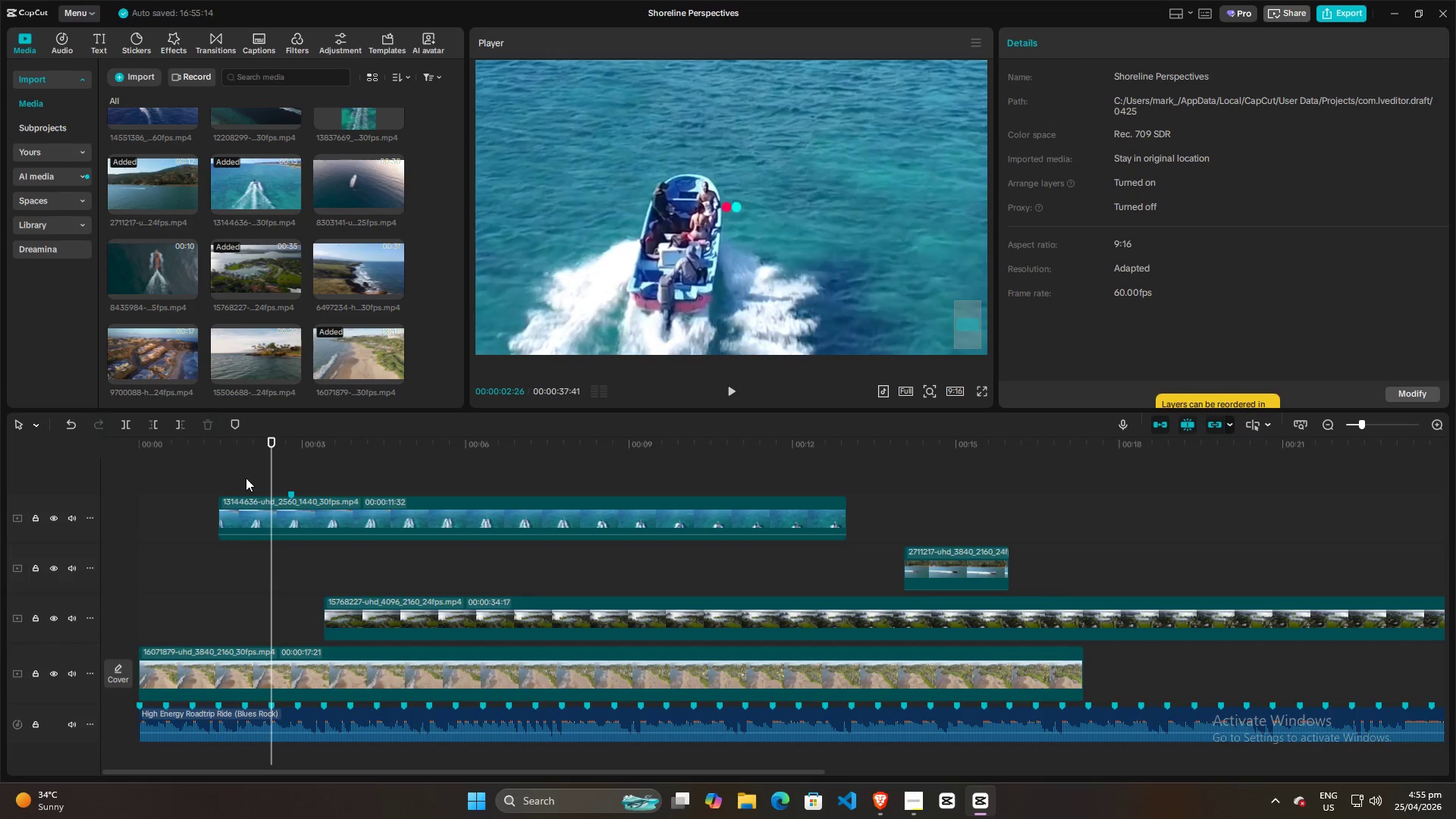 
left_click([223, 478])
 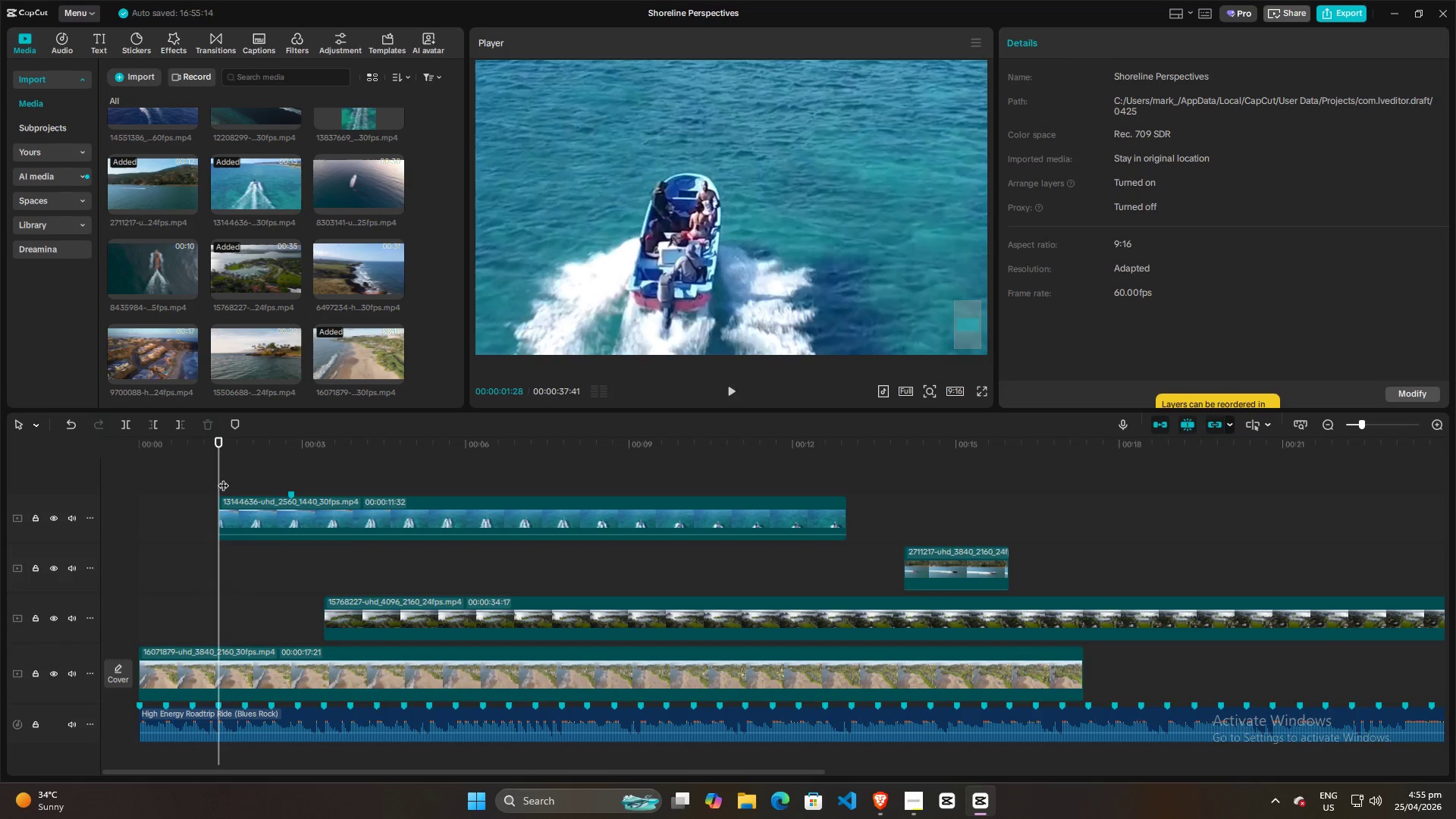 
key(Space)
 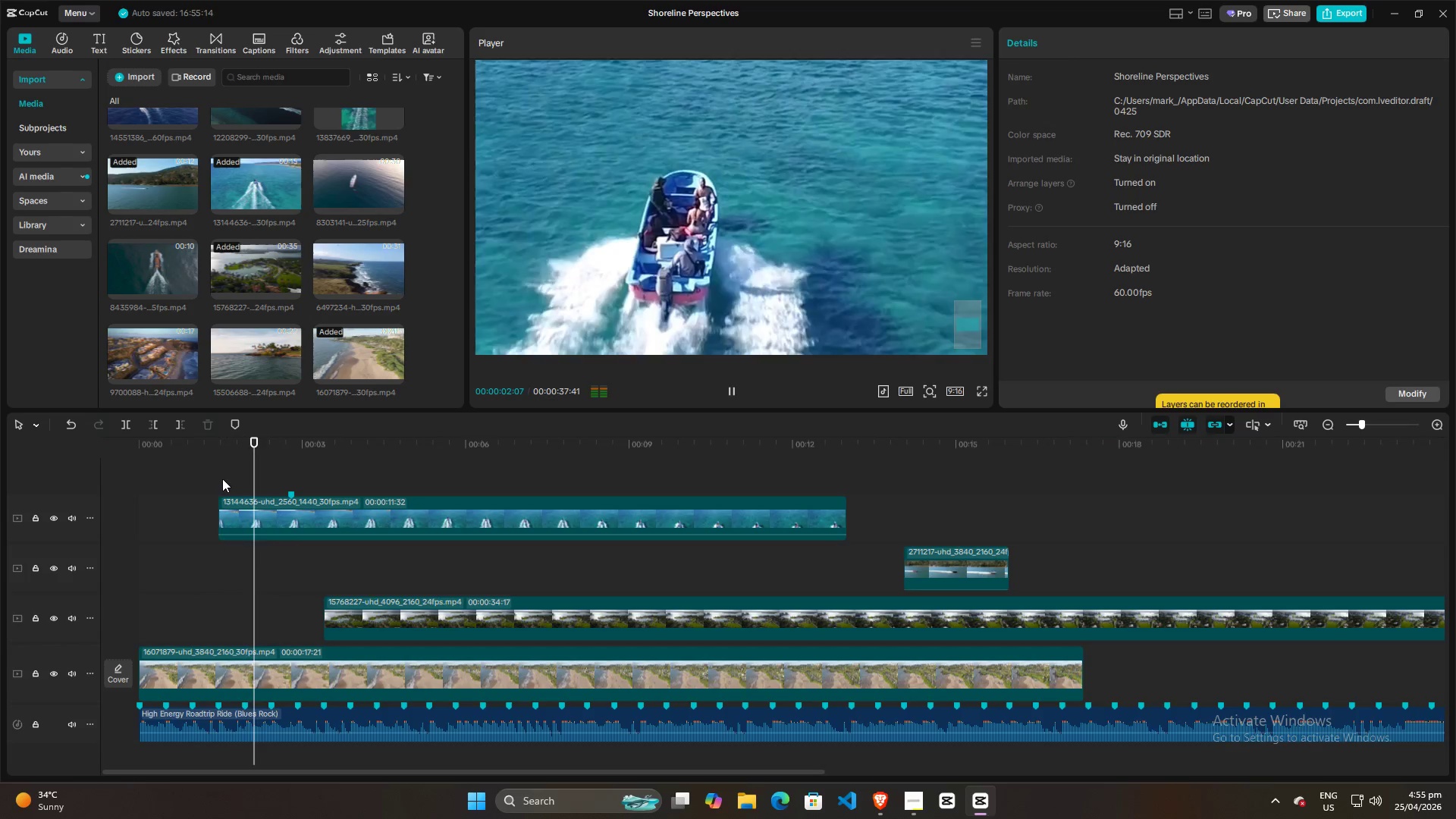 
key(Space)
 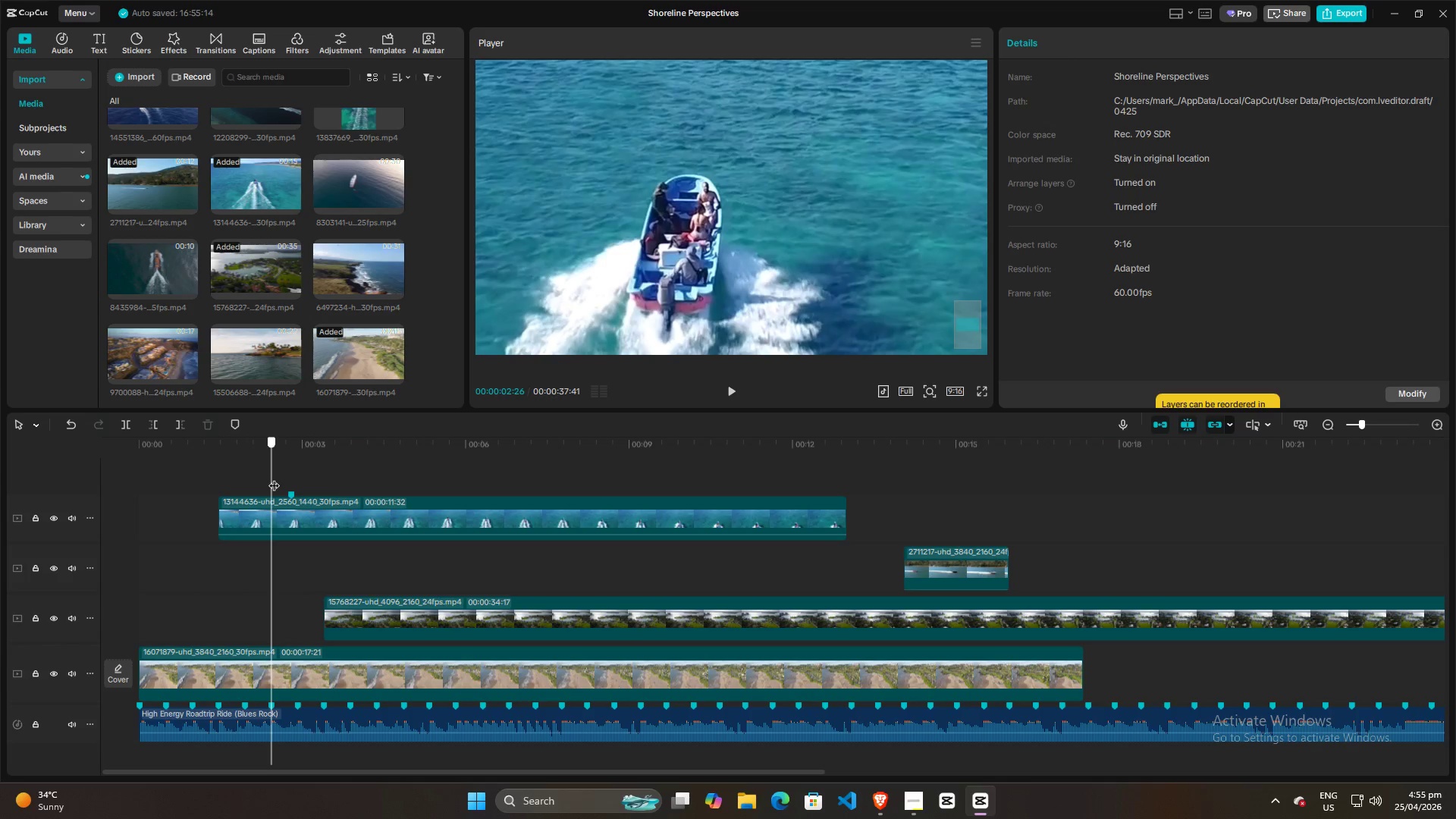 
left_click([253, 504])
 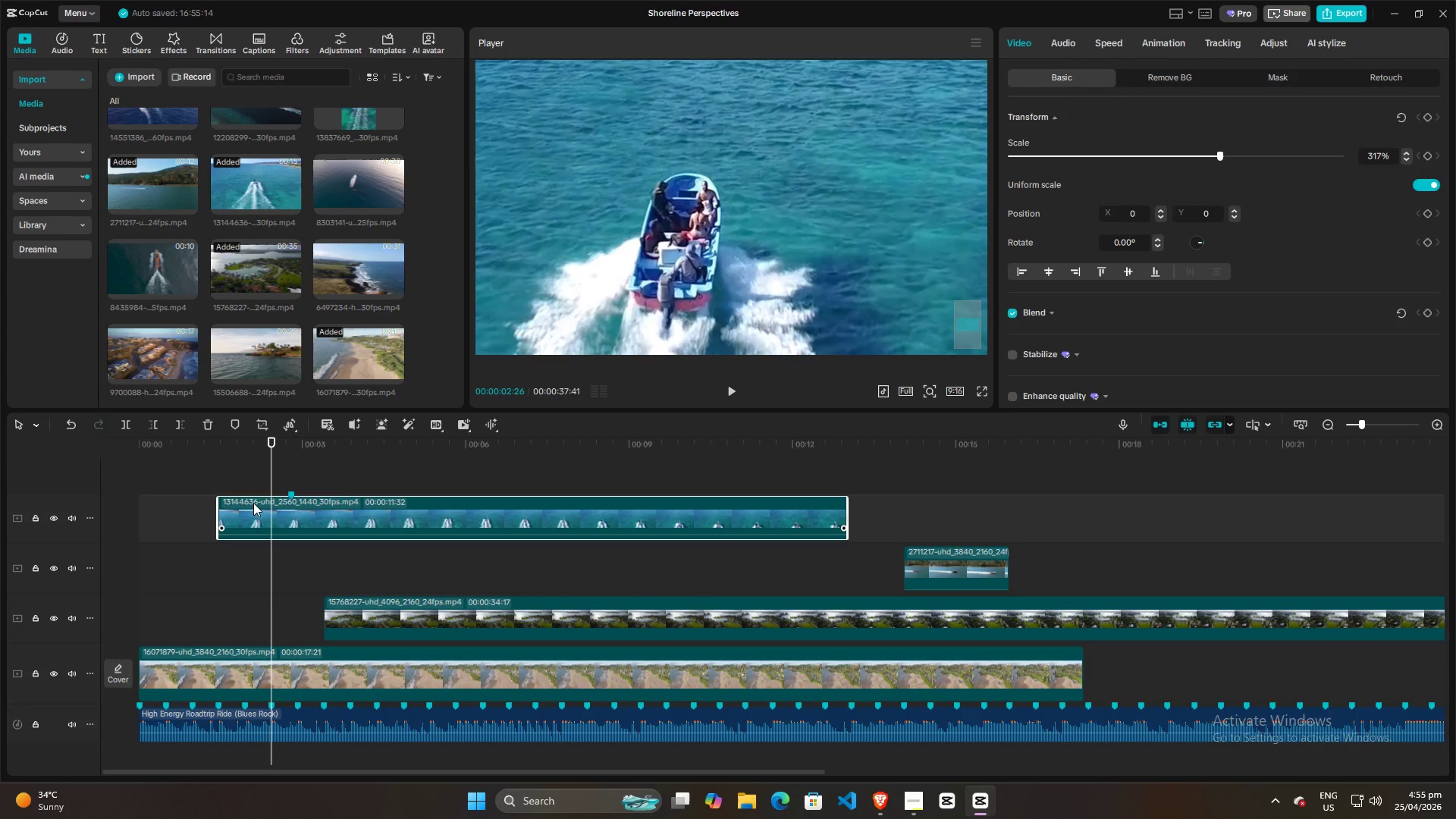 
left_click_drag(start_coordinate=[253, 503], to_coordinate=[235, 508])
 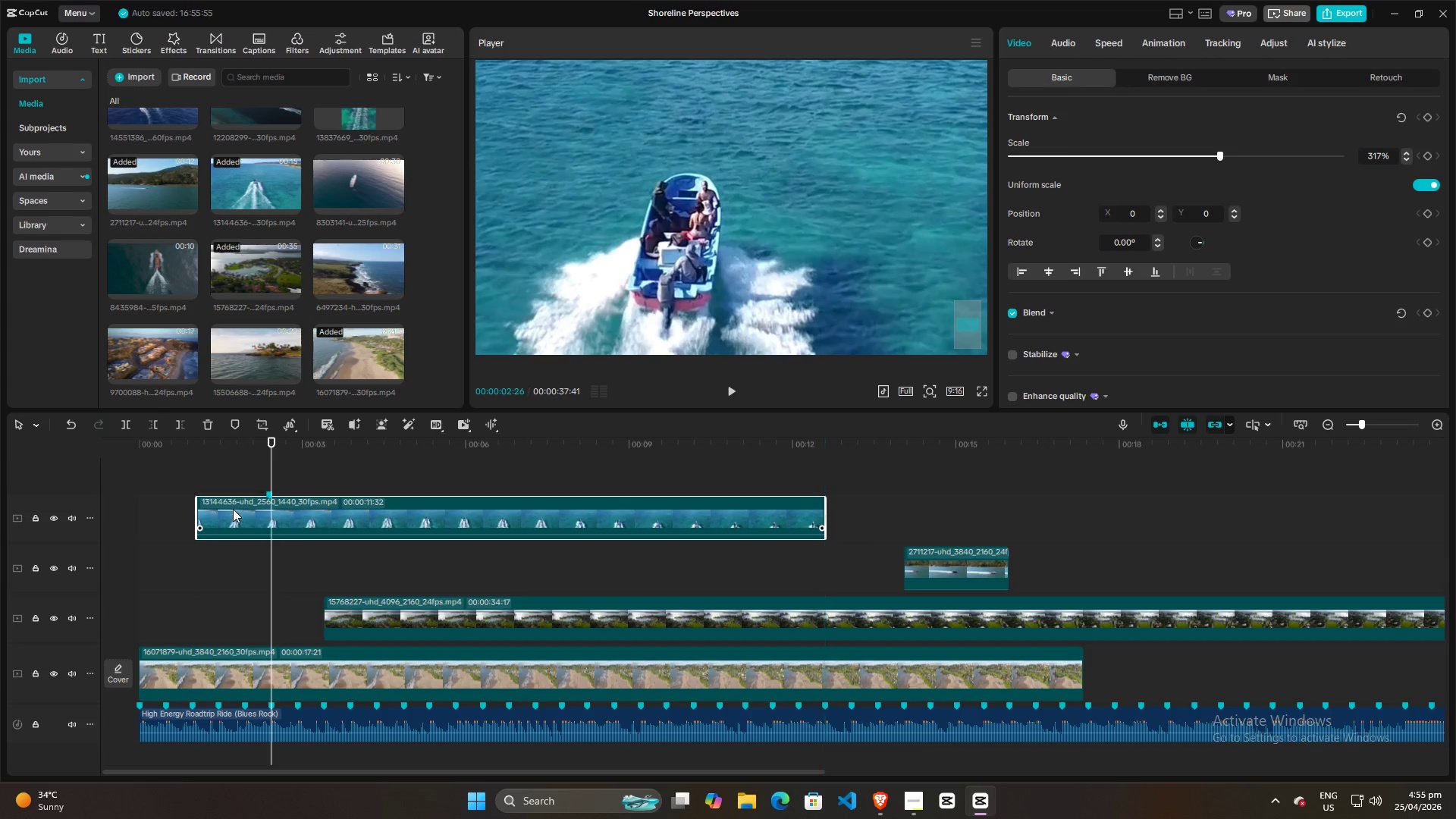 
hold_key(key=ControlLeft, duration=0.75)
 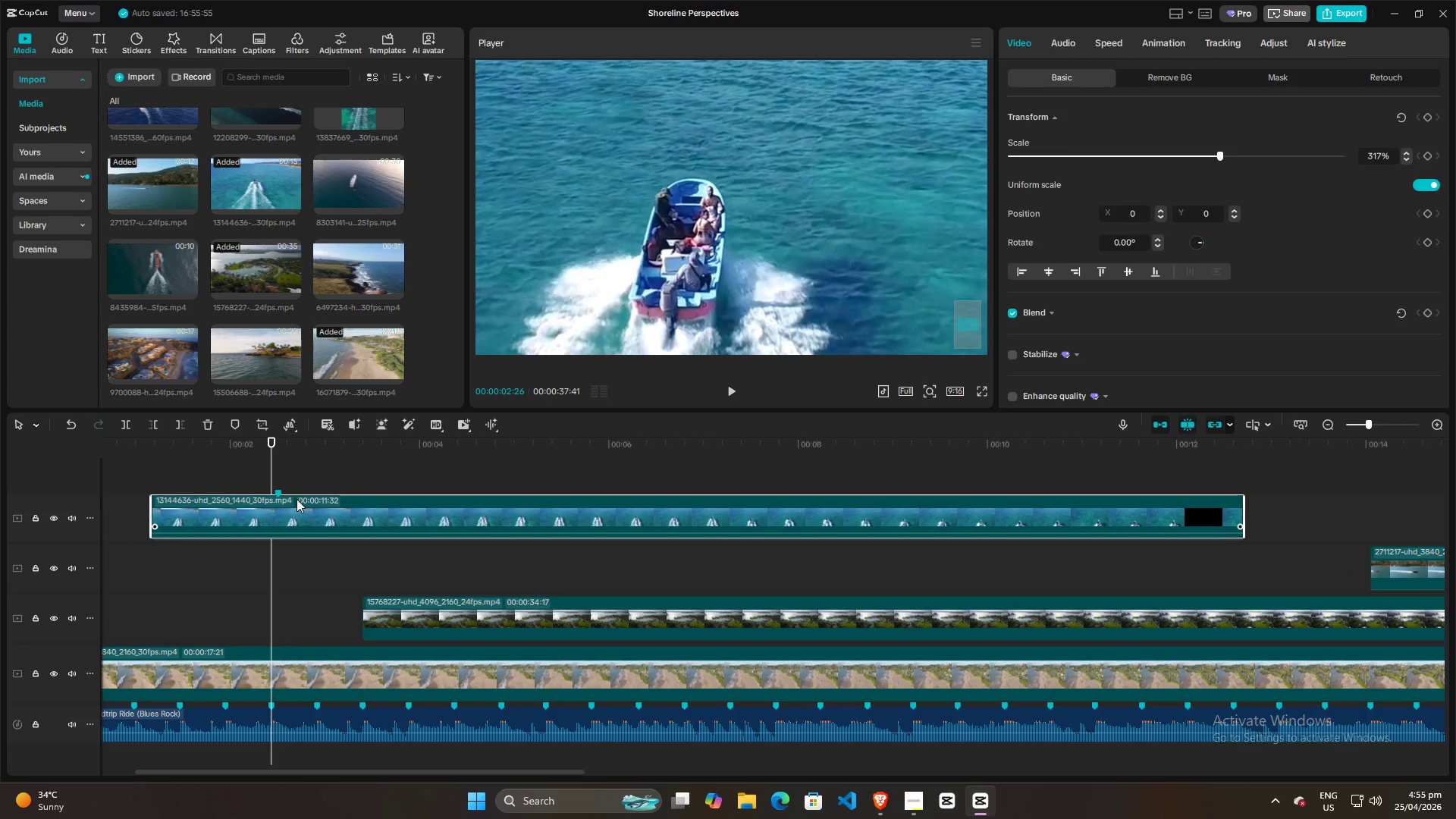 
left_click_drag(start_coordinate=[287, 499], to_coordinate=[280, 510])
 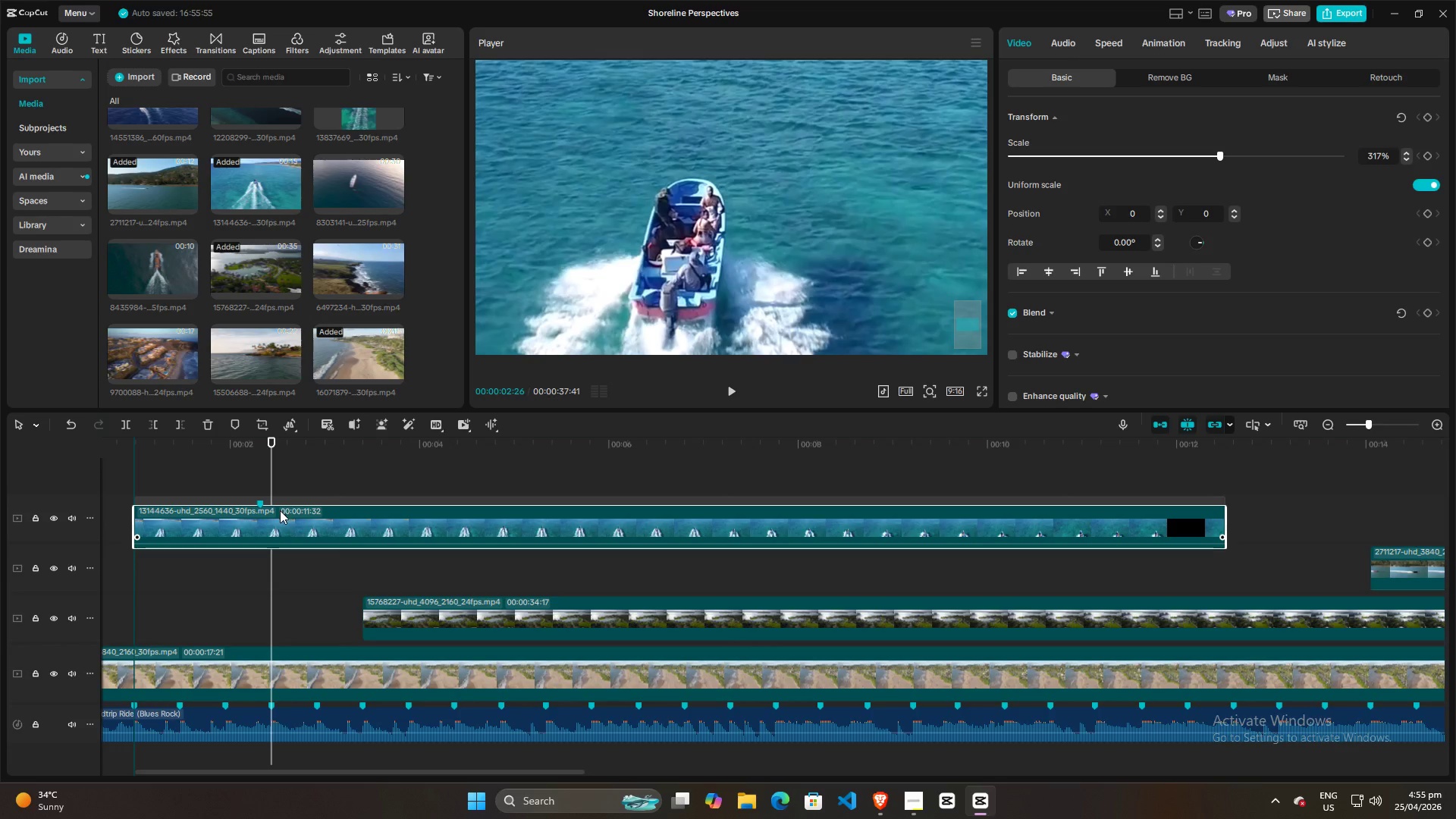 
scroll: coordinate [237, 516], scroll_direction: up, amount: 10.0
 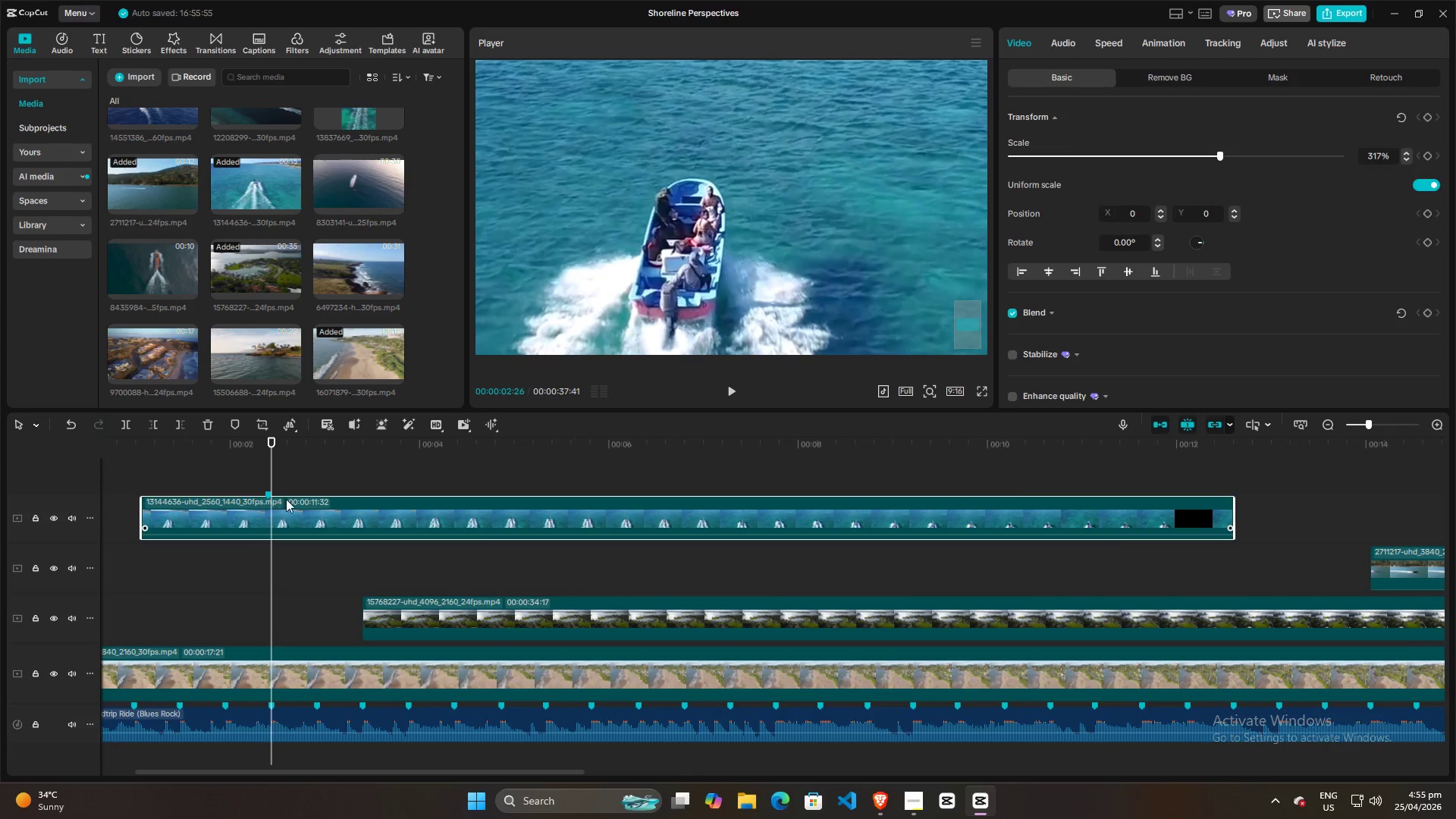 
hold_key(key=ControlLeft, duration=0.61)
scroll: coordinate [292, 531], scroll_direction: up, amount: 5.0
 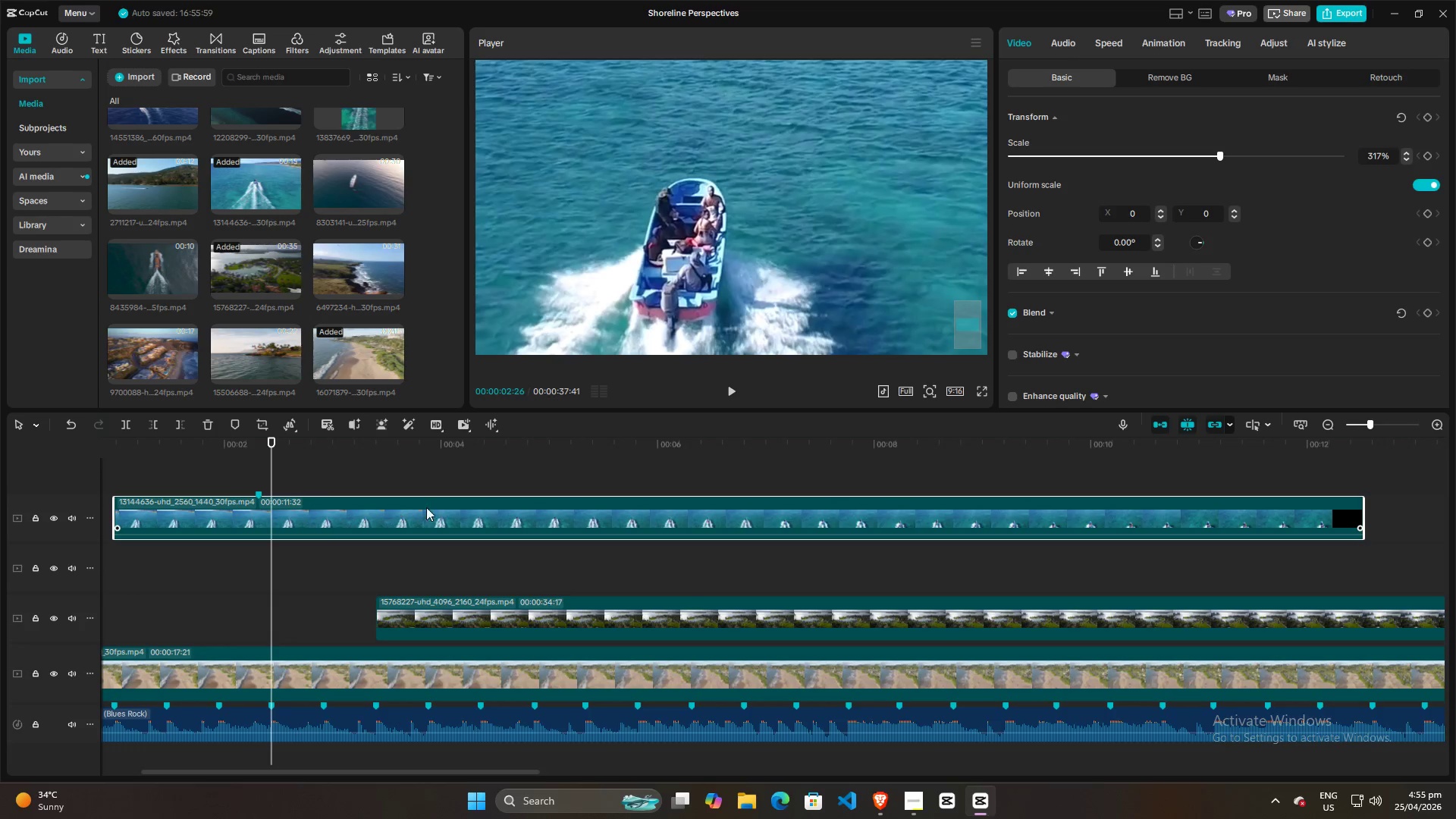 
left_click([444, 479])
 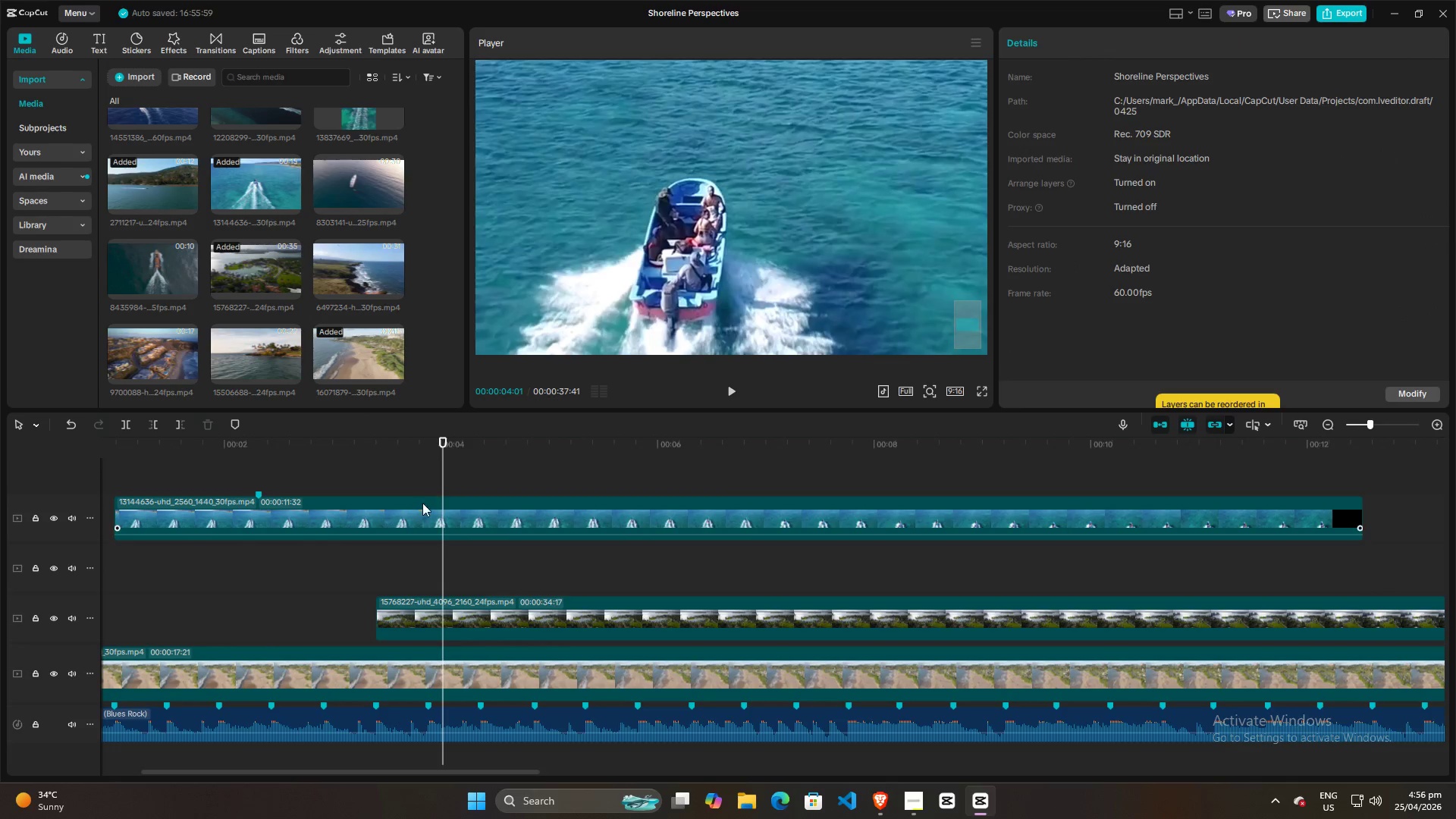 
left_click([414, 509])
 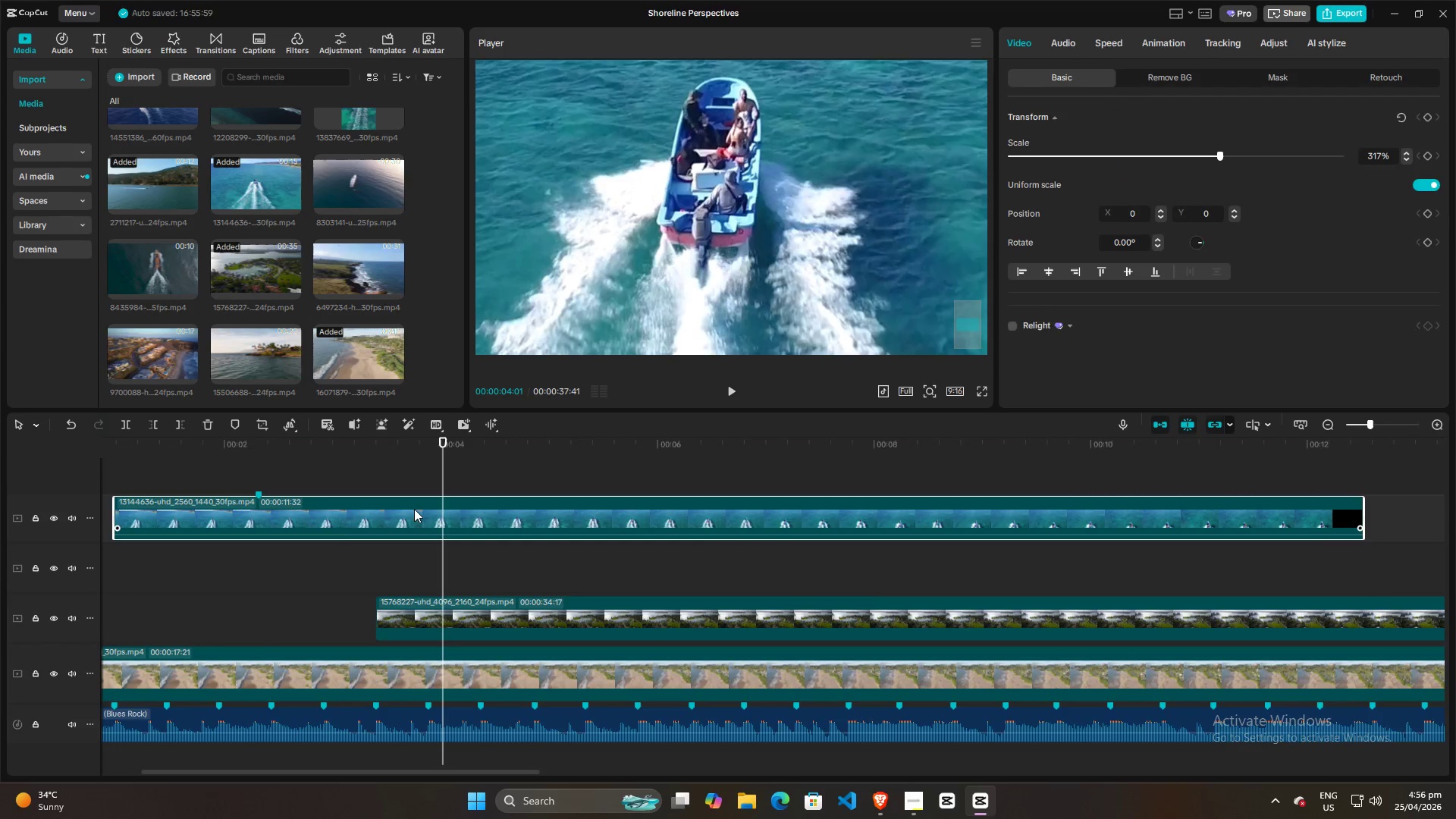 
key(W)
 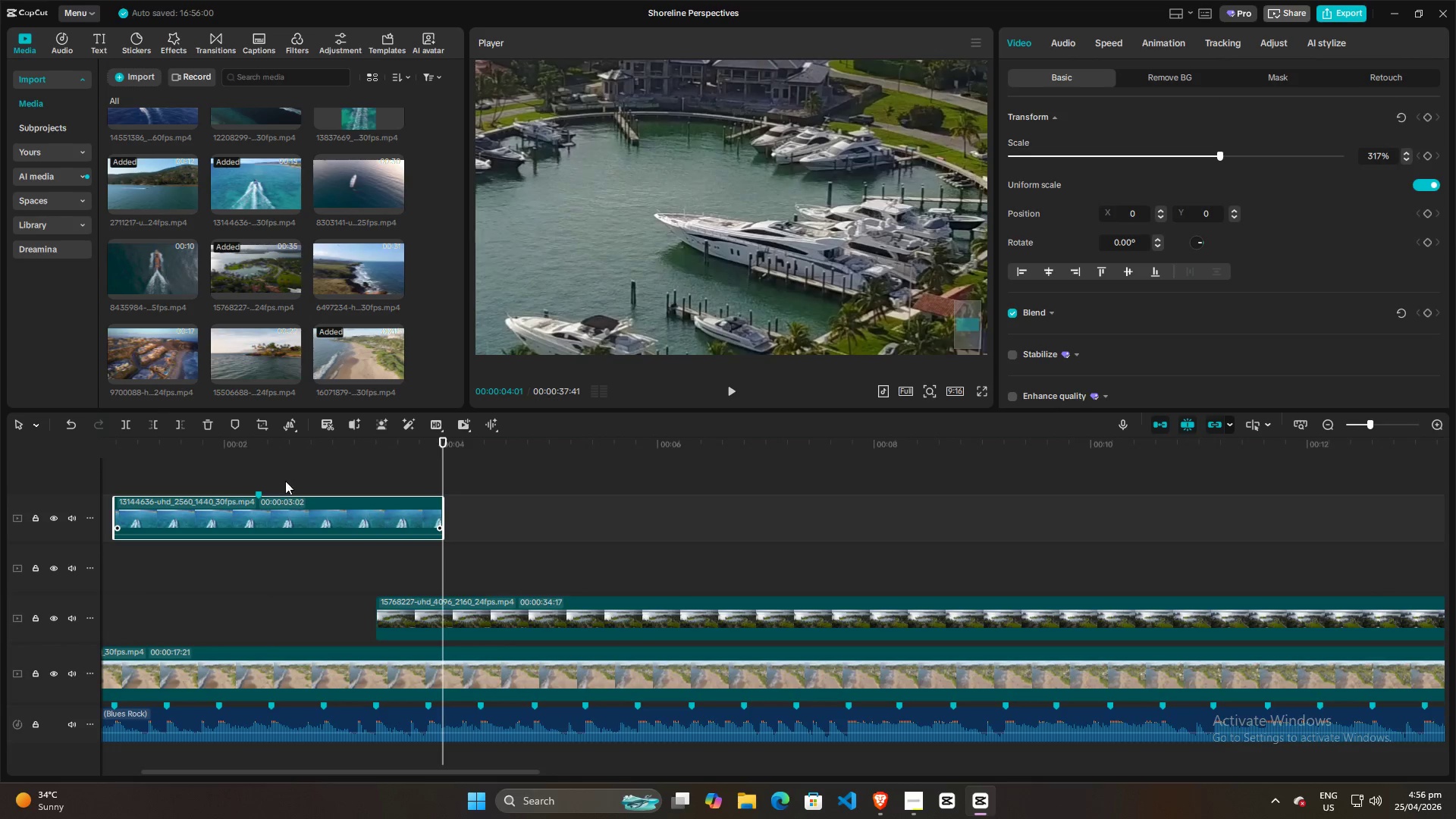 
left_click([213, 463])
 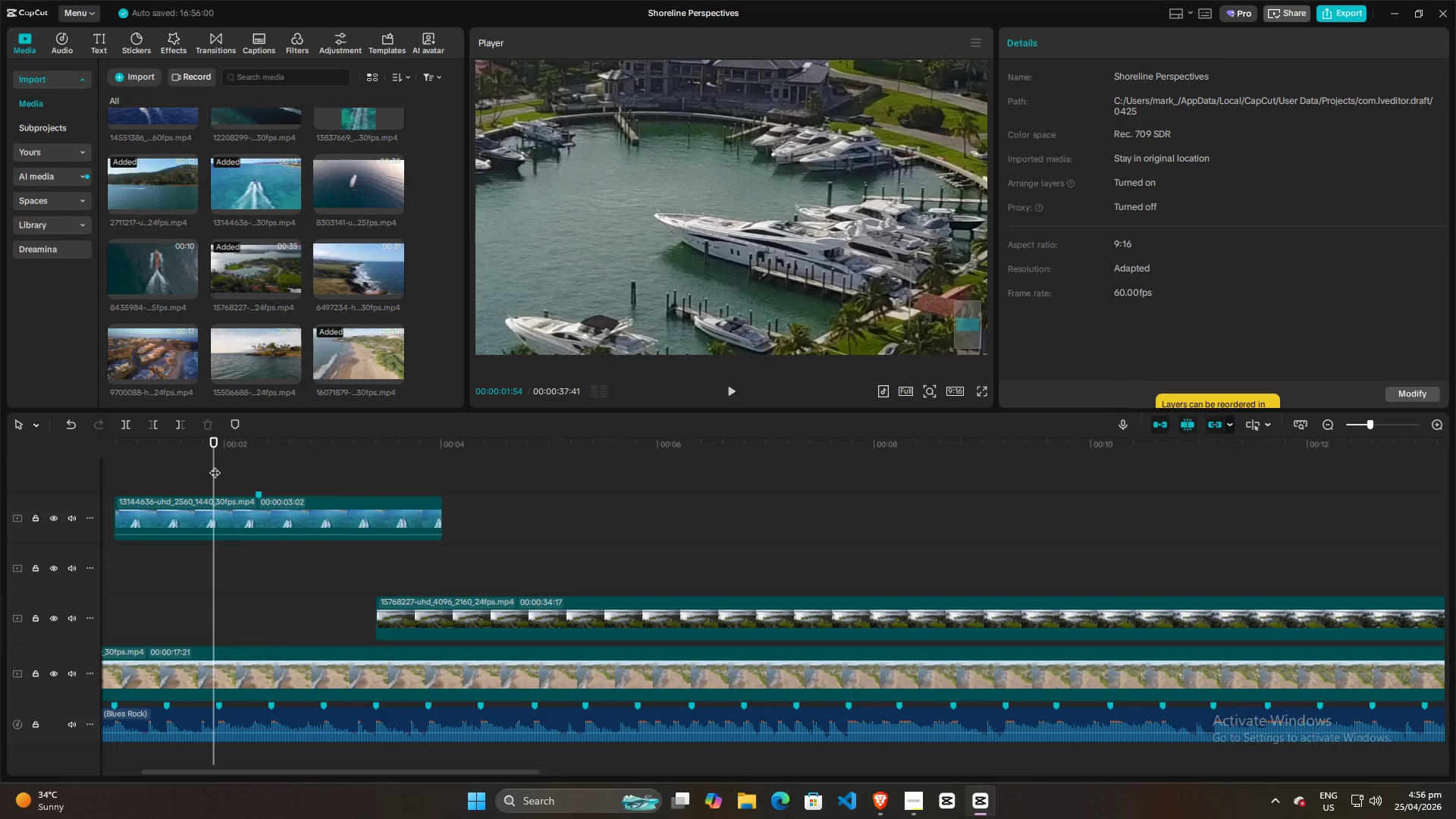 
left_click_drag(start_coordinate=[215, 465], to_coordinate=[270, 471])
 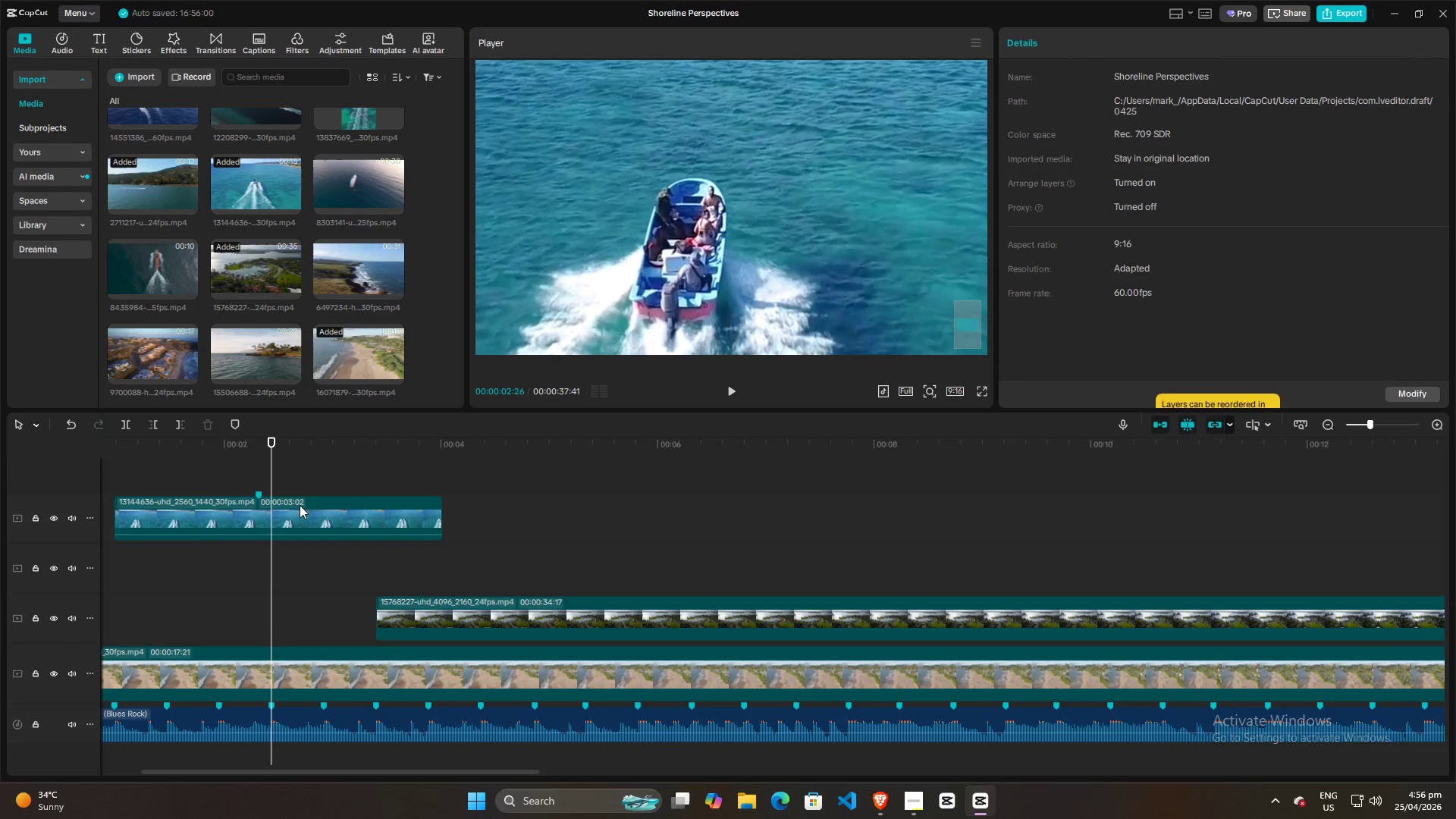 
left_click_drag(start_coordinate=[300, 505], to_coordinate=[312, 510])
 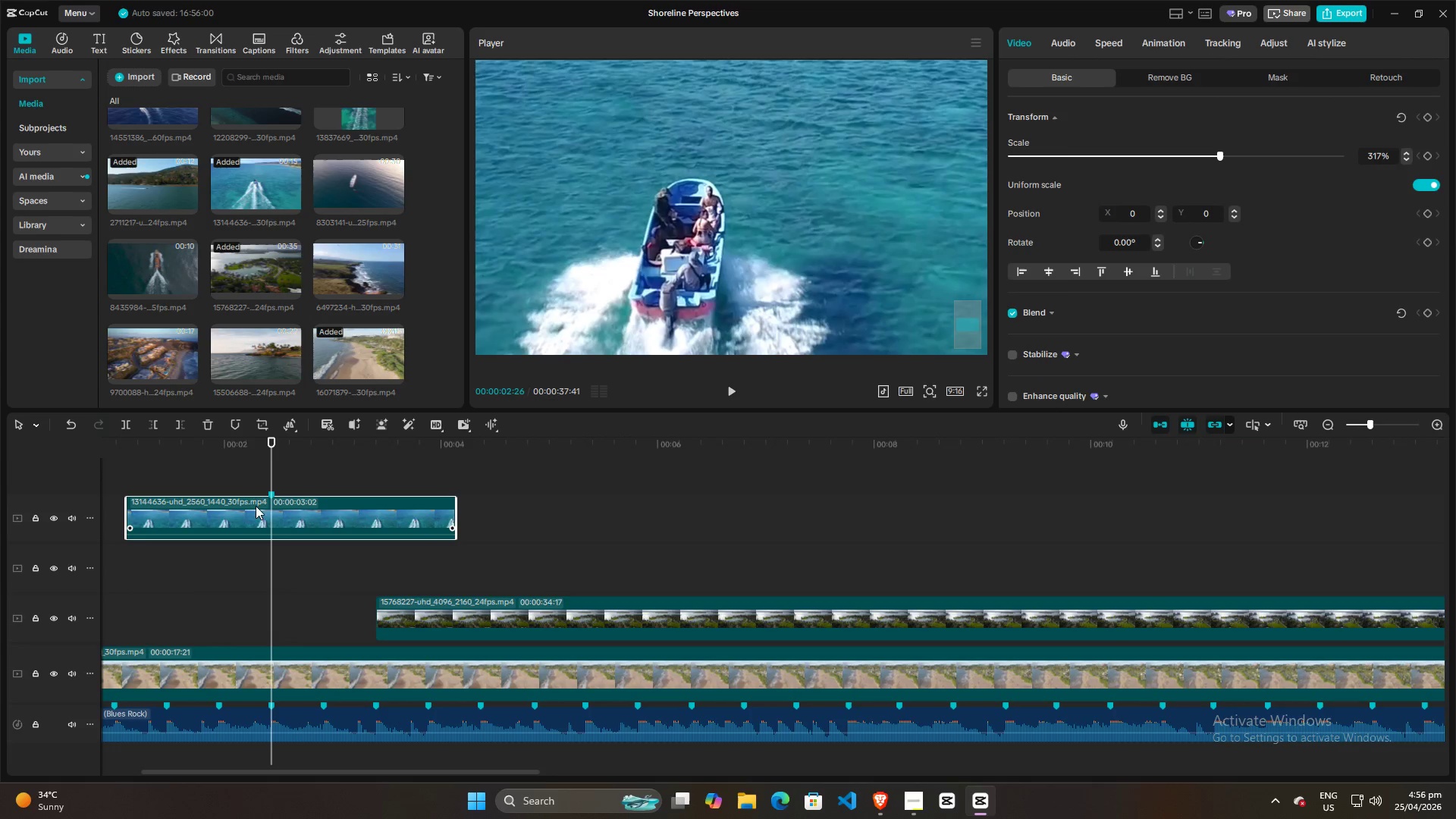 
hold_key(key=ControlLeft, duration=0.59)
scroll: coordinate [218, 498], scroll_direction: down, amount: 4.0
 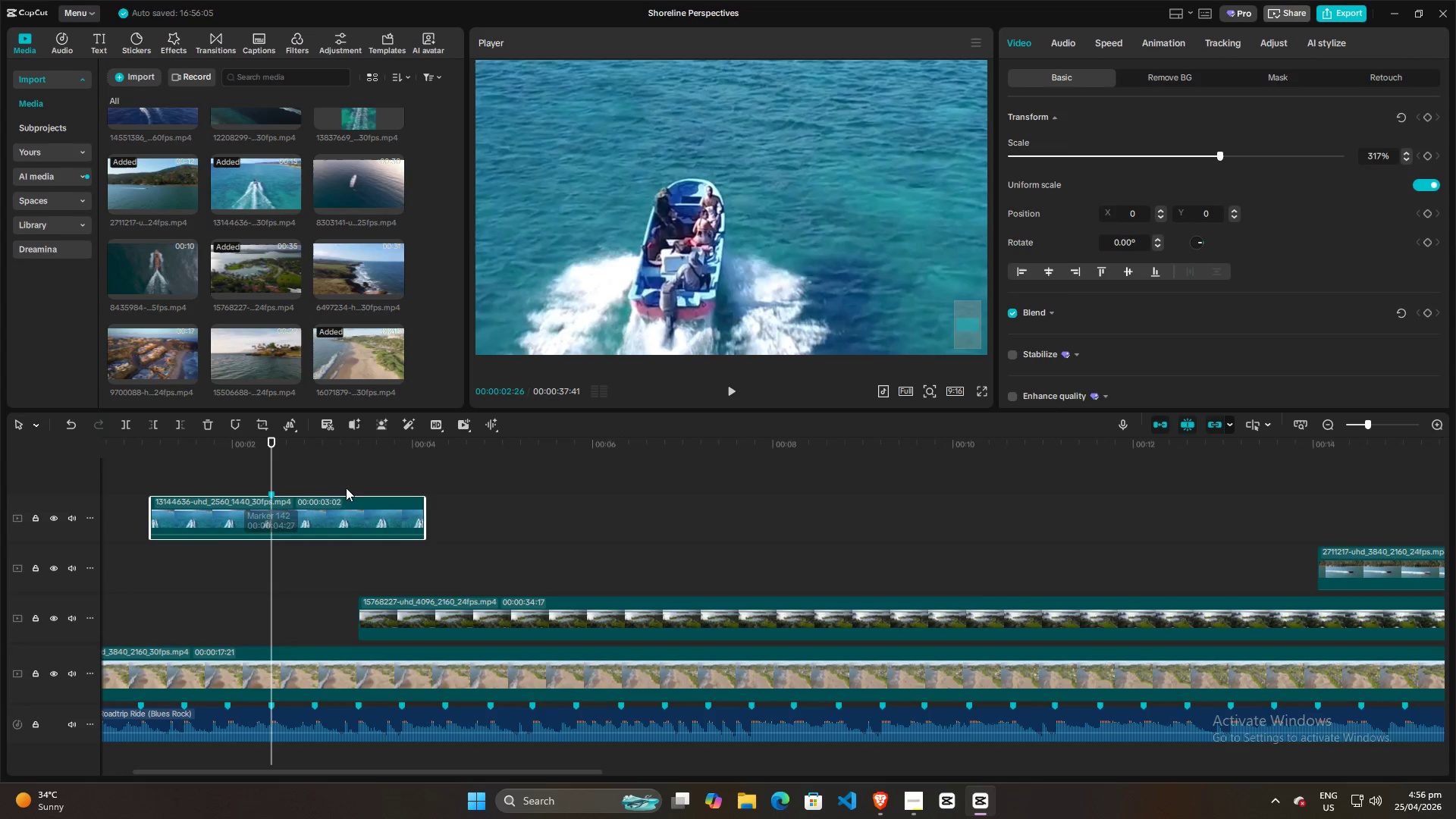 
left_click([324, 477])
 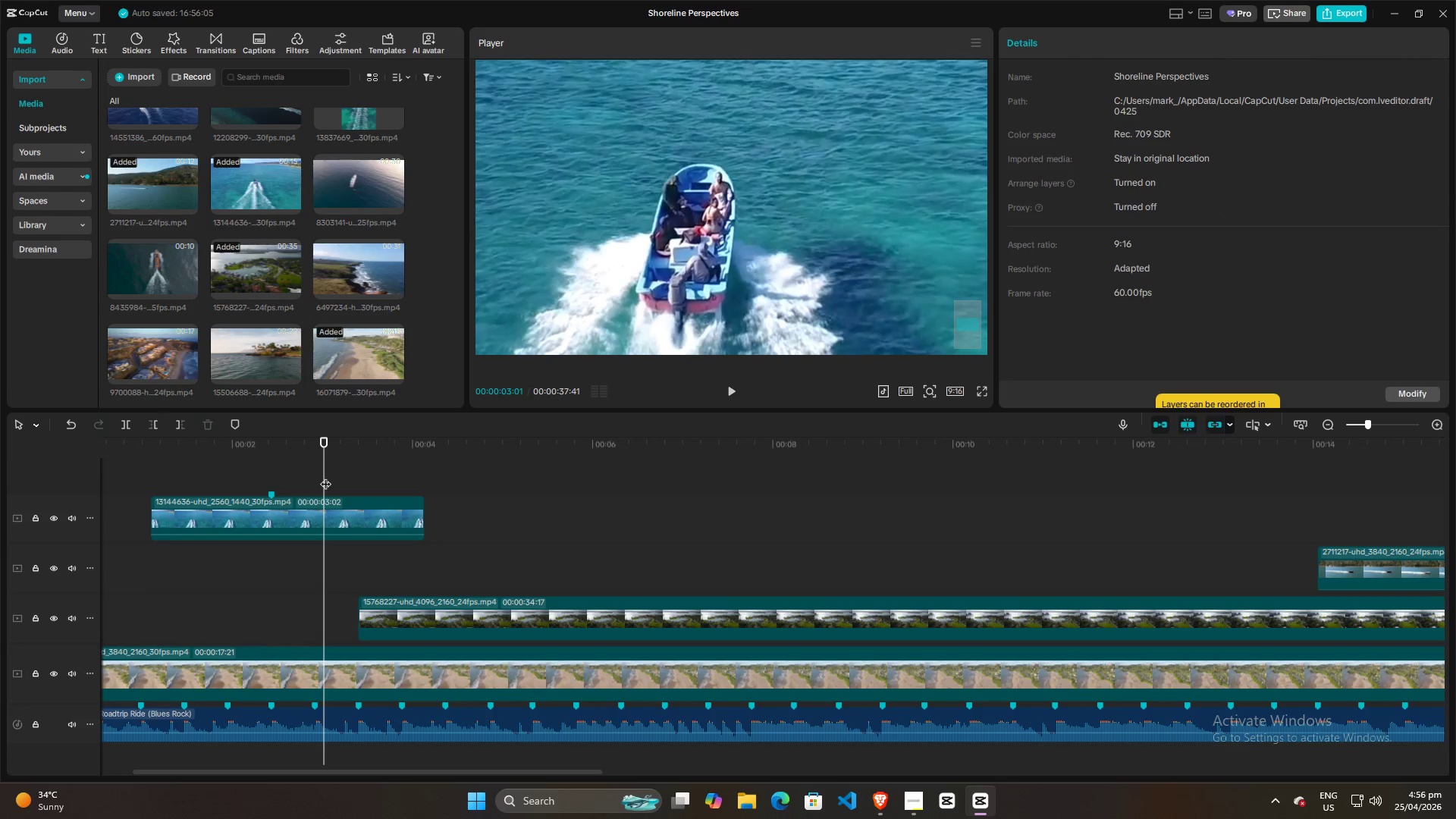 
left_click_drag(start_coordinate=[325, 476], to_coordinate=[361, 476])
 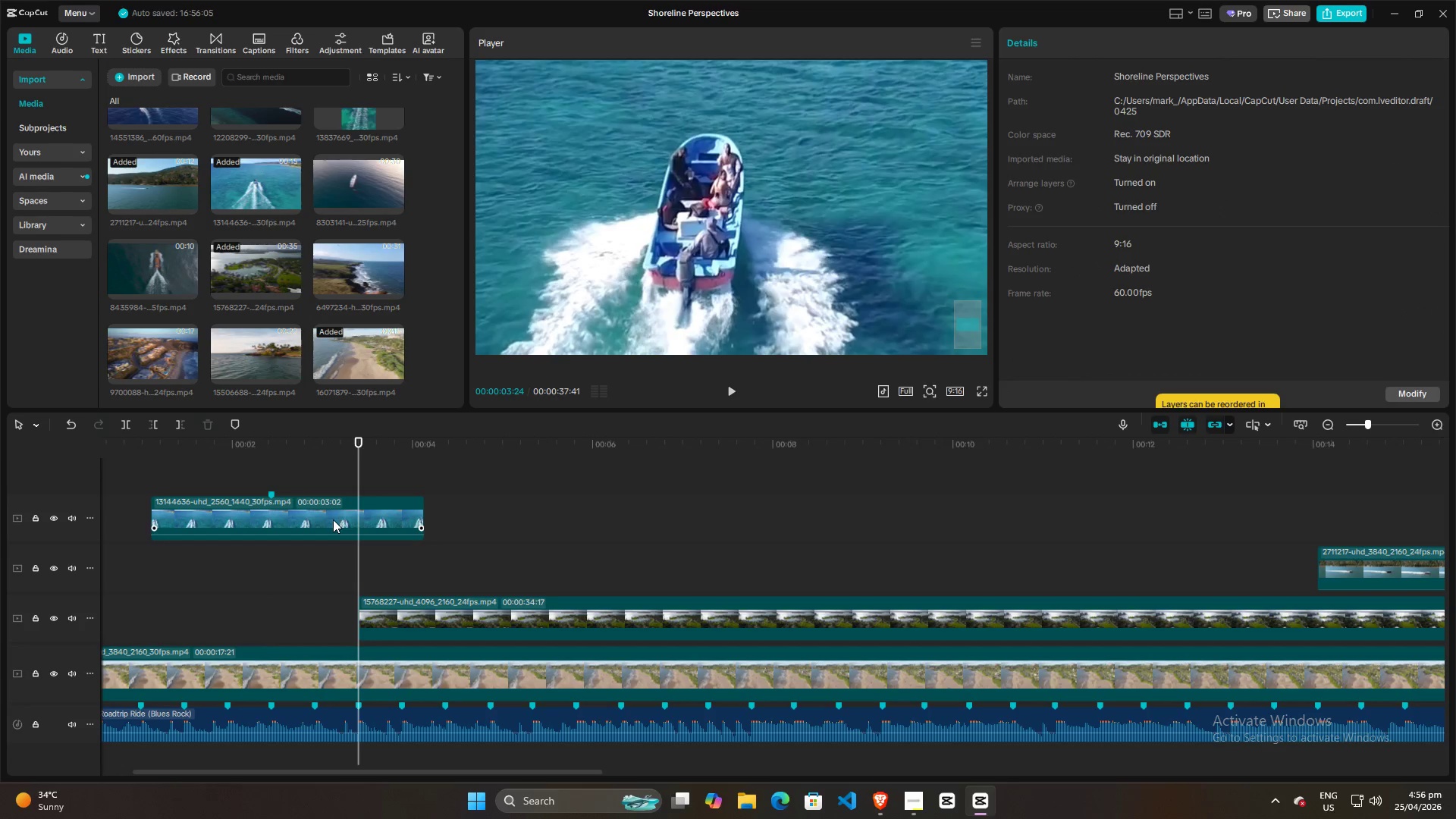 
left_click([333, 519])
 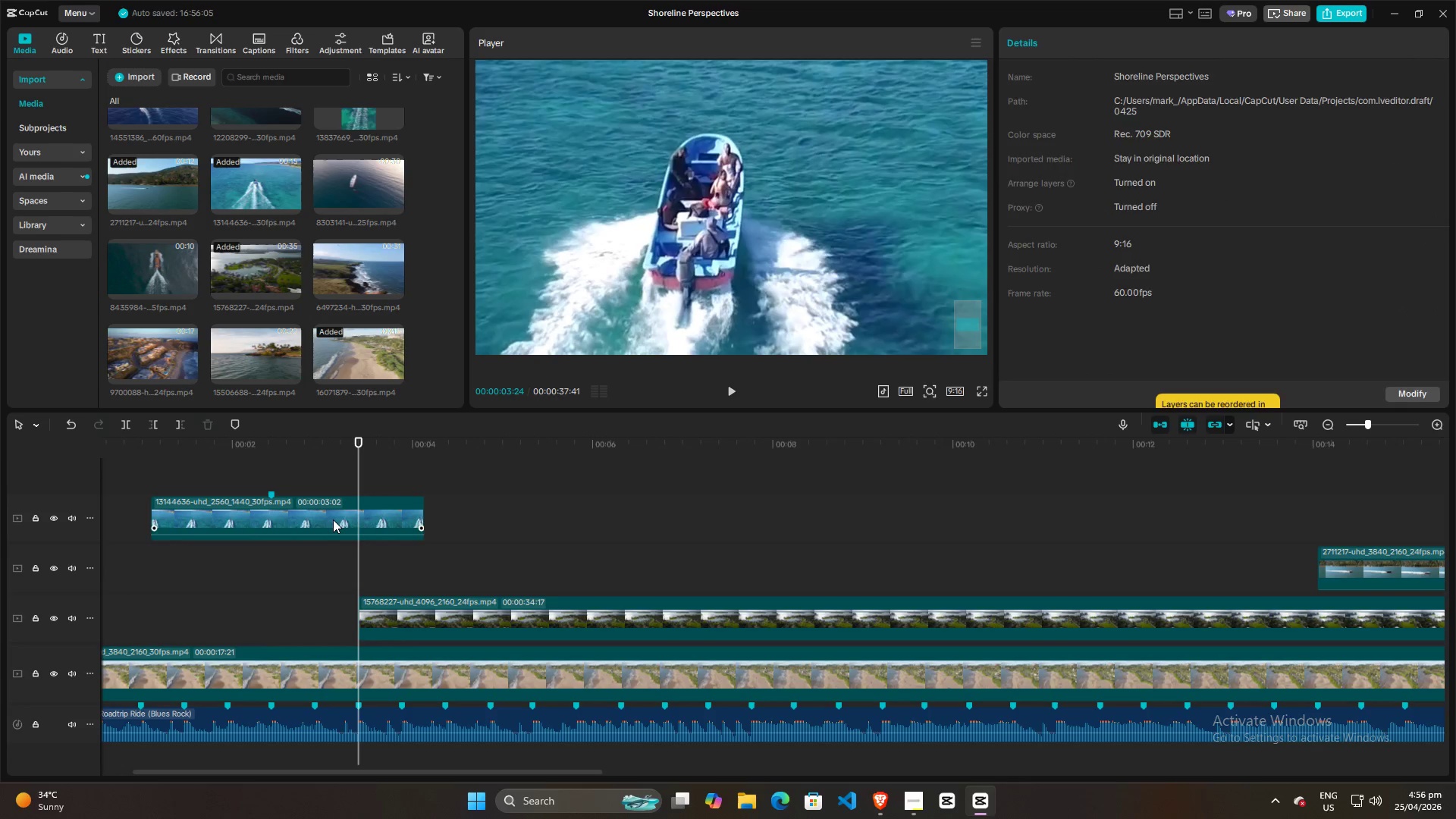 
key(W)
 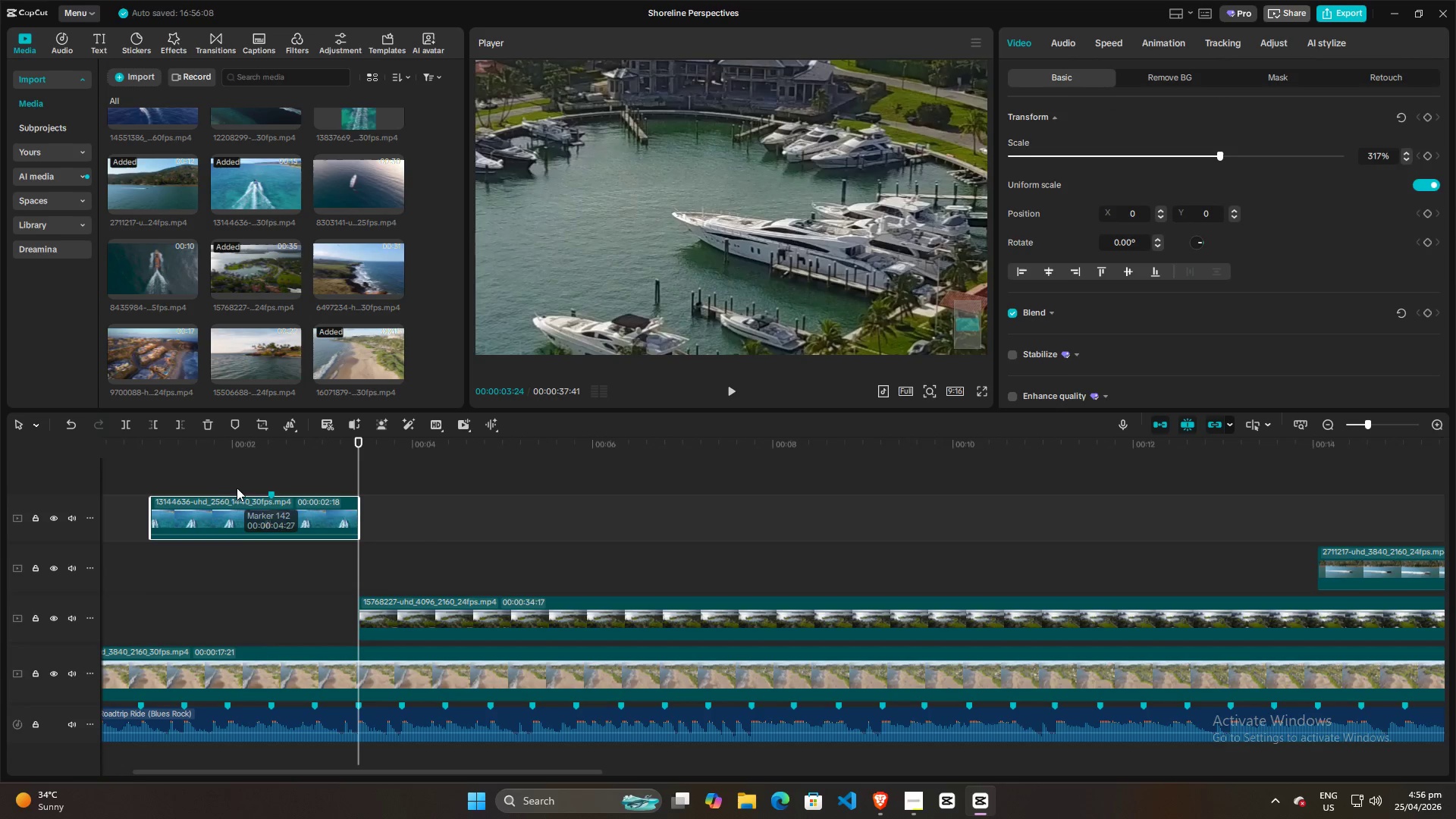 
left_click([210, 482])
 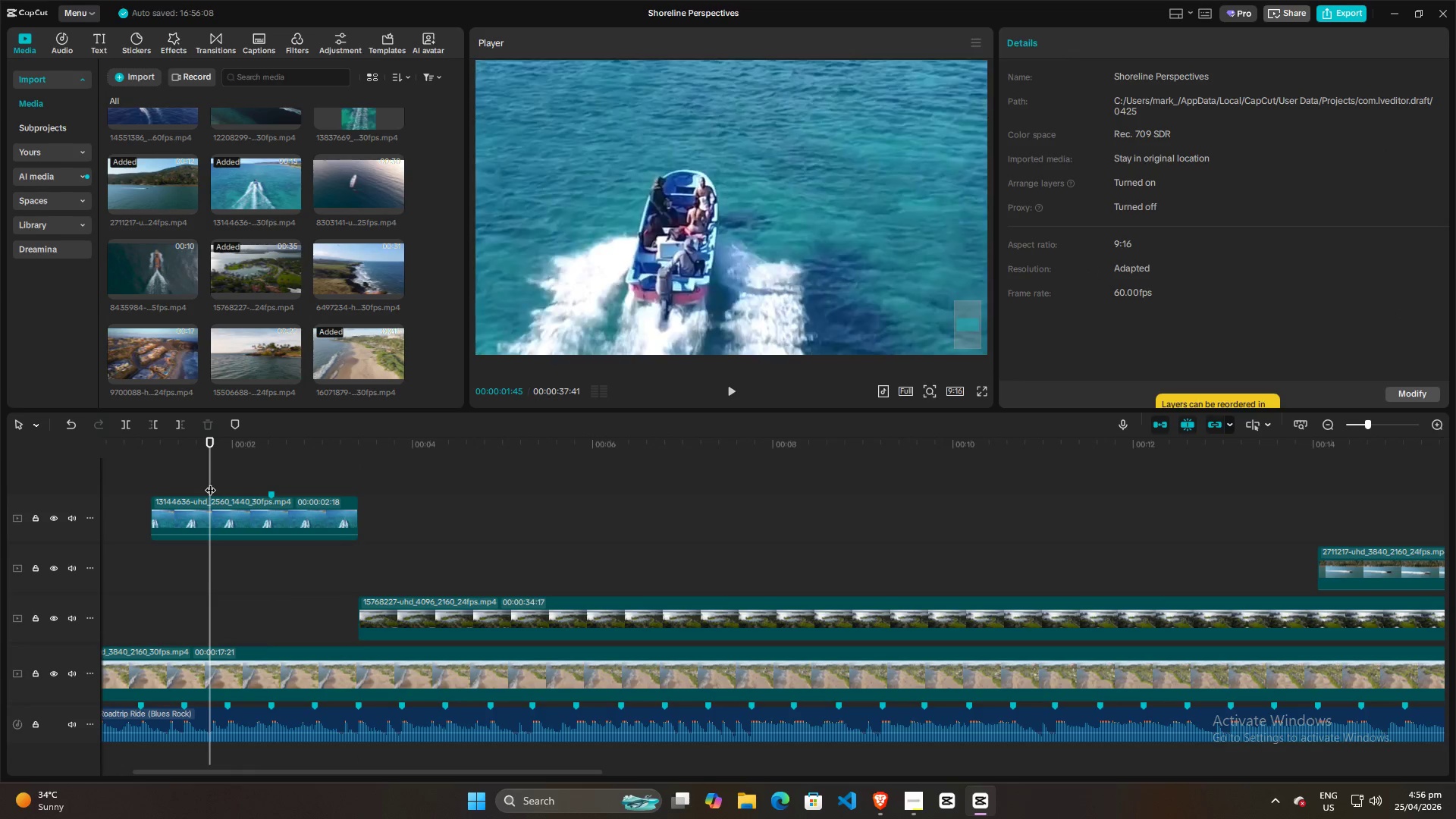 
left_click_drag(start_coordinate=[210, 482], to_coordinate=[49, 482])
 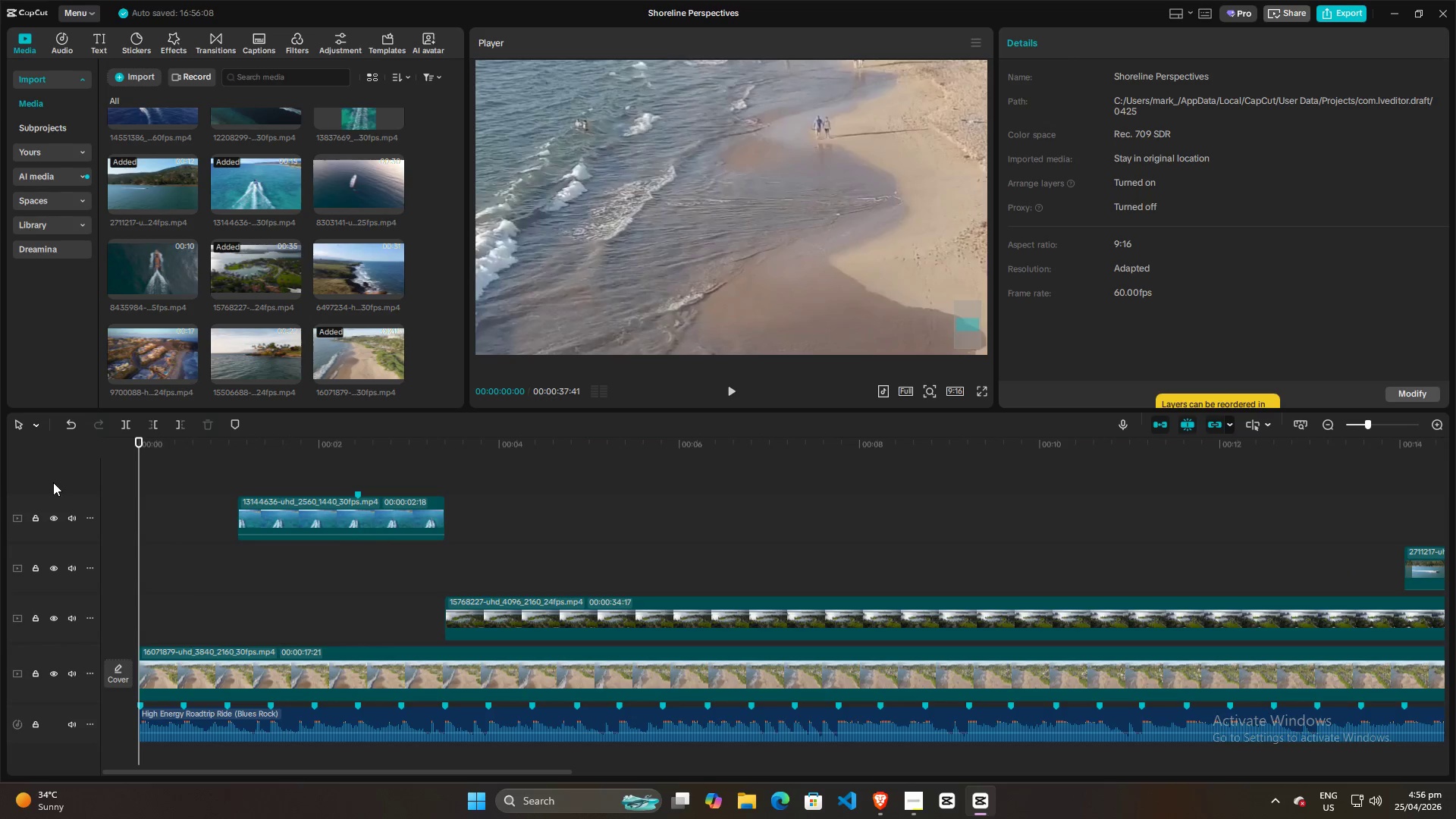 
key(Space)
 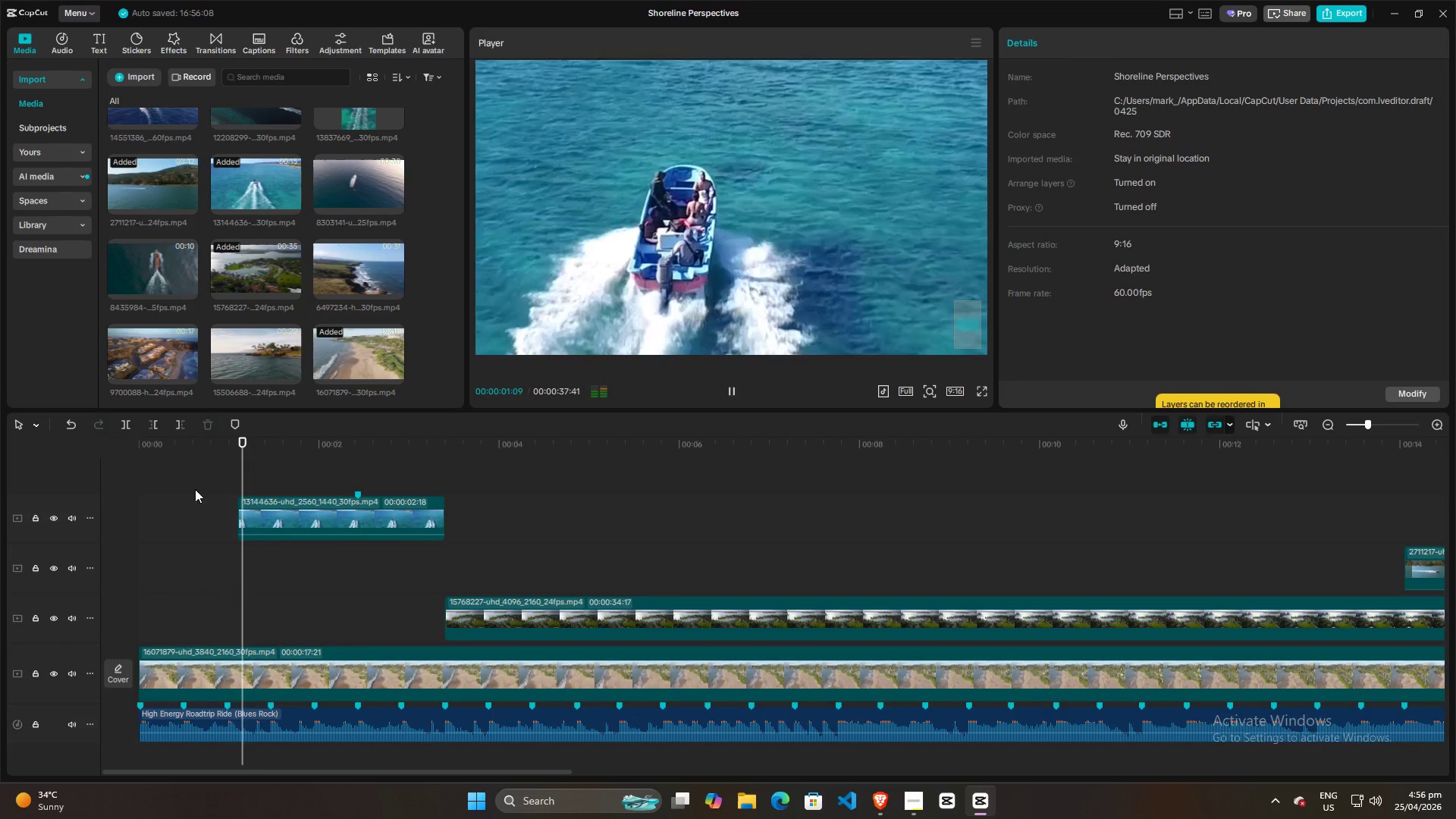 
key(Space)
 